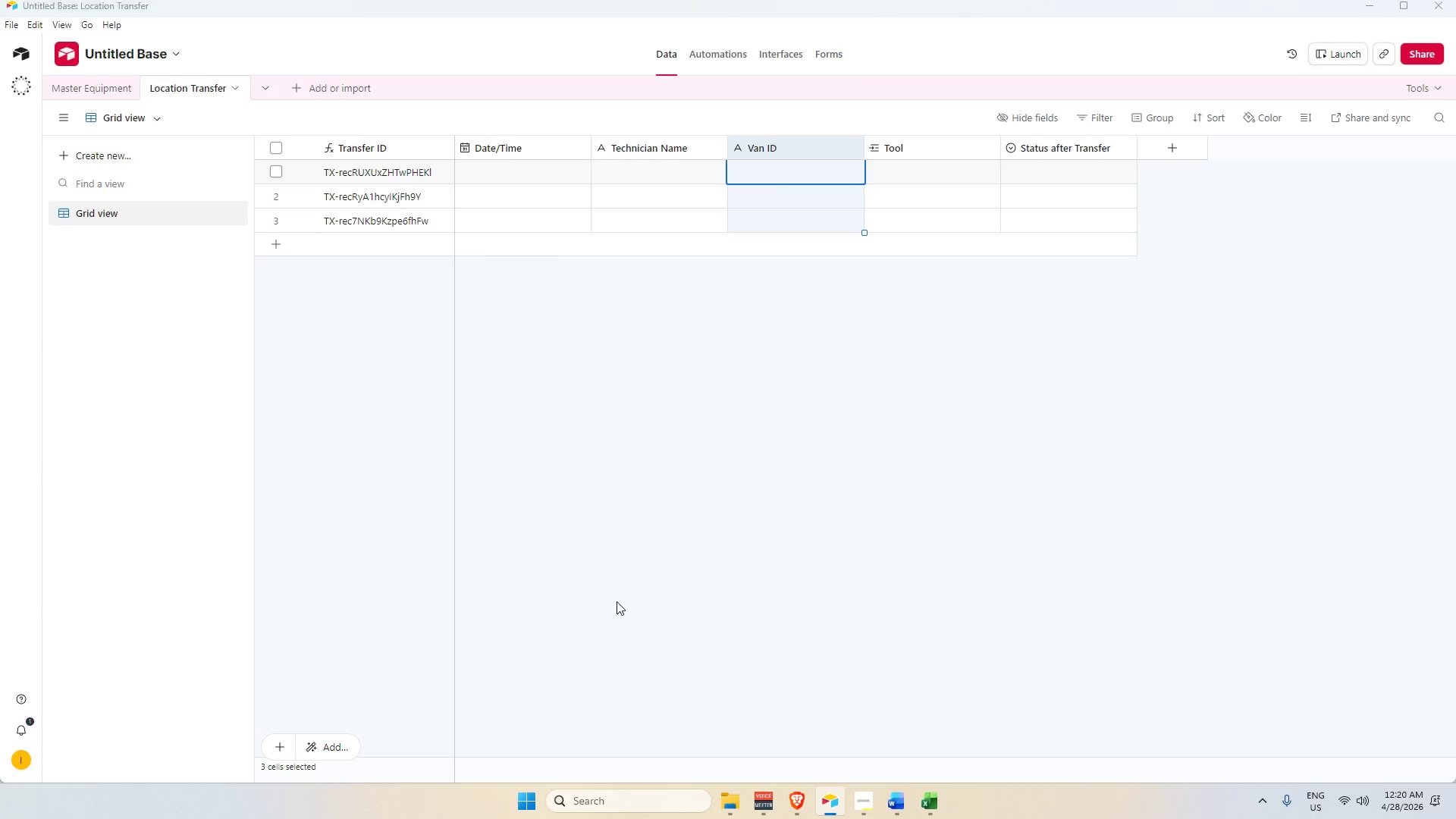 
key(Alt+Tab)
 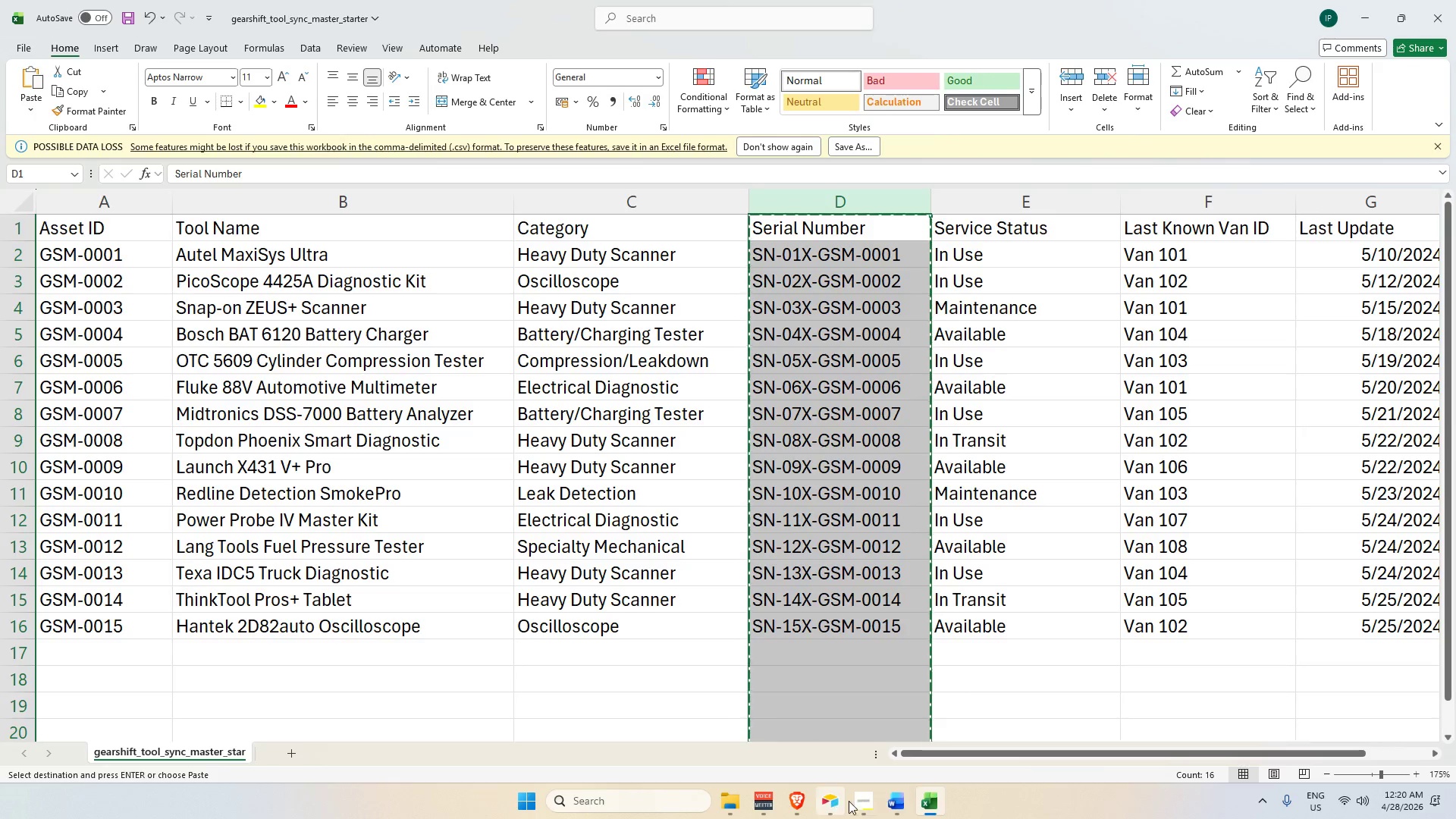 
left_click([893, 805])
 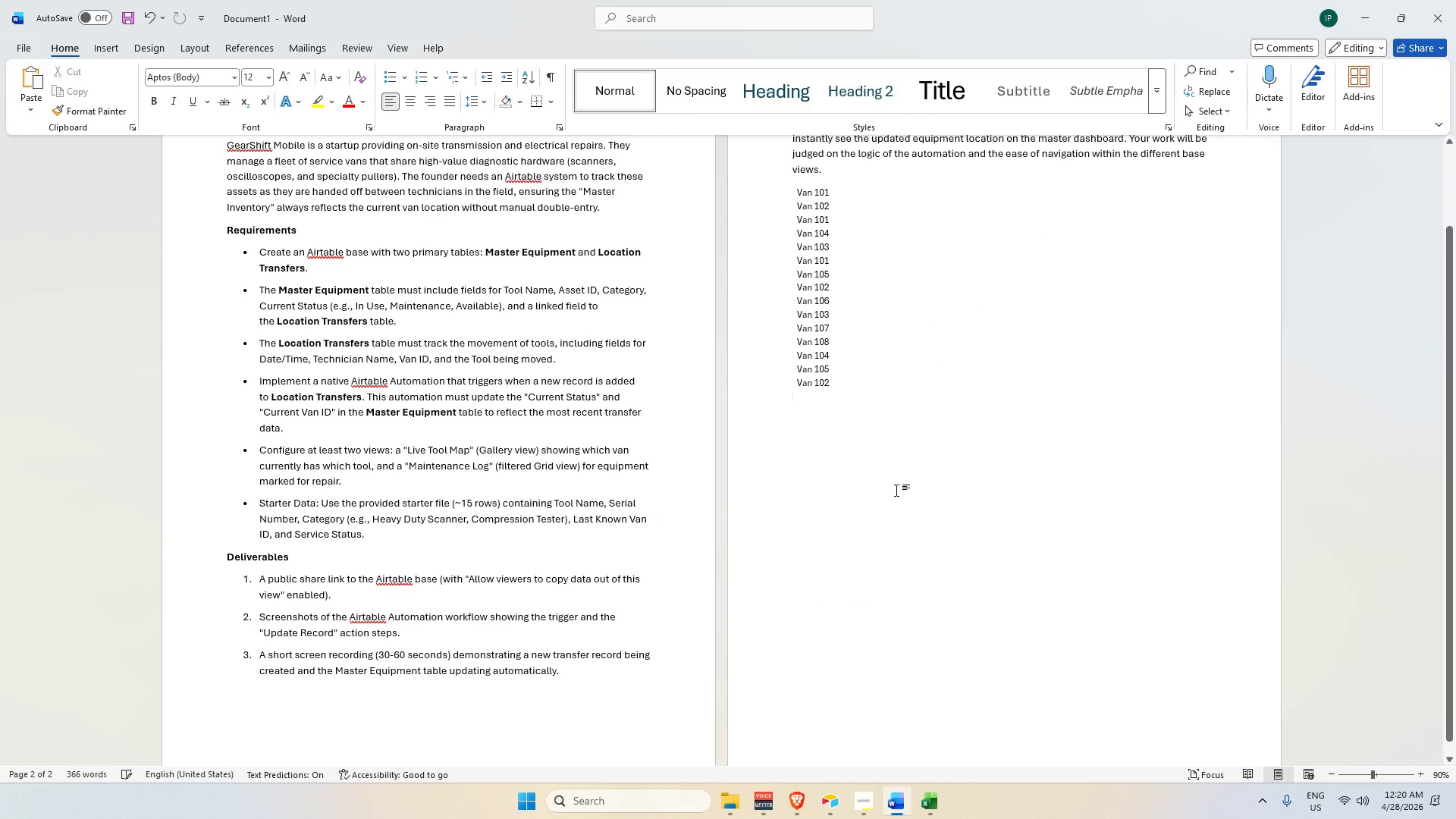 
key(Enter)
 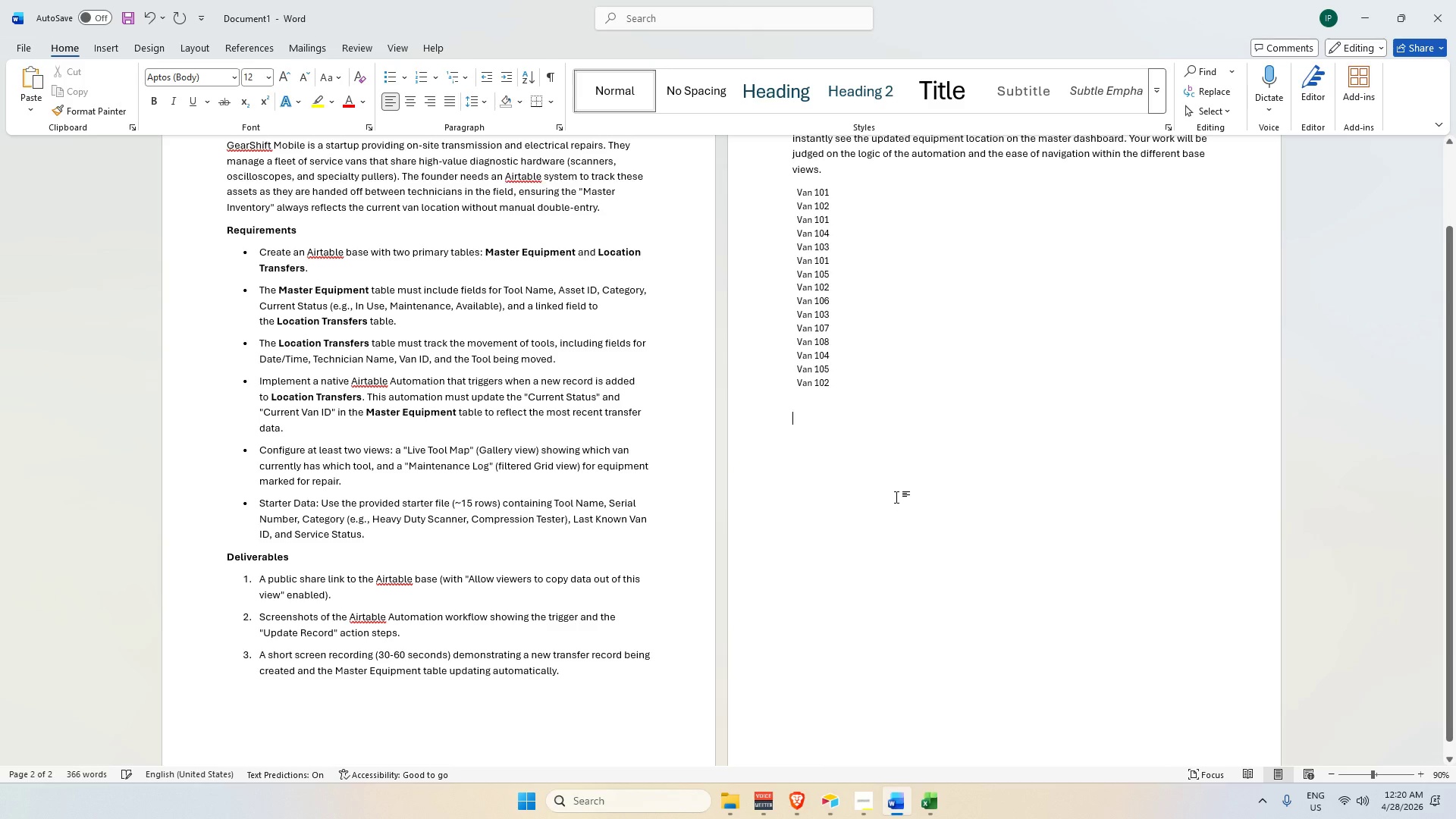 
key(Control+V)
 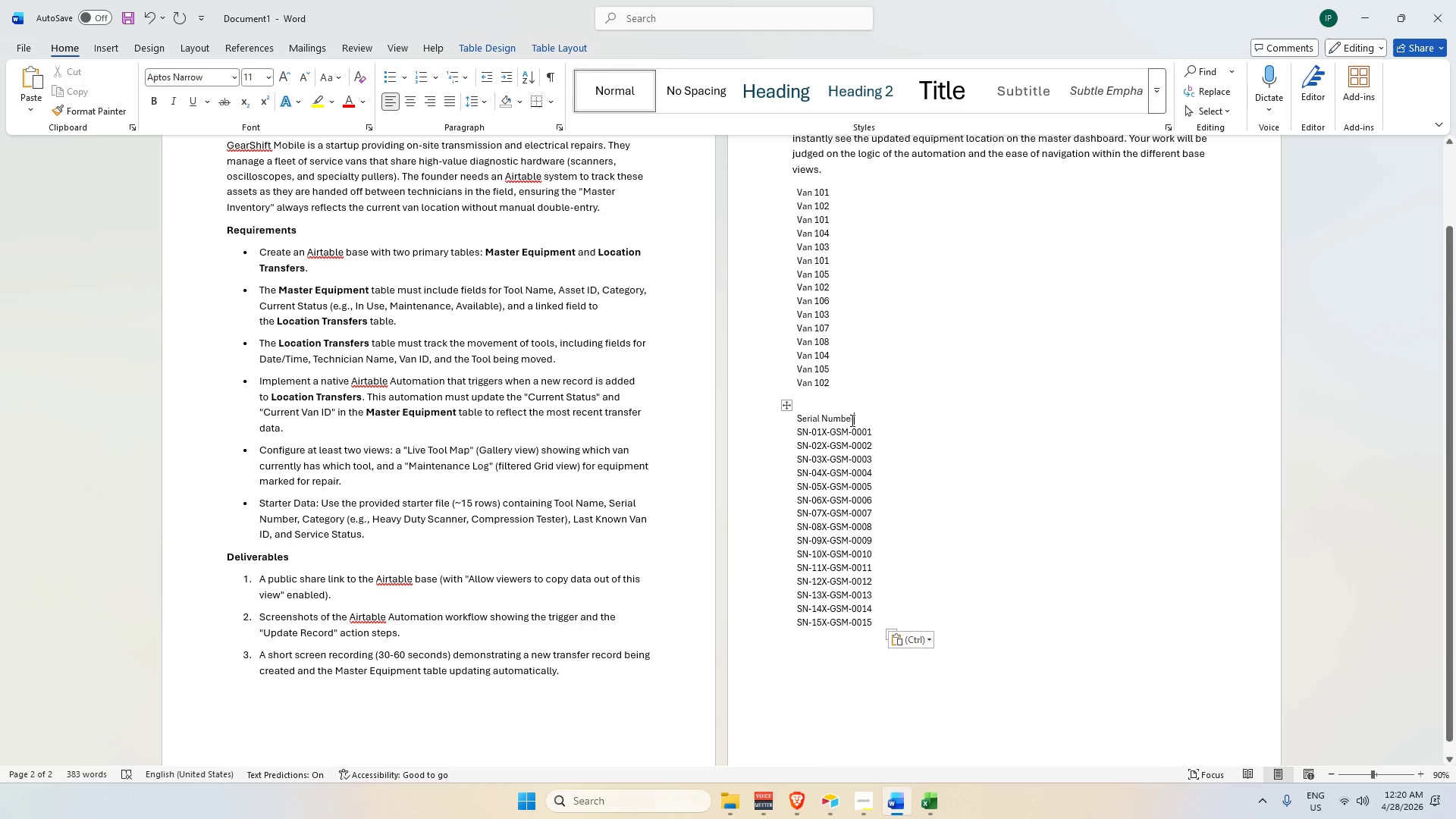 
hold_key(key=Backspace, duration=0.81)
 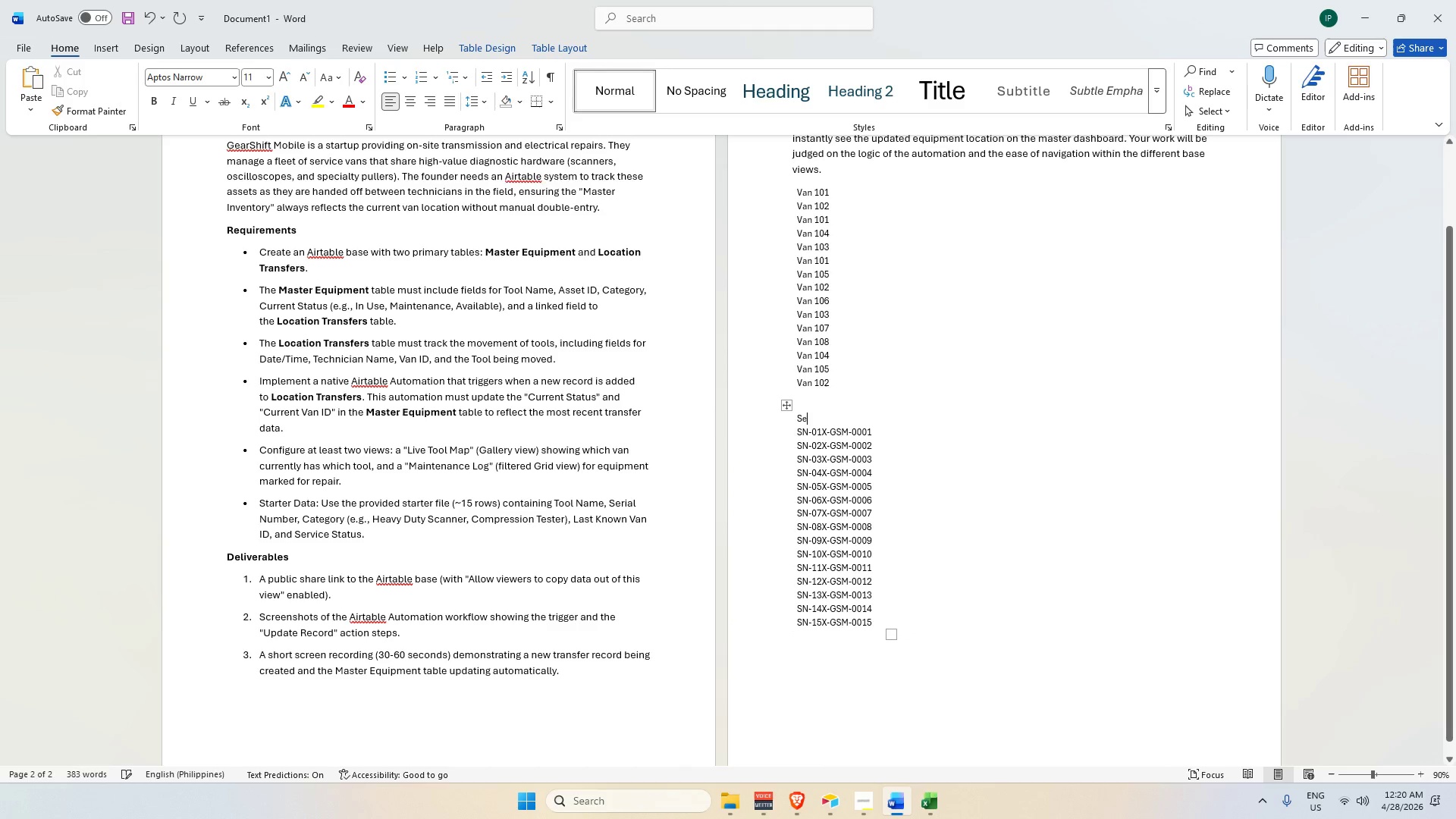 
key(Backspace)
 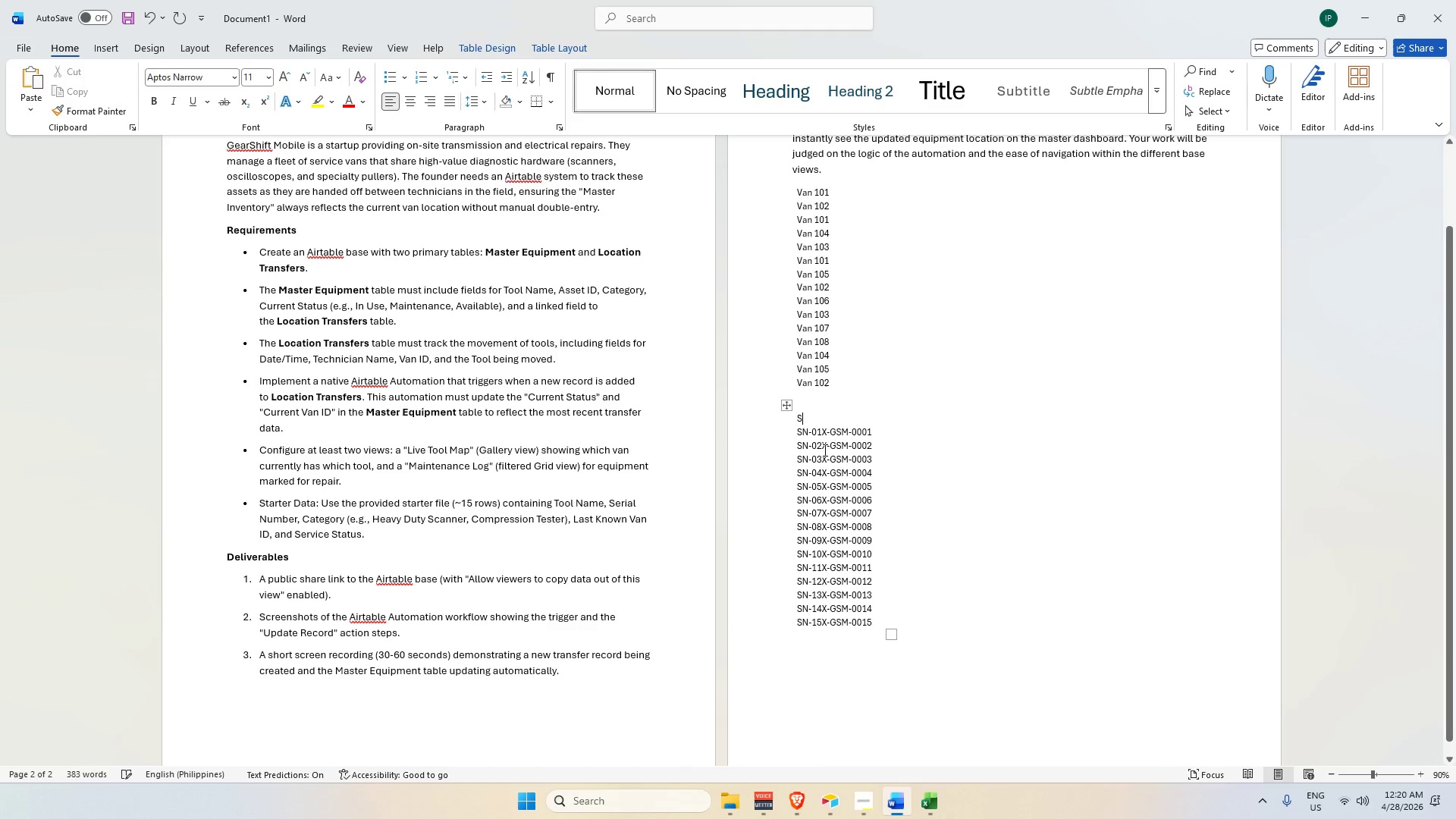 
key(Backspace)
 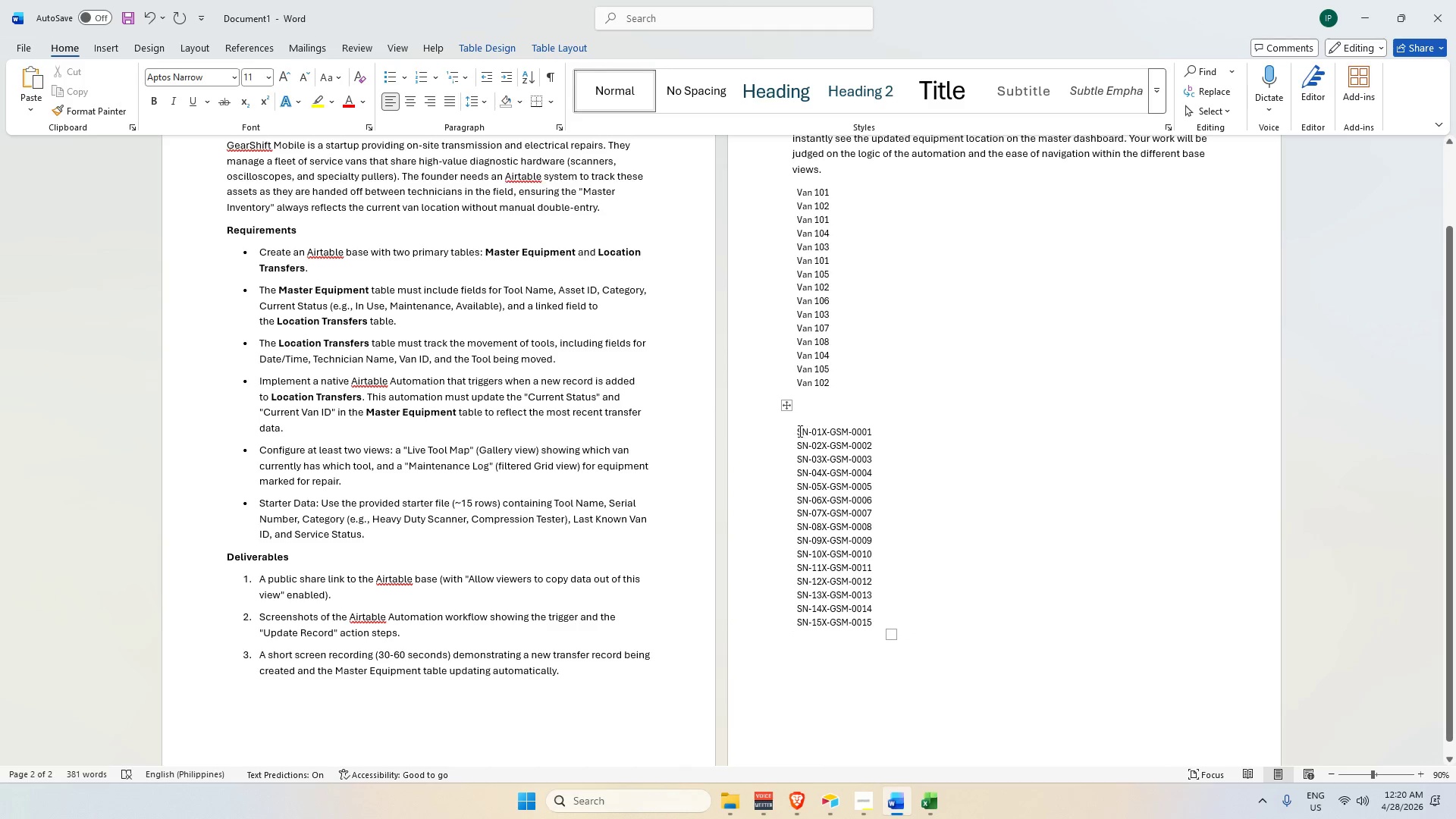 
left_click_drag(start_coordinate=[798, 431], to_coordinate=[875, 626])
 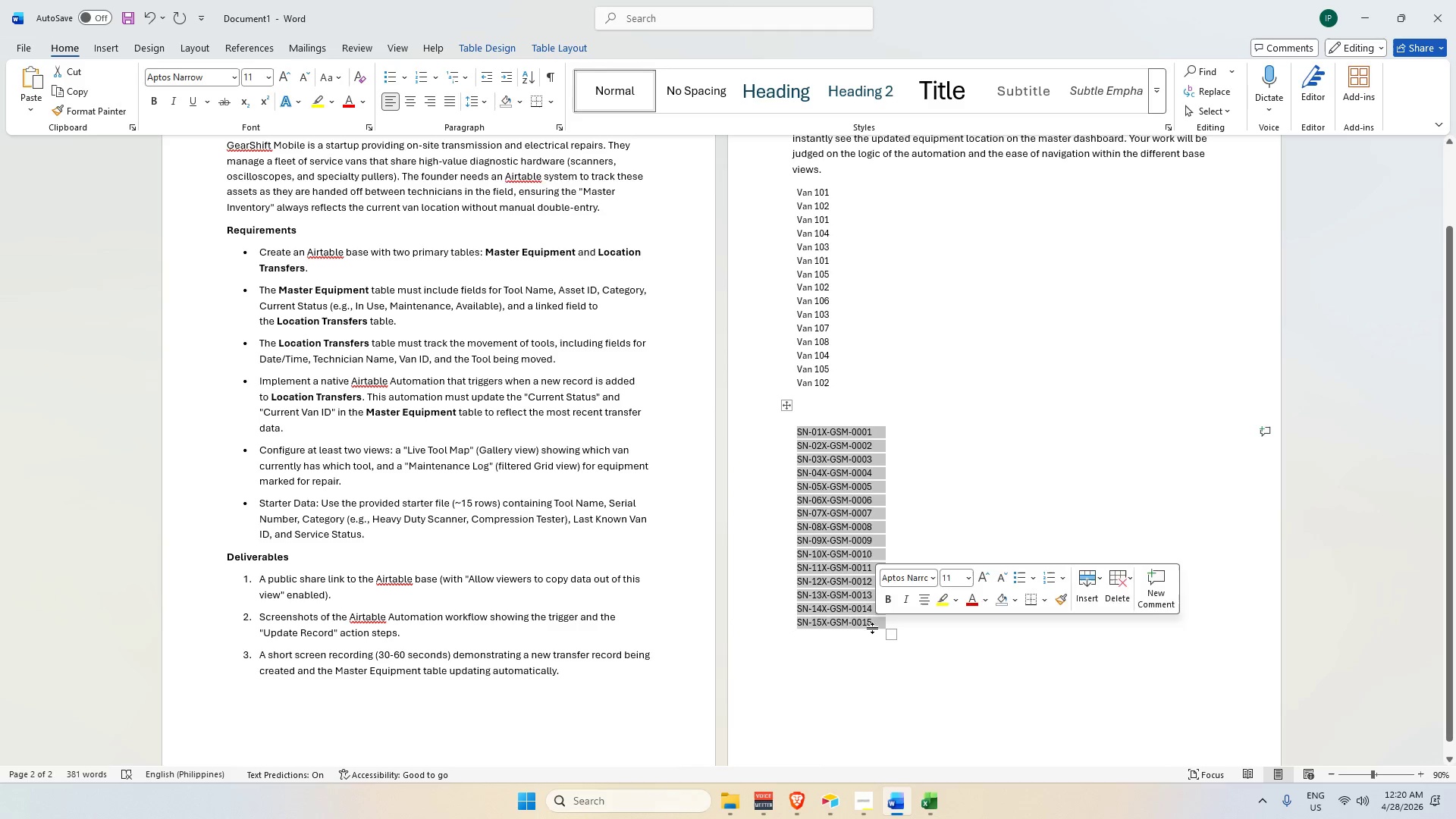 
key(Control+C)
 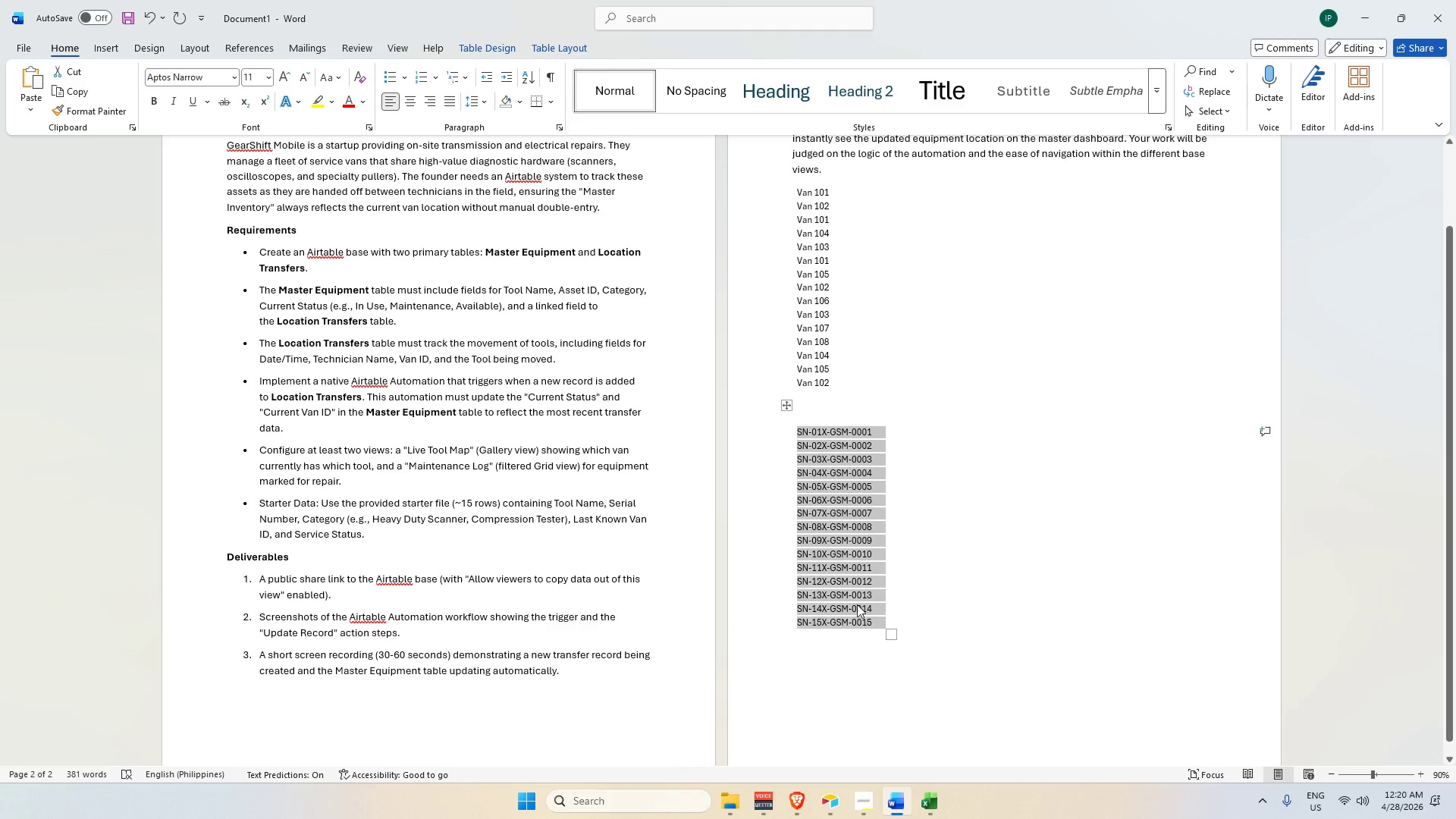 
key(Alt+AltLeft)
 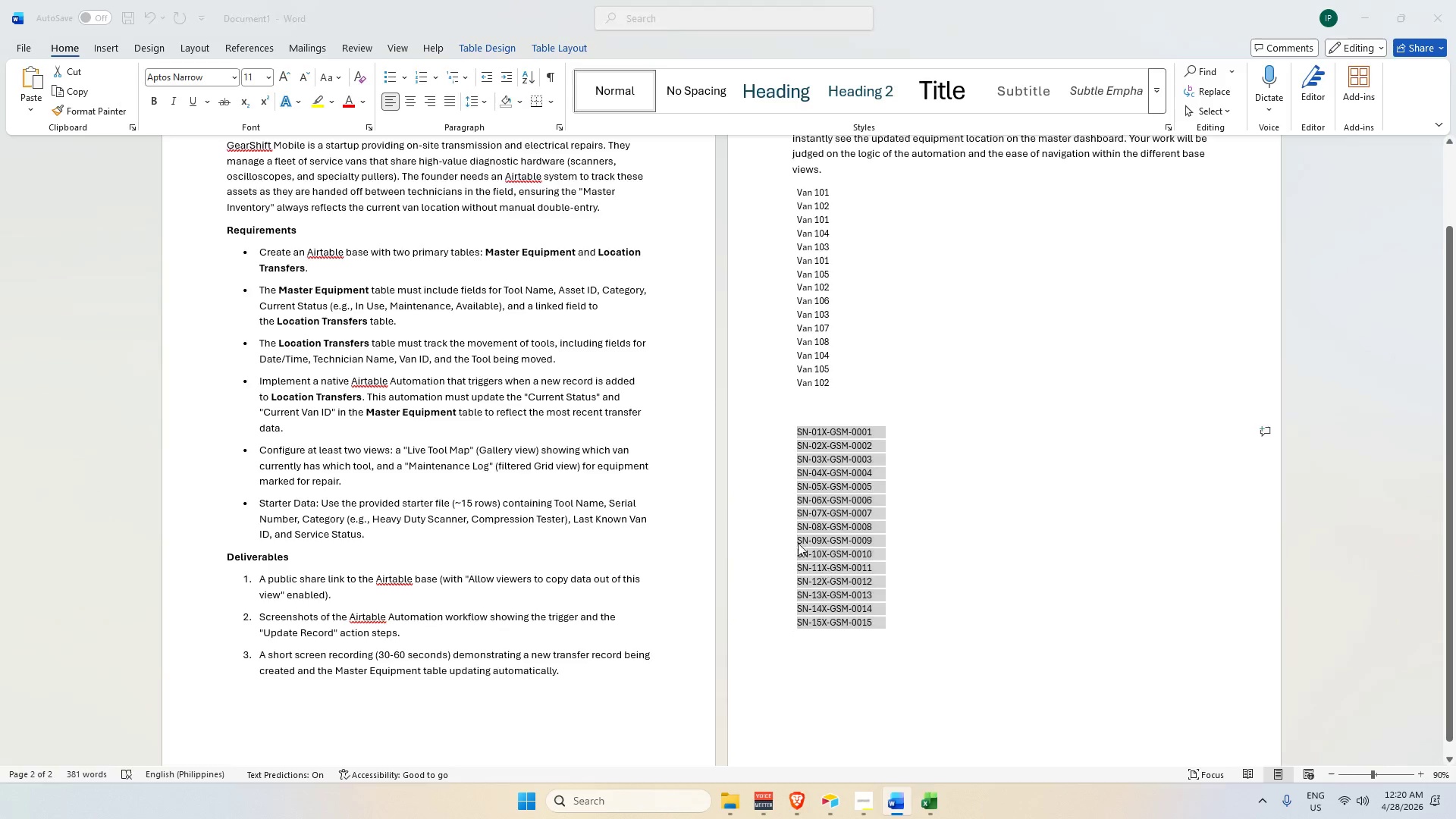 
key(Alt+Tab)
 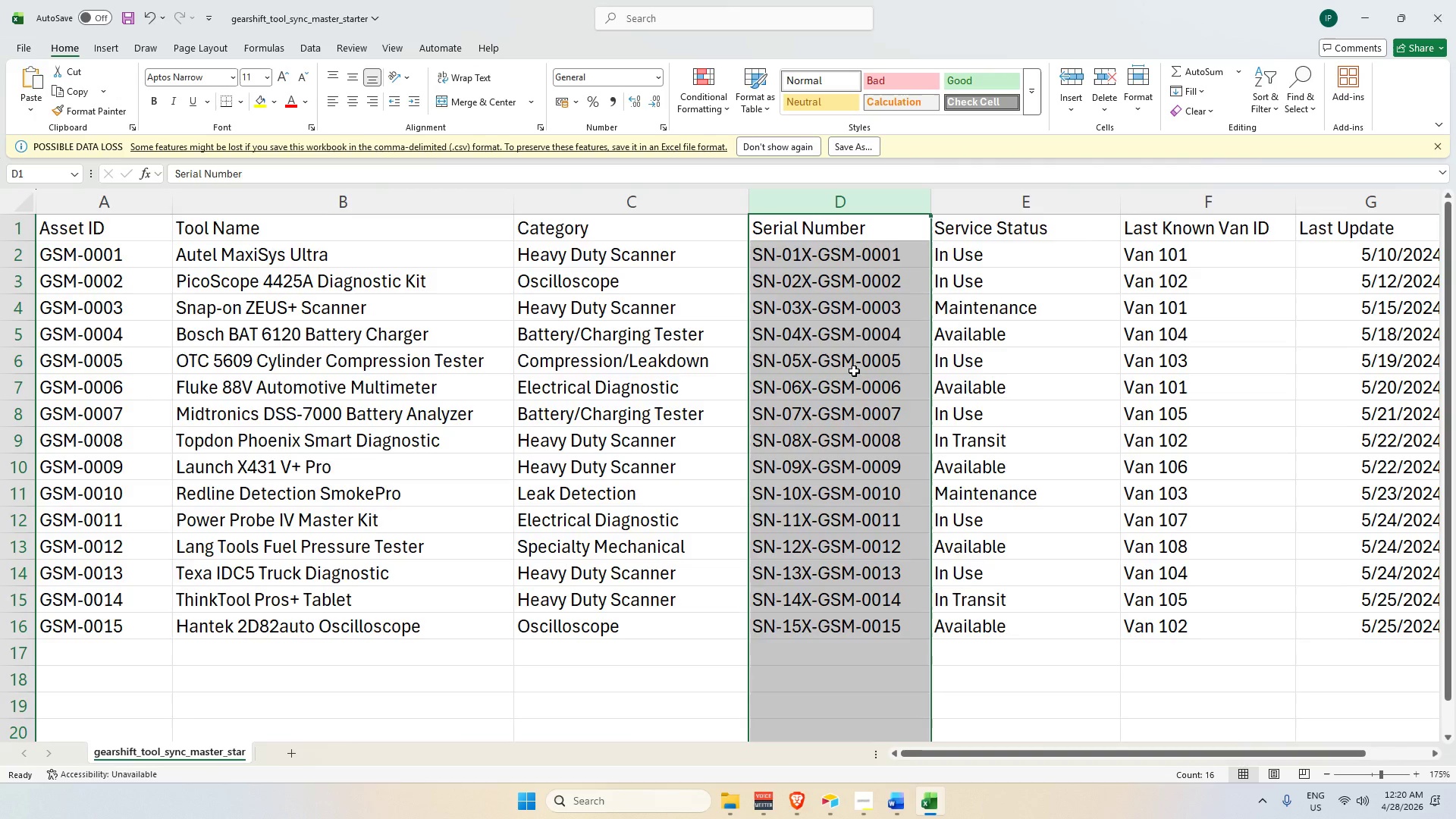 
key(Alt+Tab)
 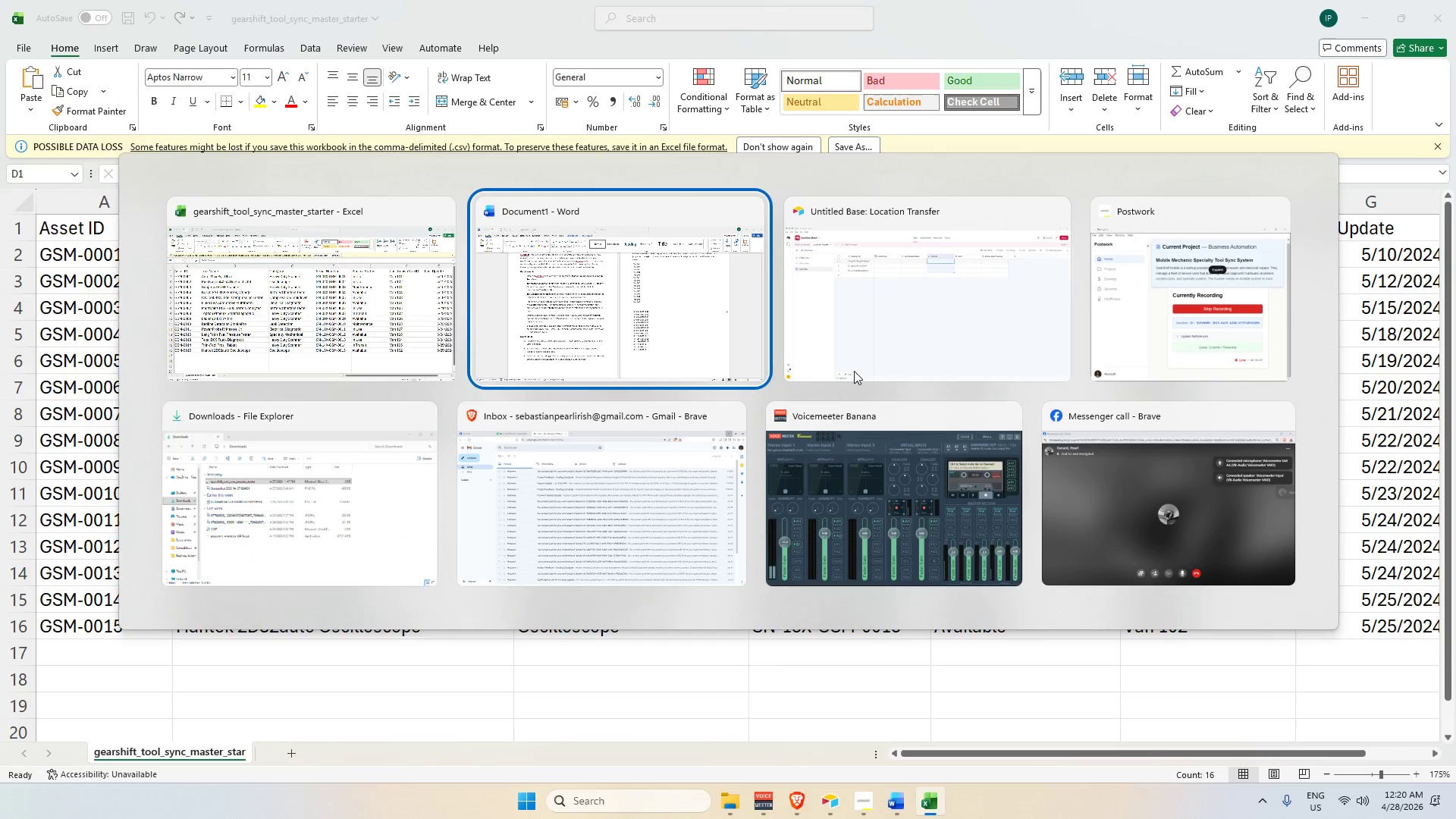 
key(Alt+Tab)
 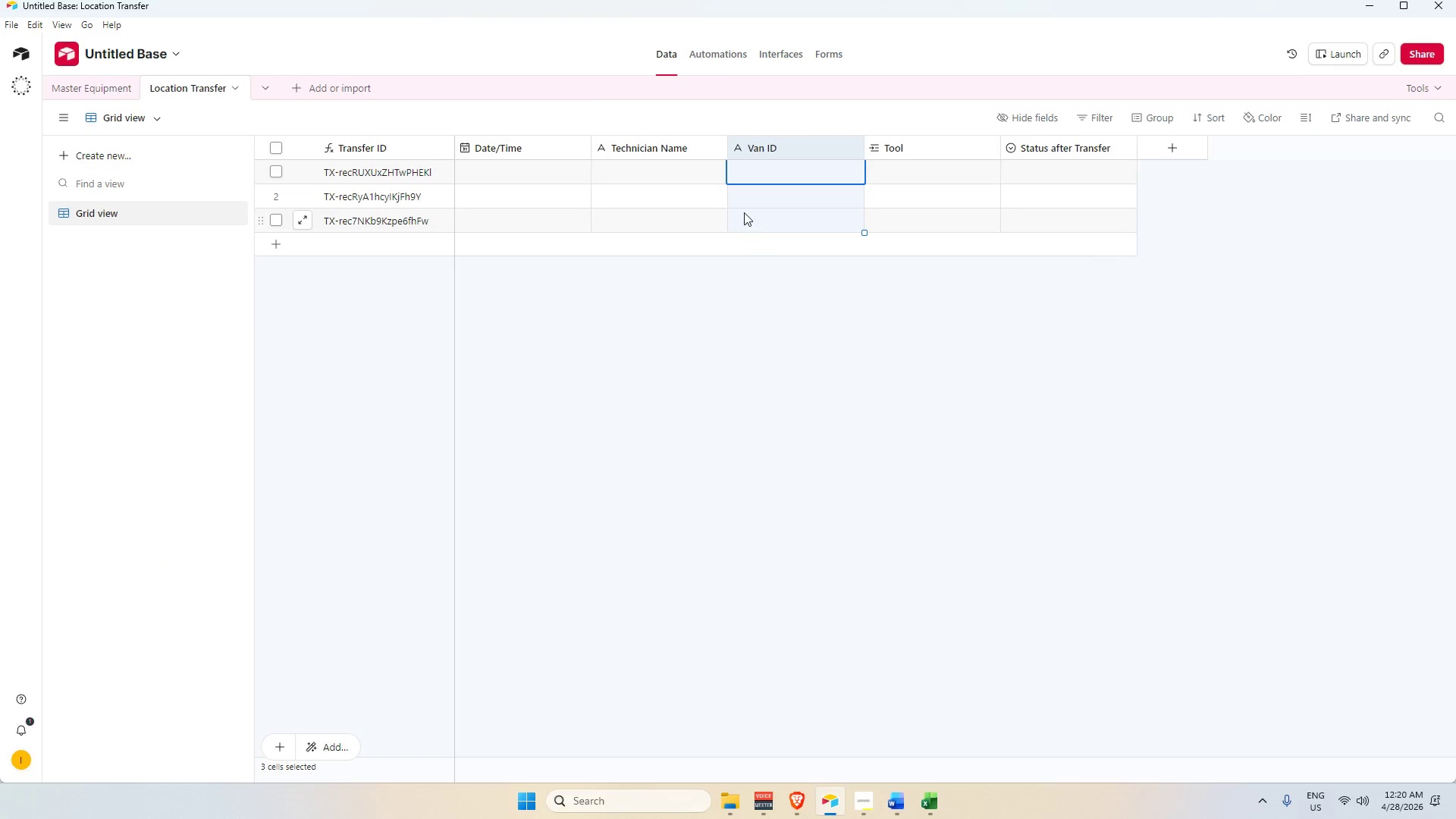 
key(Control+V)
 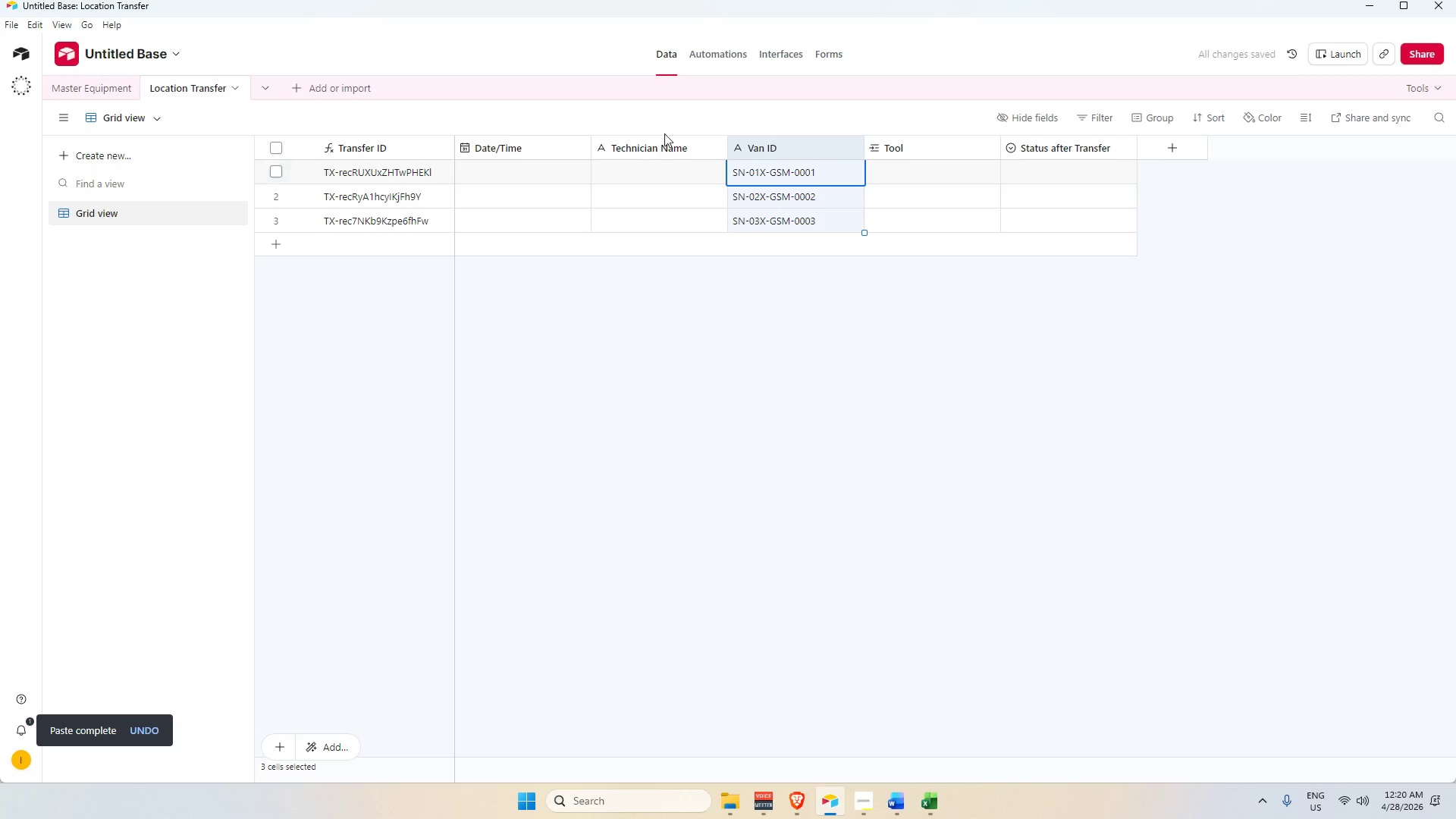 
wait(6.26)
 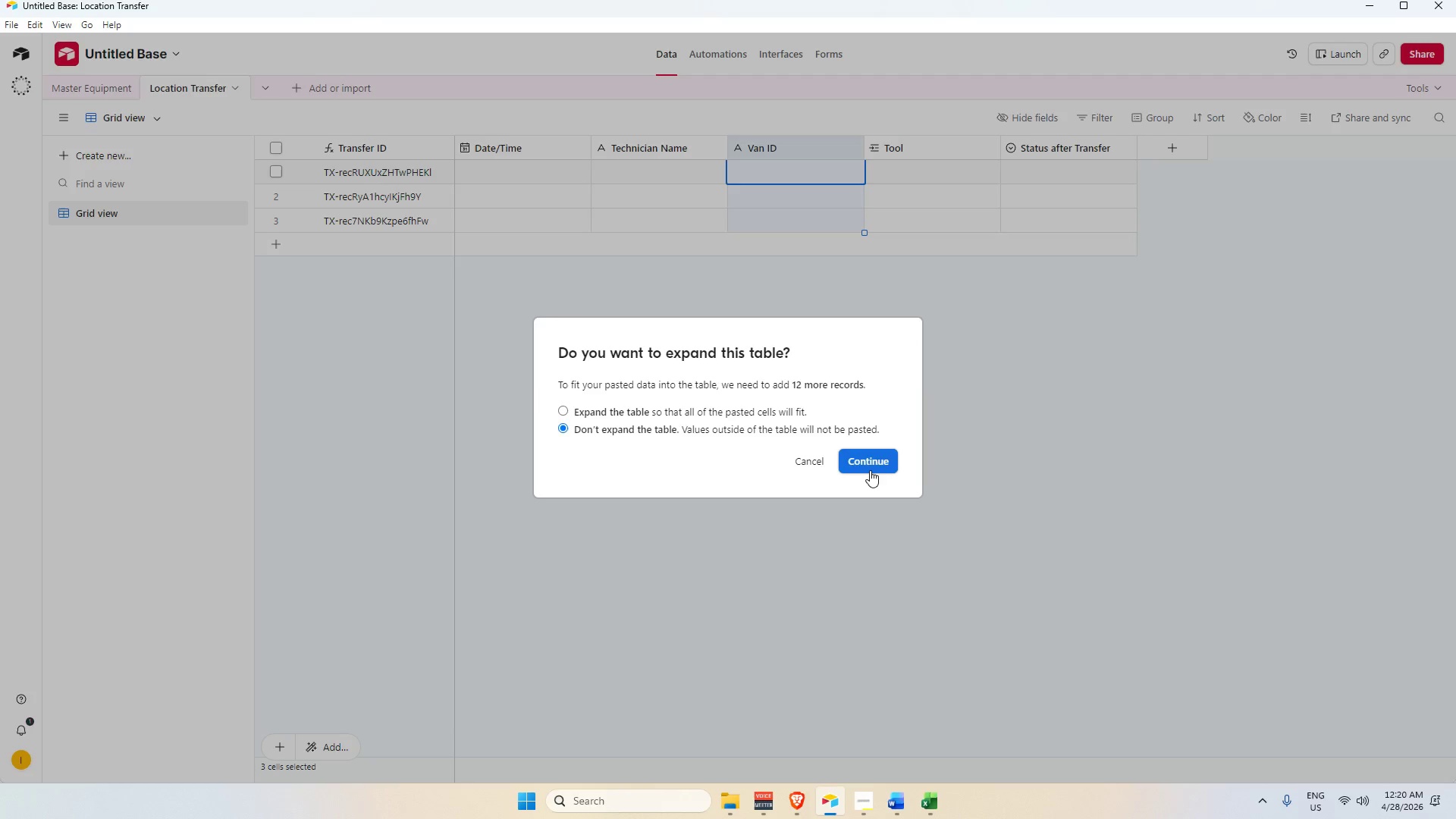 
left_click([1294, 56])
 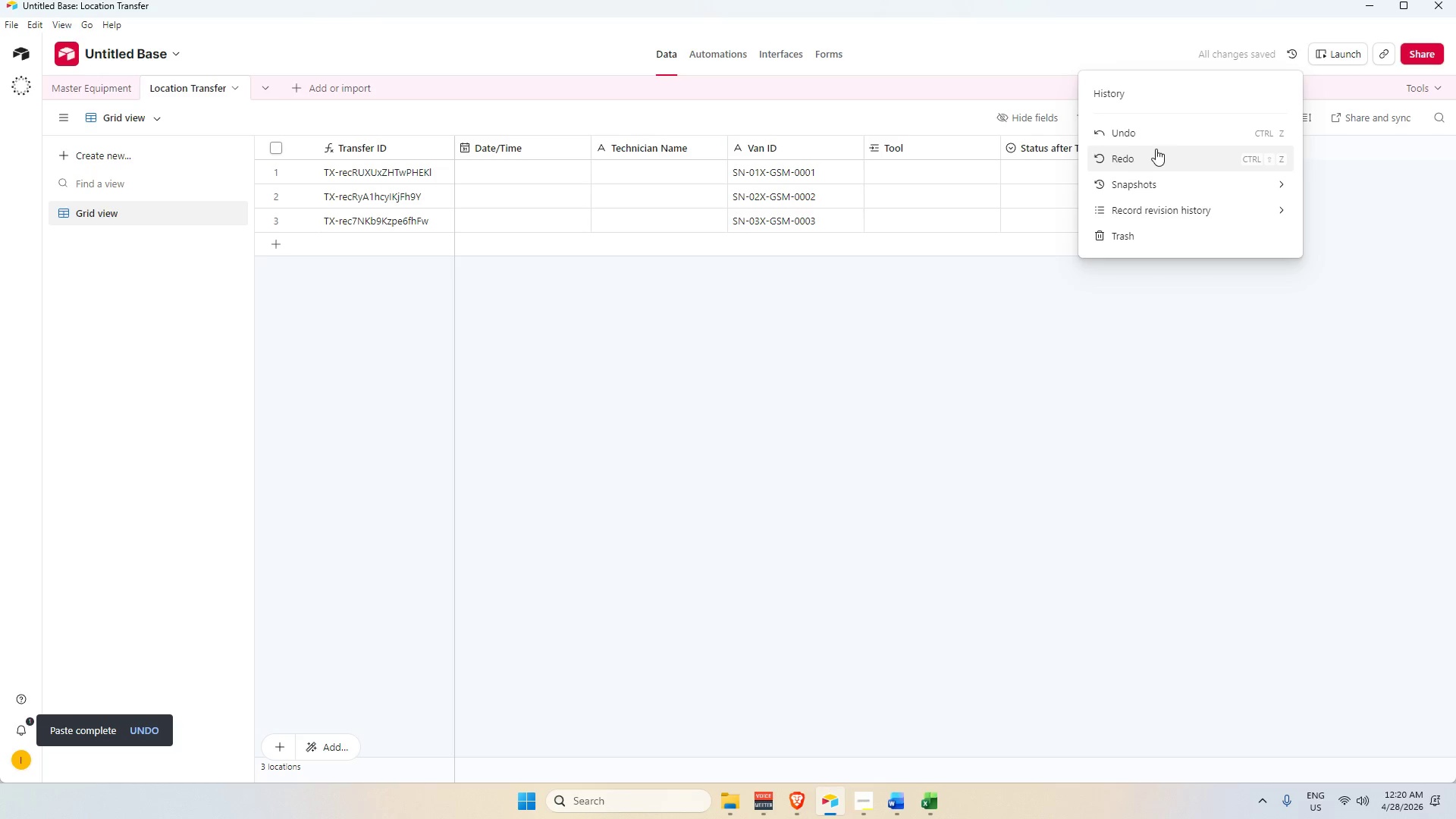 
left_click([1153, 135])
 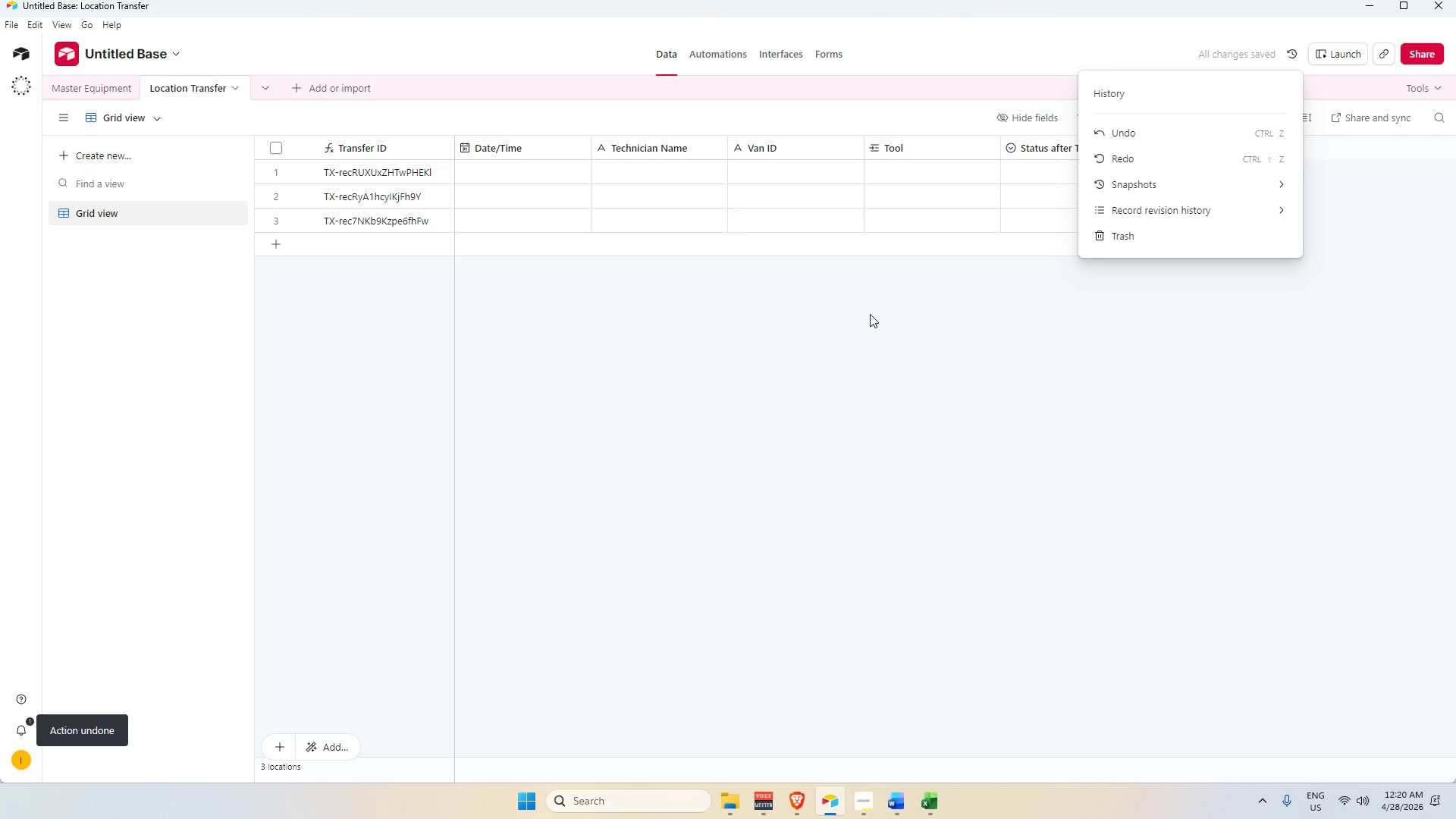 
left_click([810, 146])
 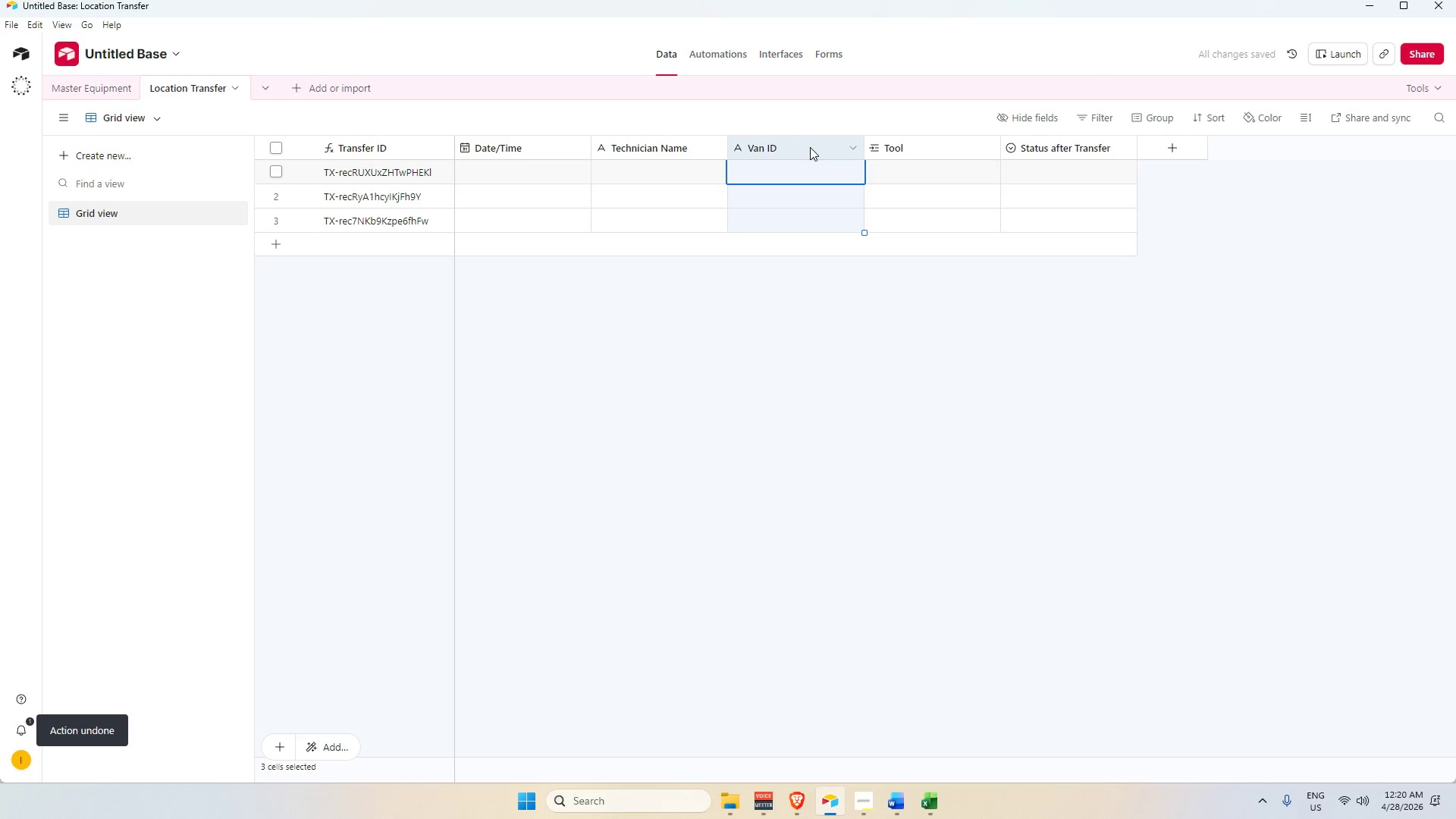 
hold_key(key=ControlLeft, duration=0.58)
 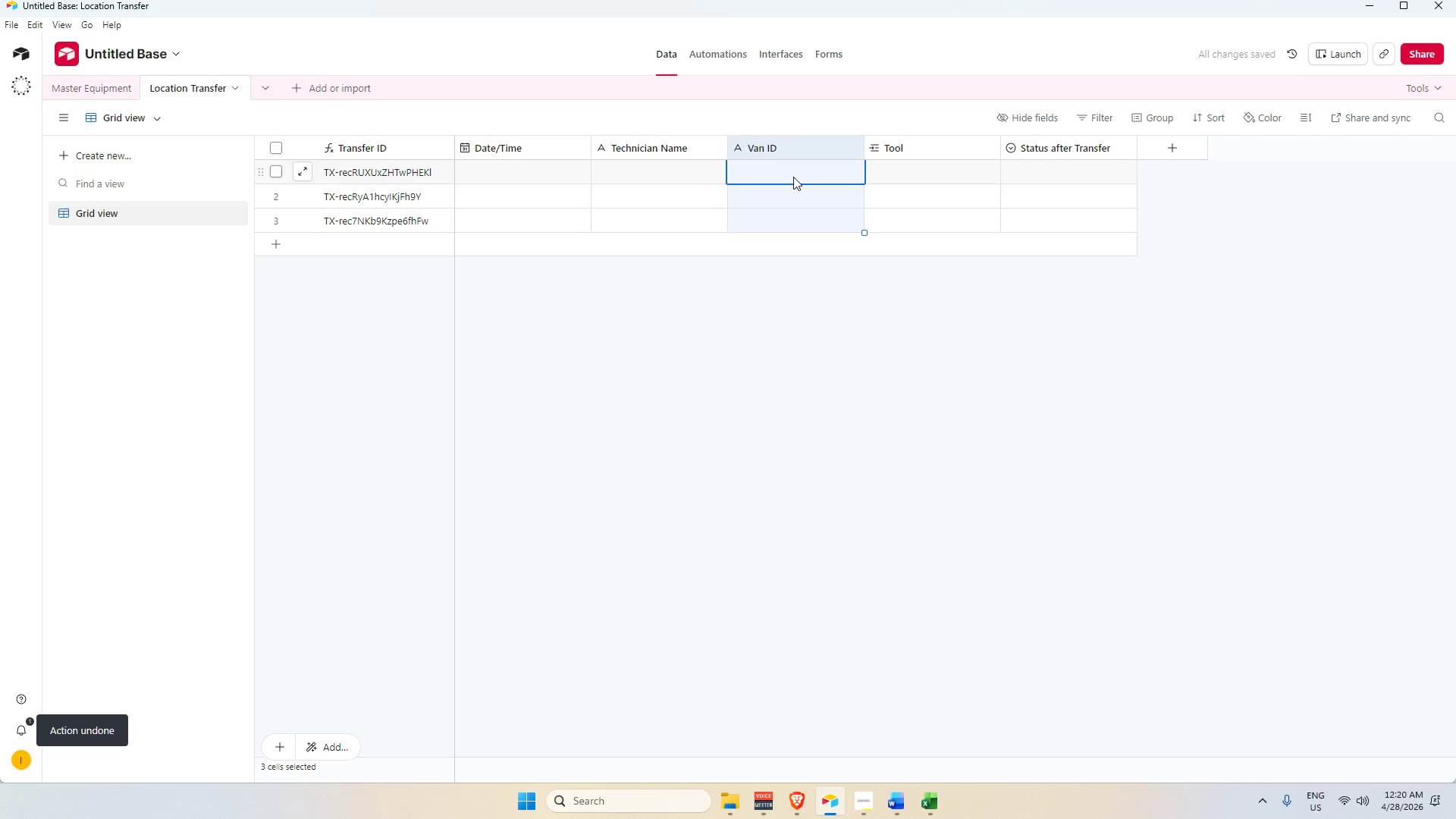 
left_click([793, 177])
 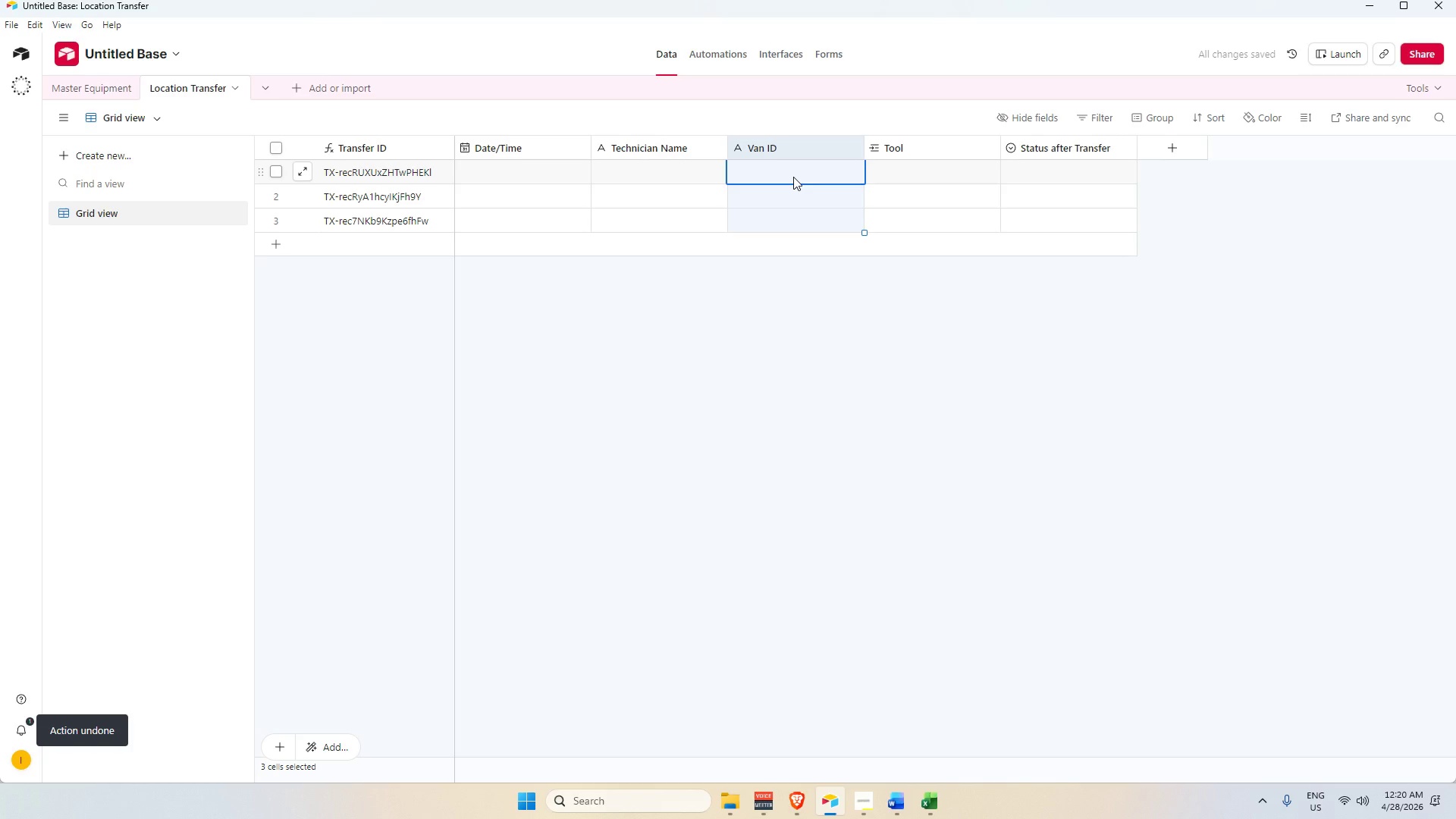 
key(Control+V)
 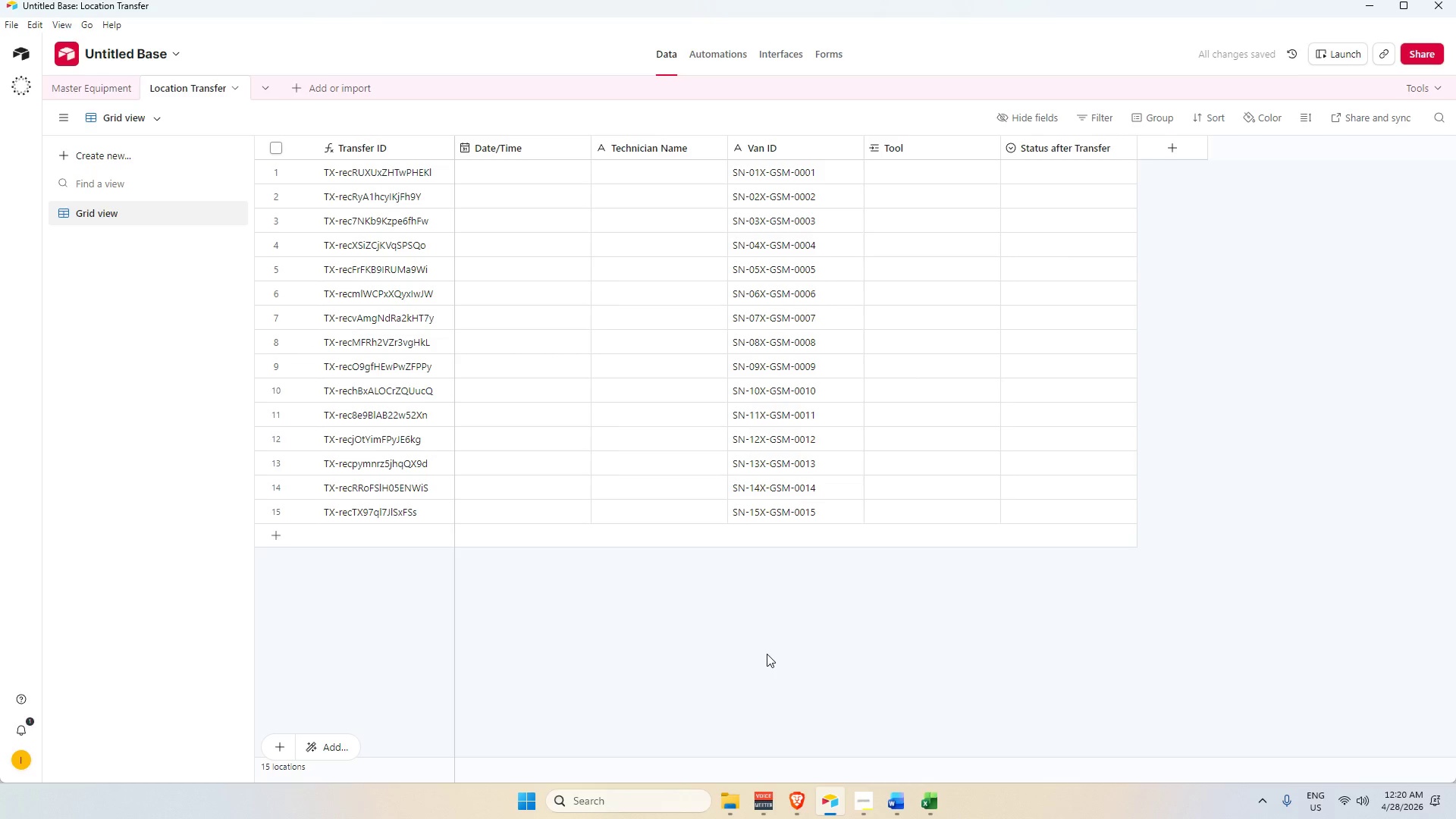 
left_click([484, 174])
 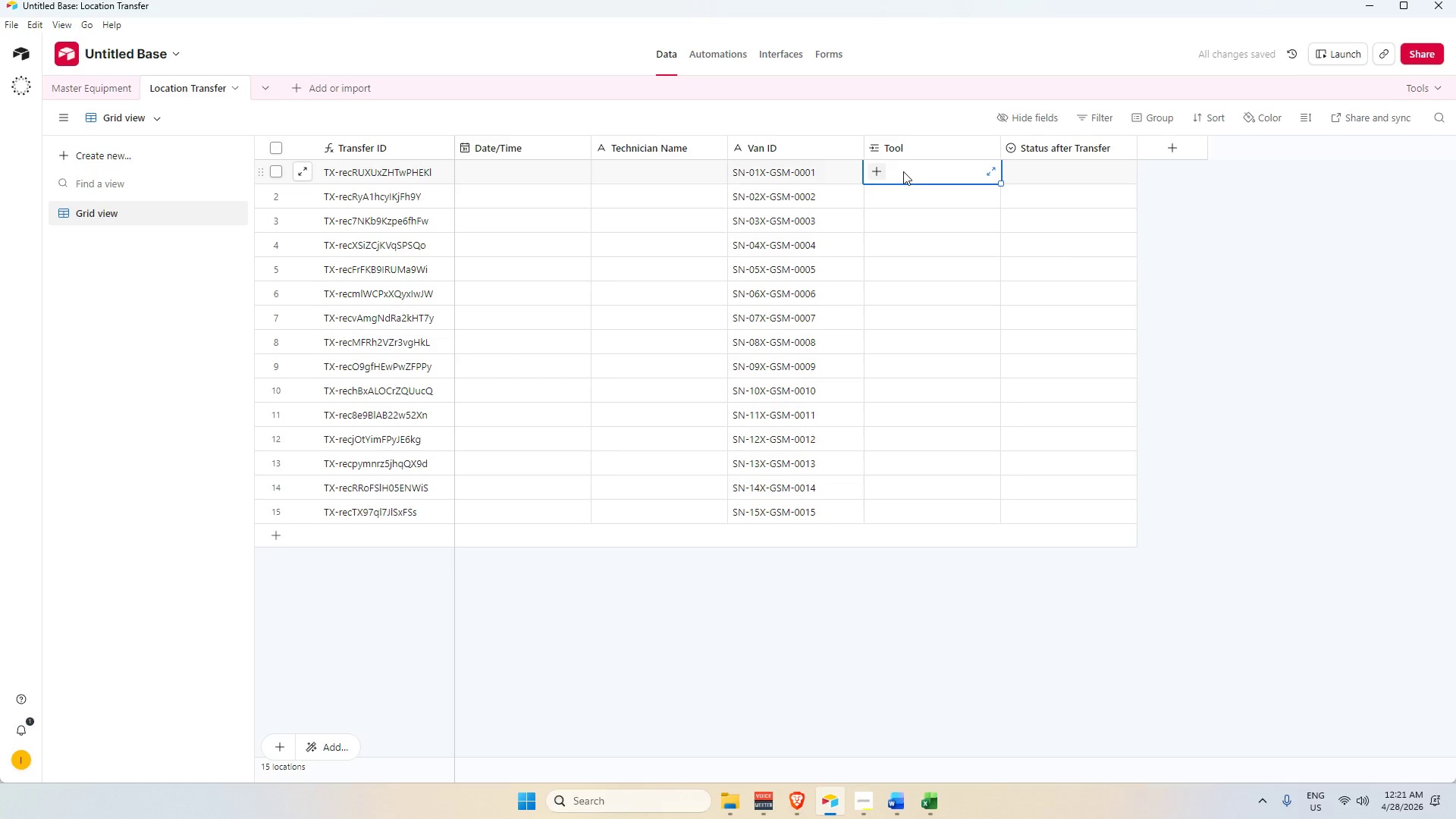 
double_click([917, 147])
 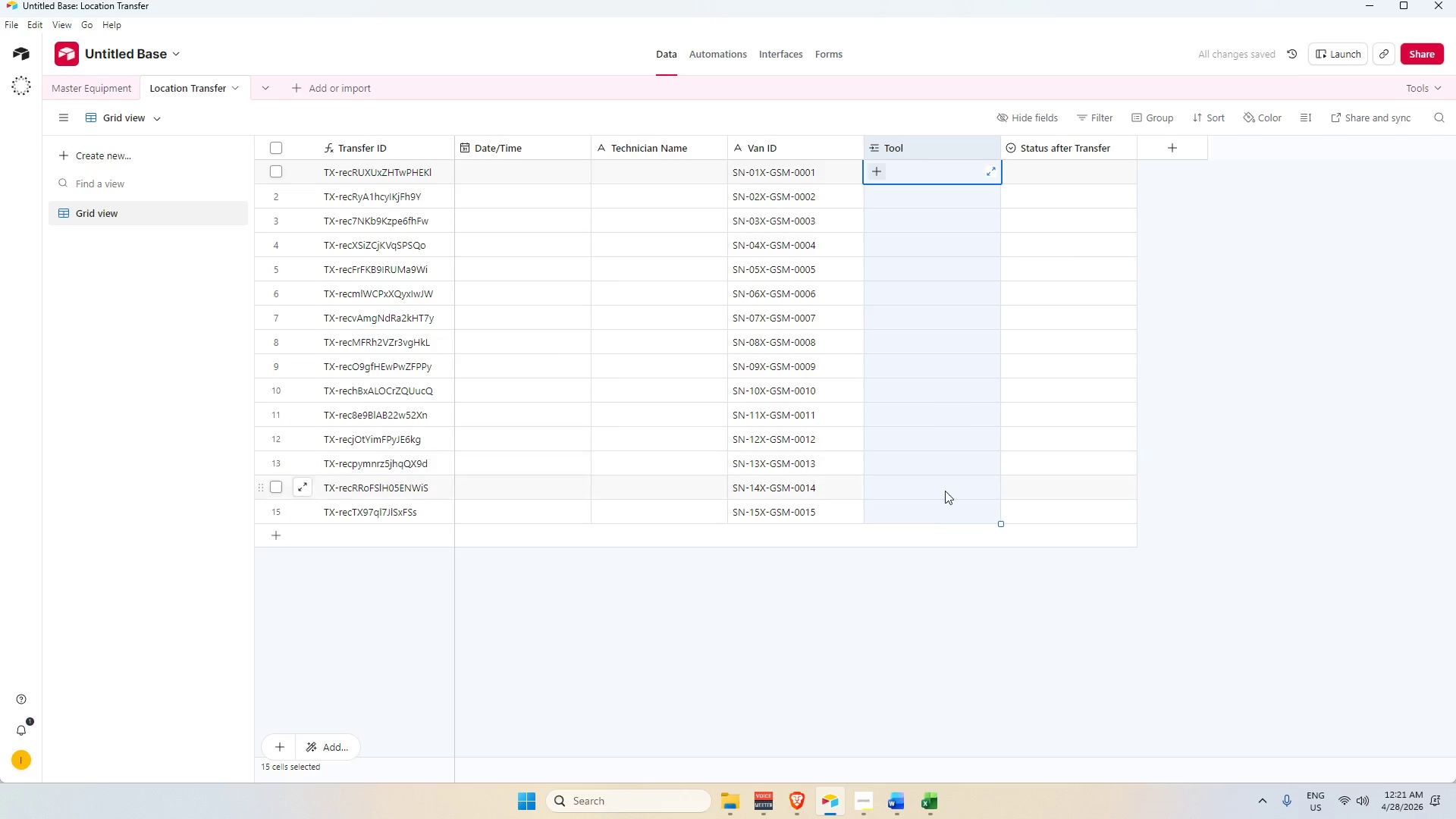 
key(Alt+Tab)
 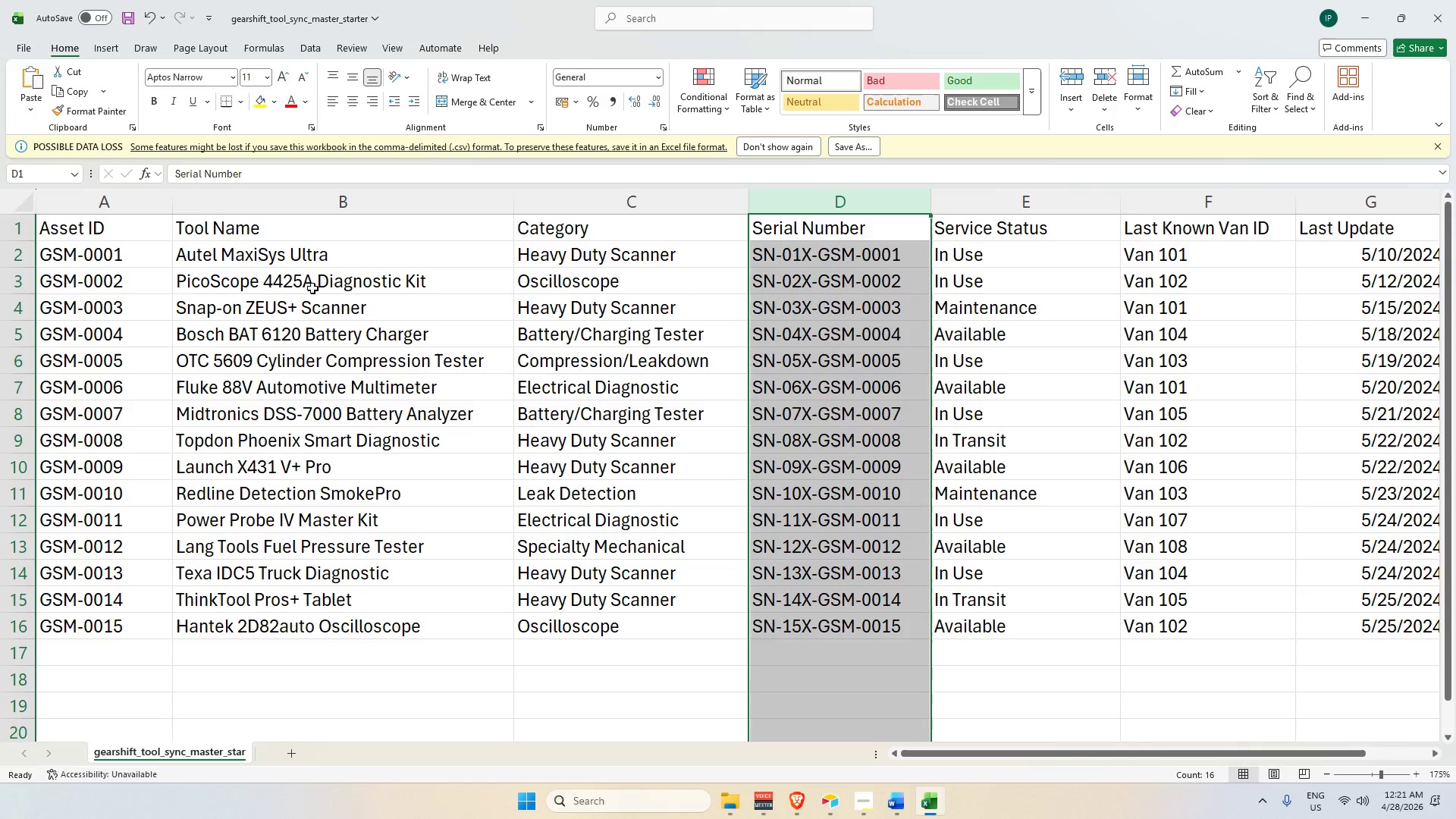 
left_click([218, 223])
 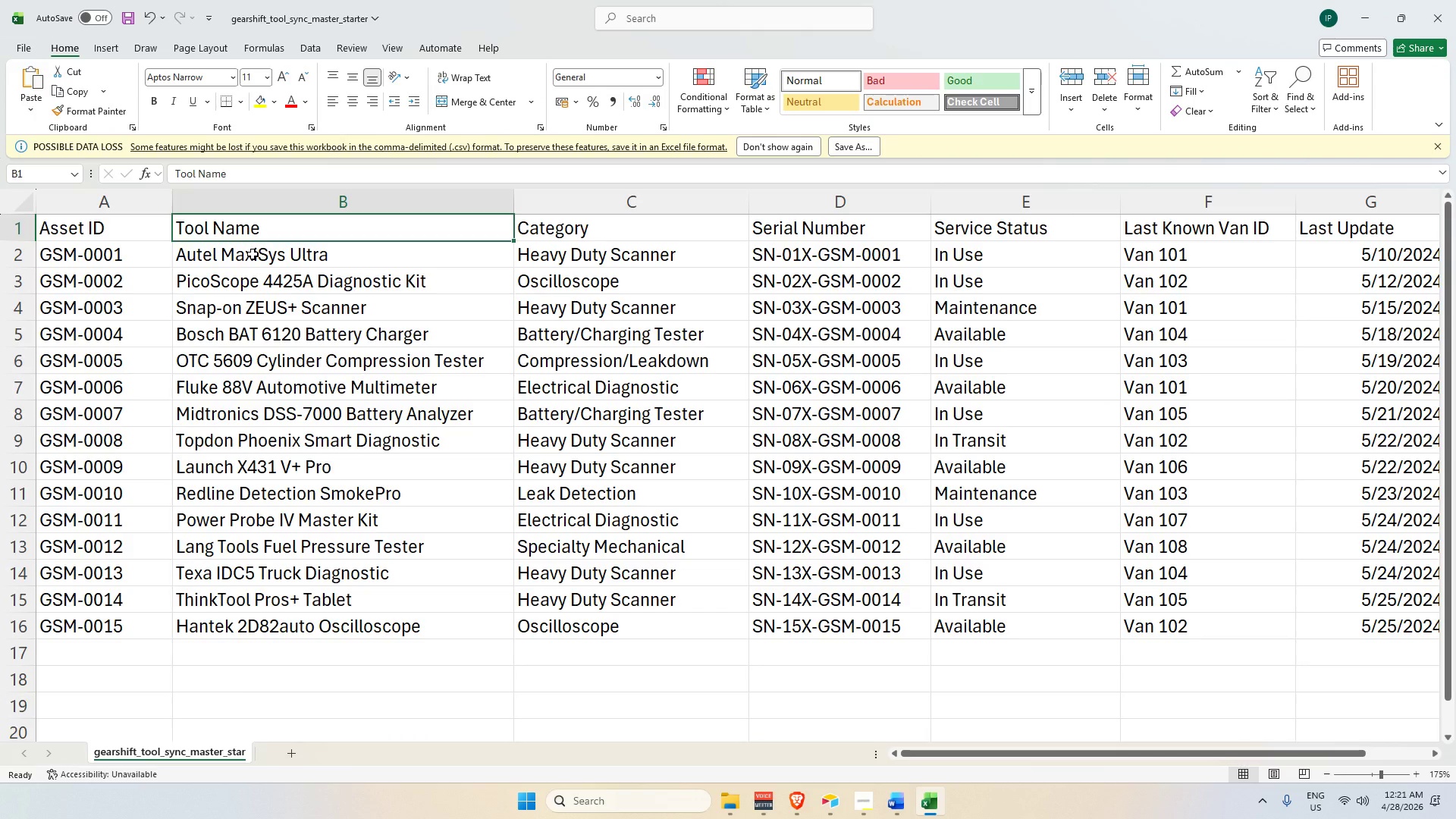 
key(Alt+AltLeft)
 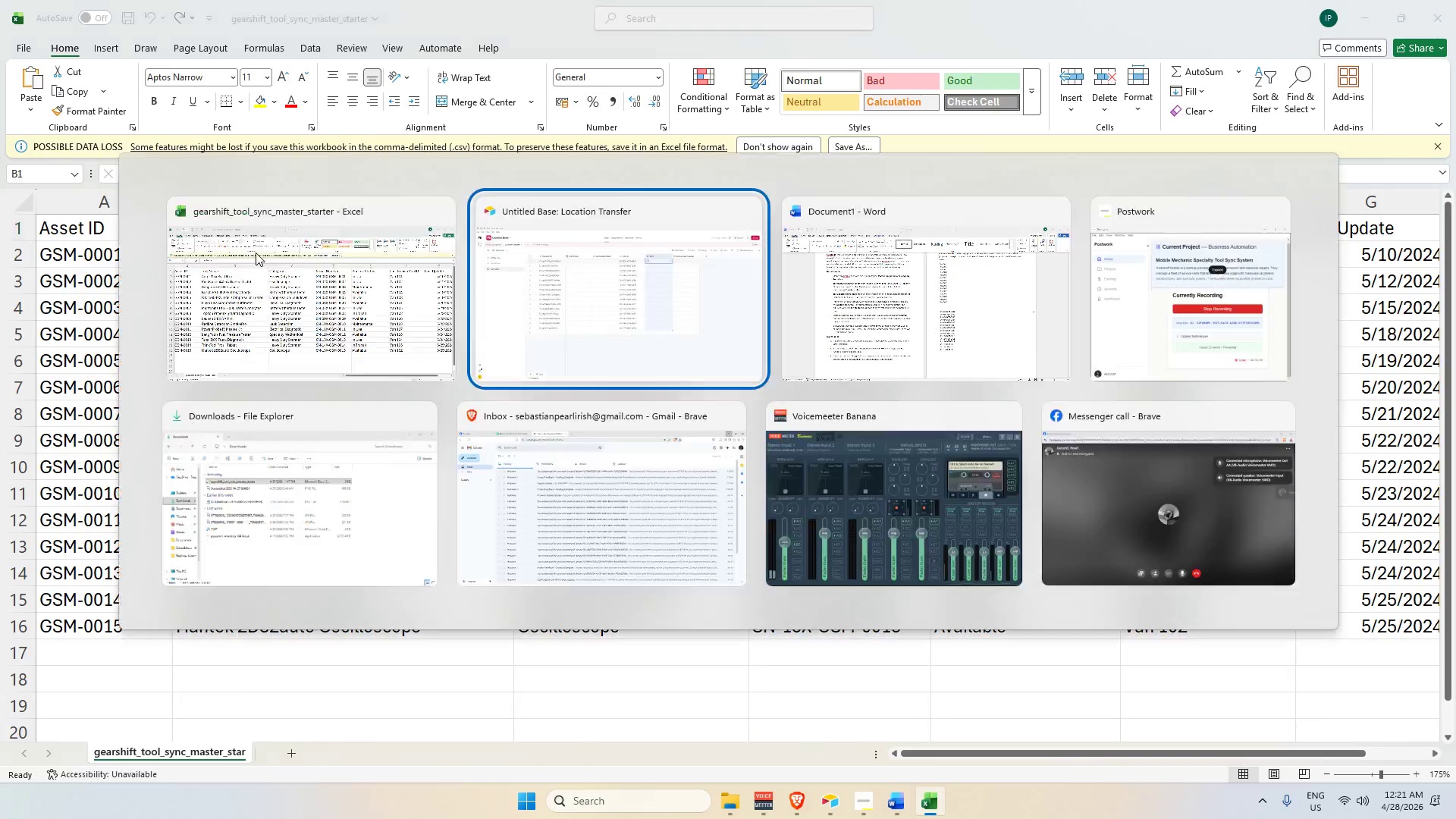 
key(Alt+Tab)
 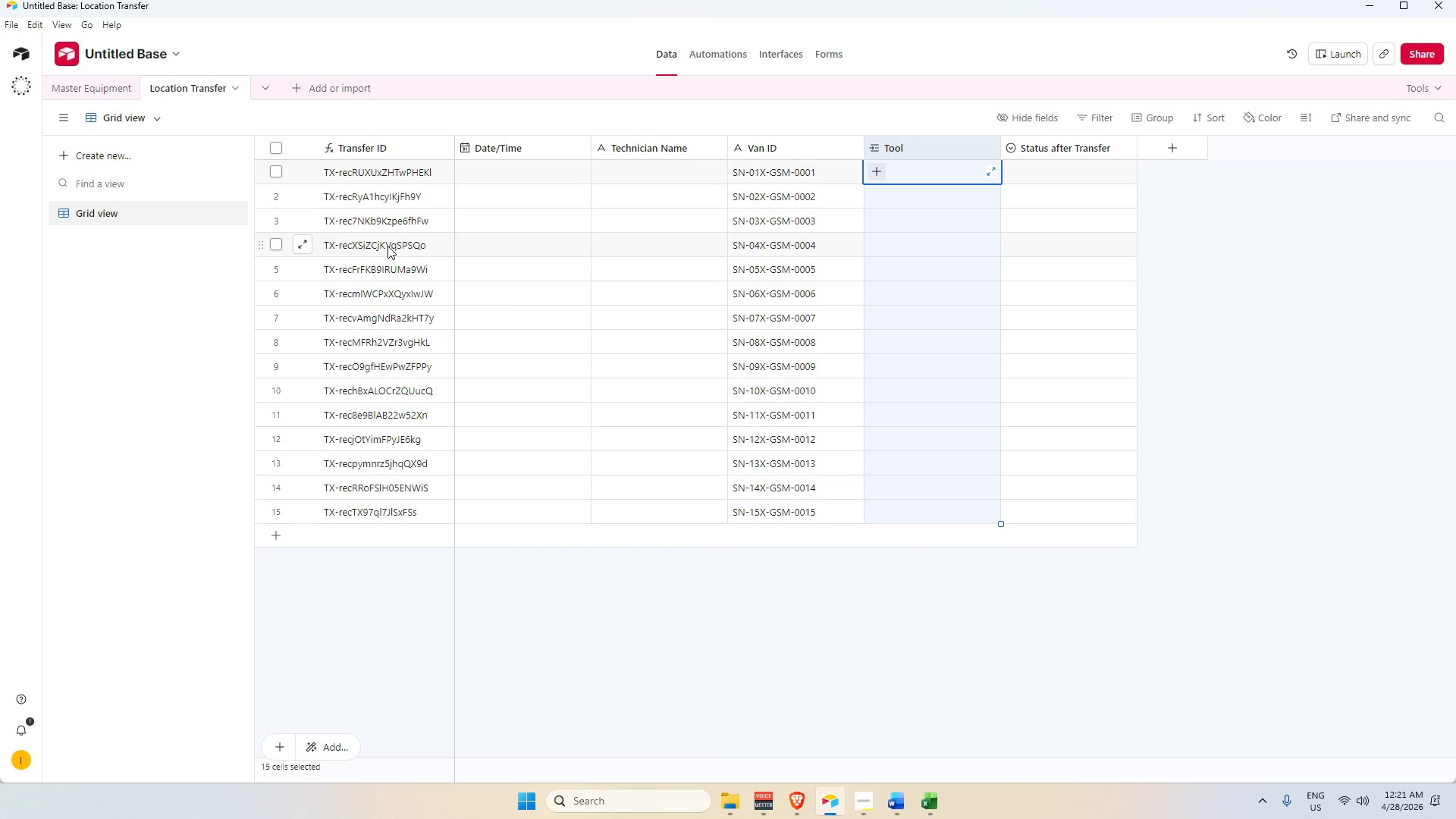 
key(Alt+Tab)
 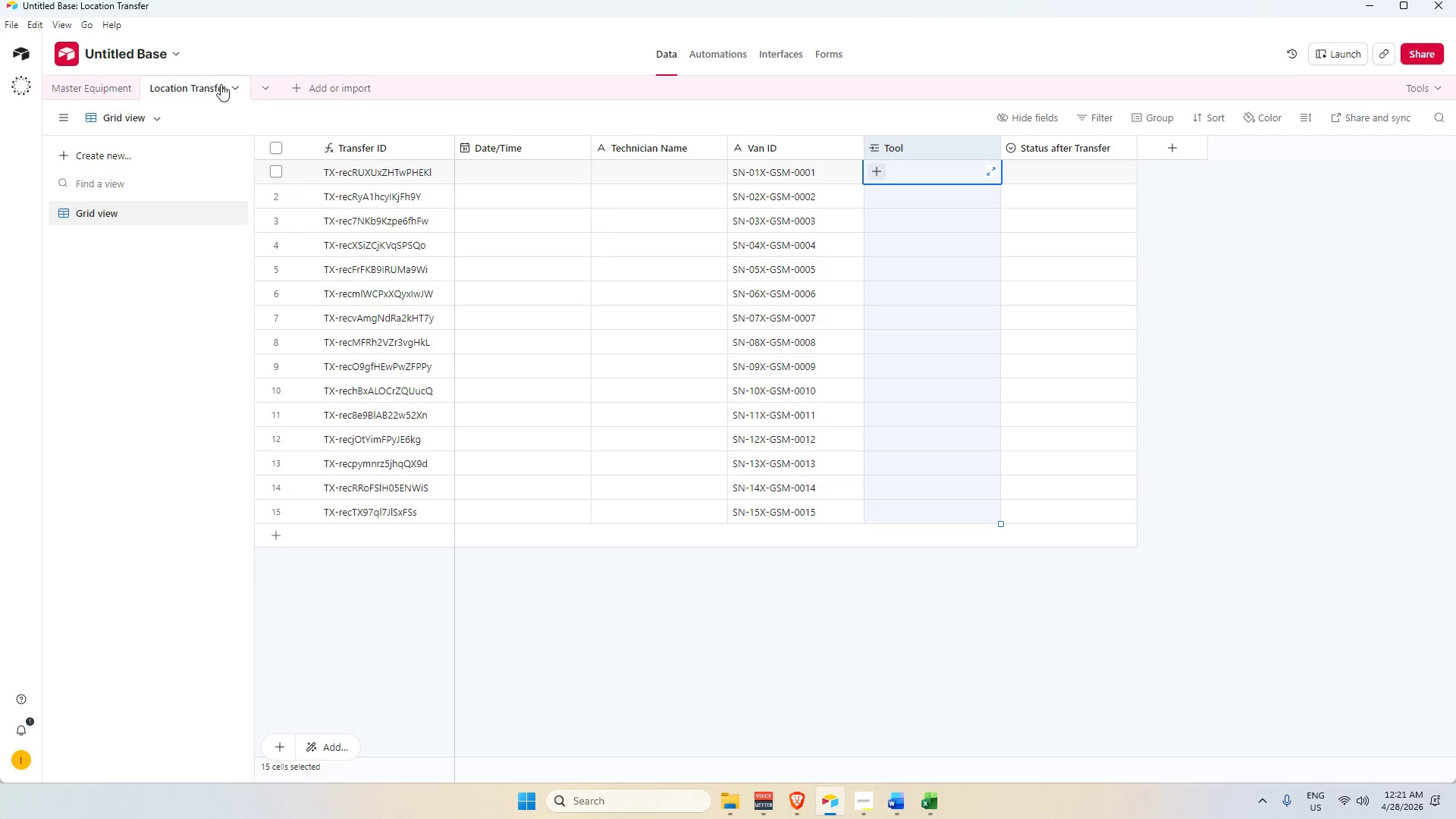 
left_click([112, 89])
 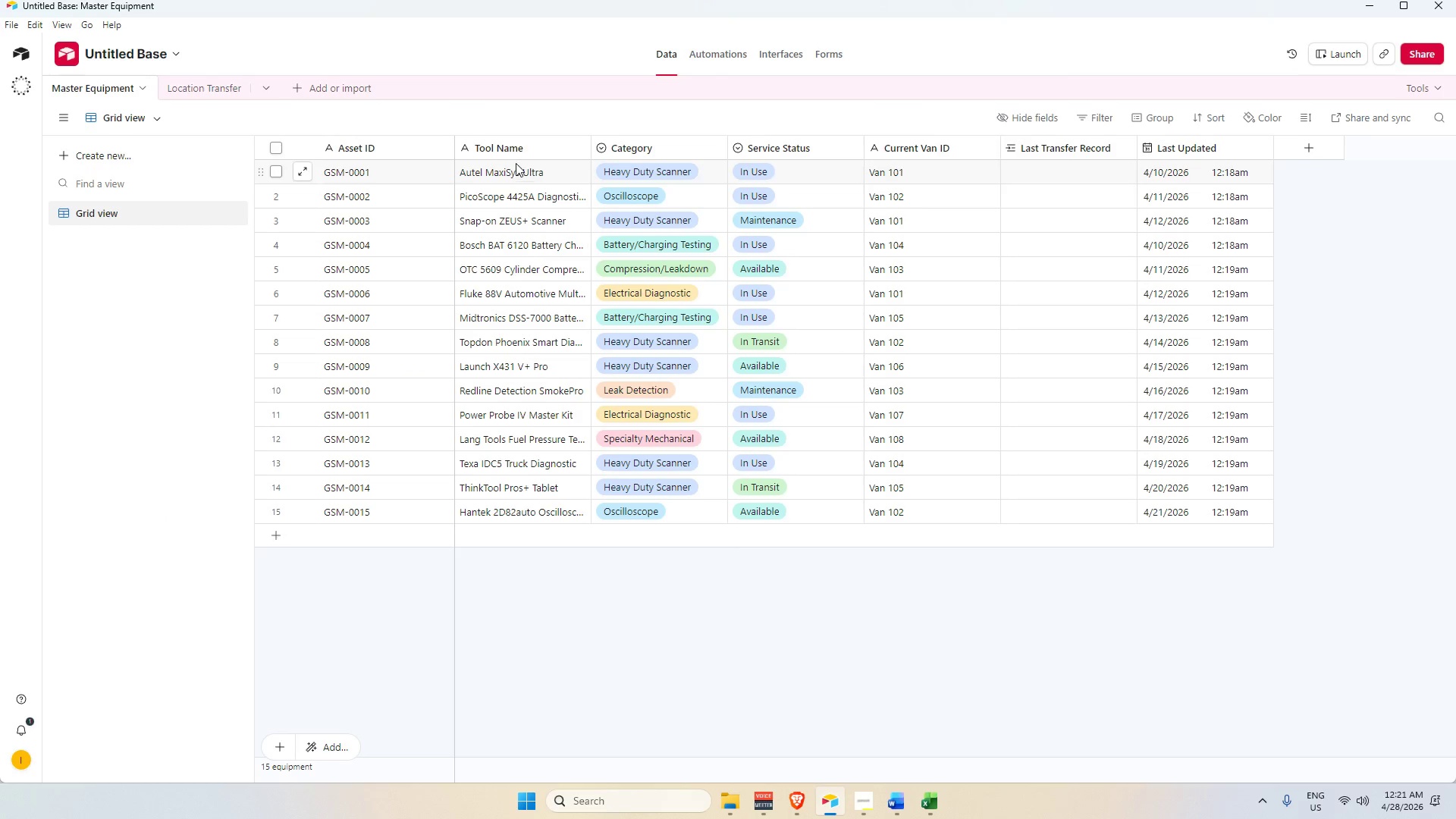 
left_click([522, 151])
 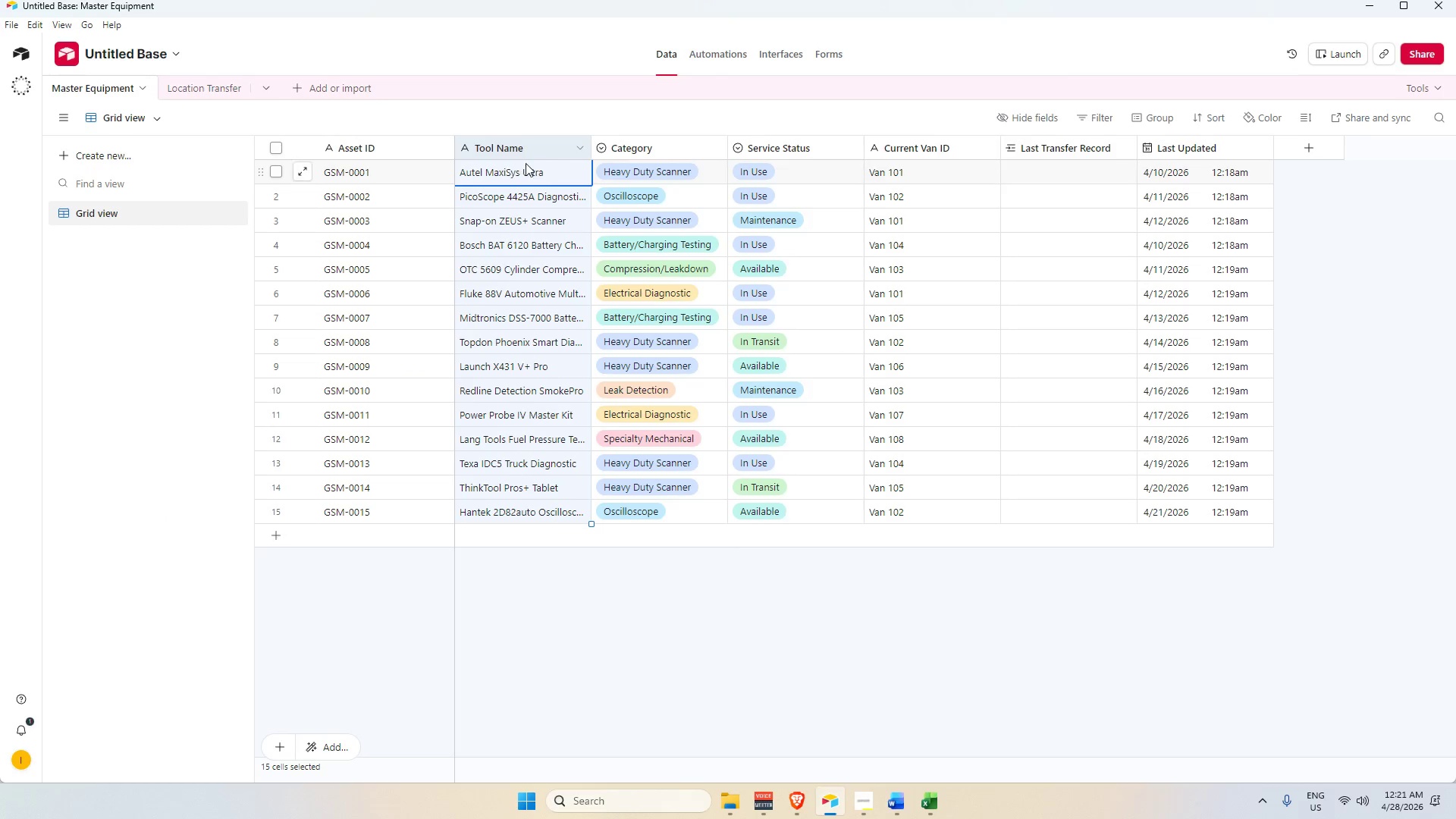 
key(Control+C)
 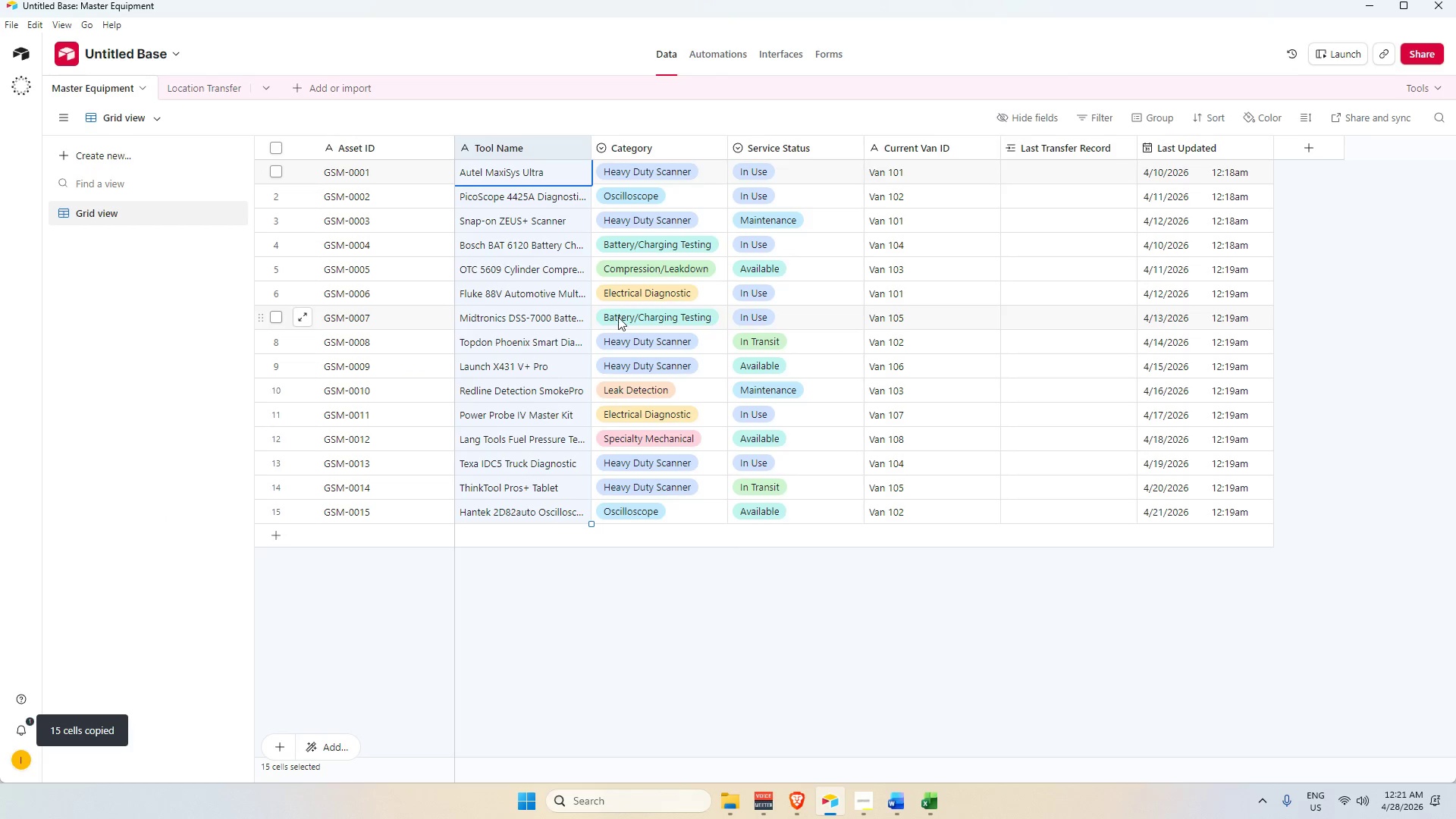 
key(Alt+AltLeft)
 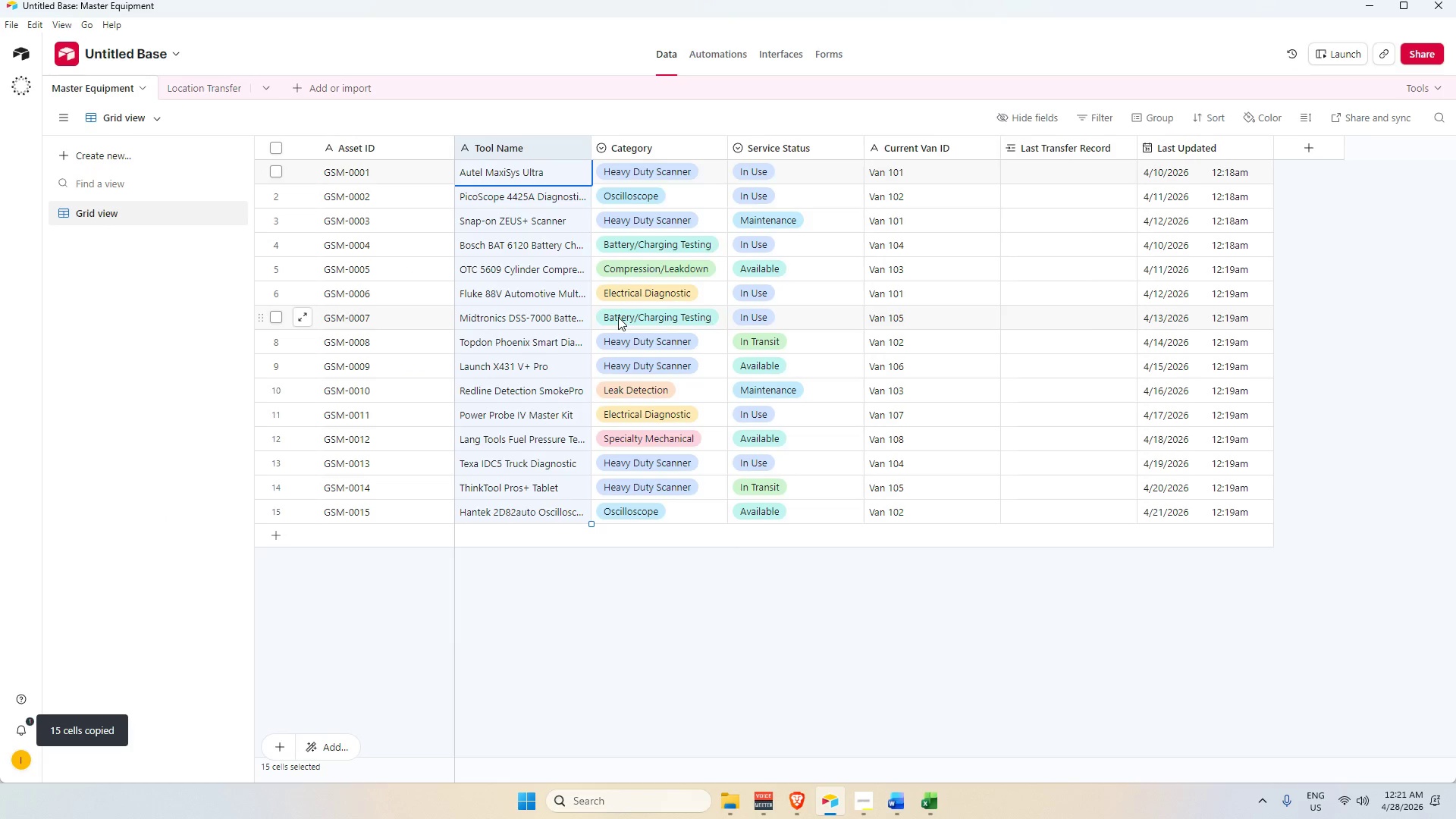 
key(Alt+Tab)
 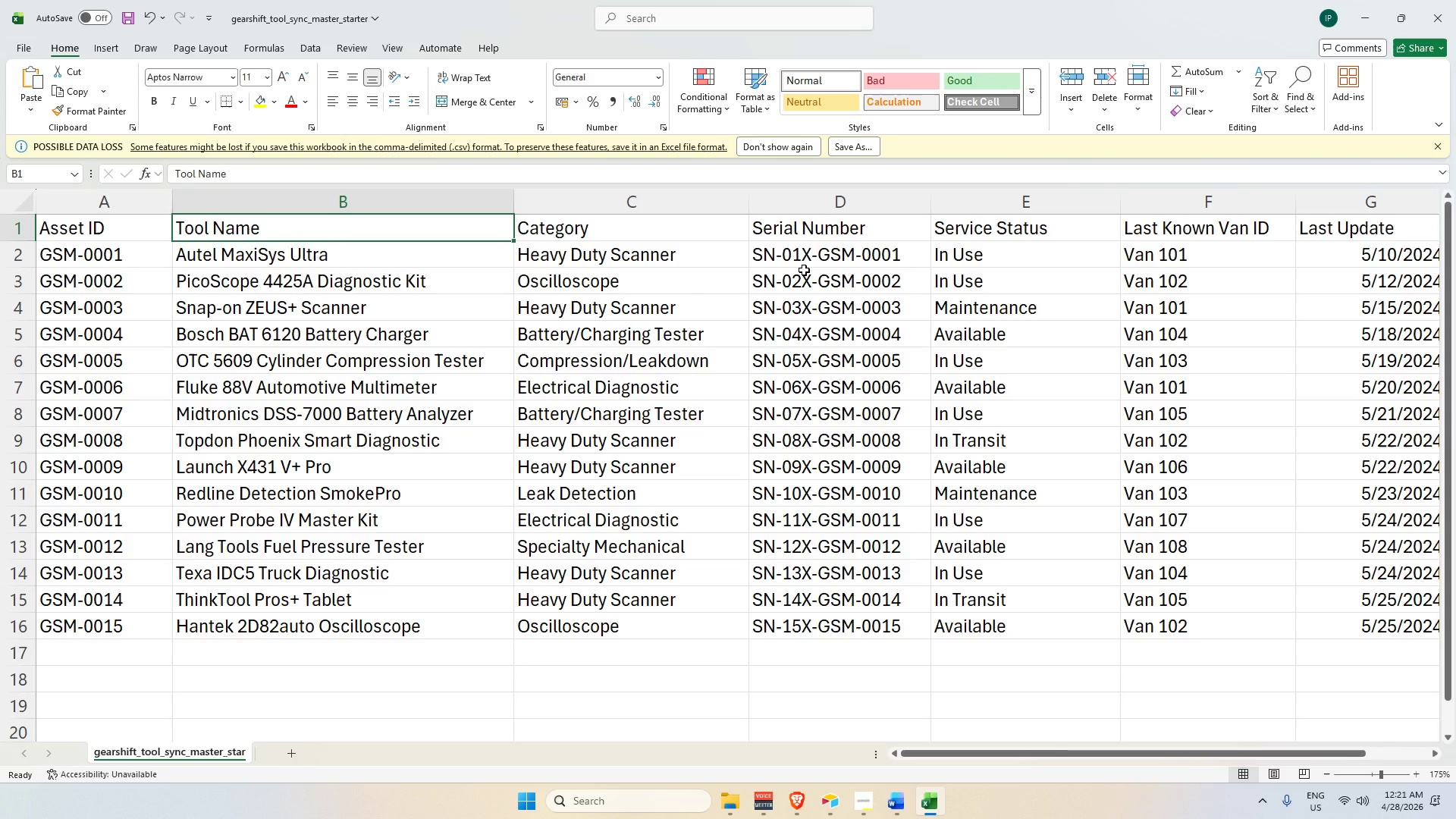 
key(Alt+Tab)
 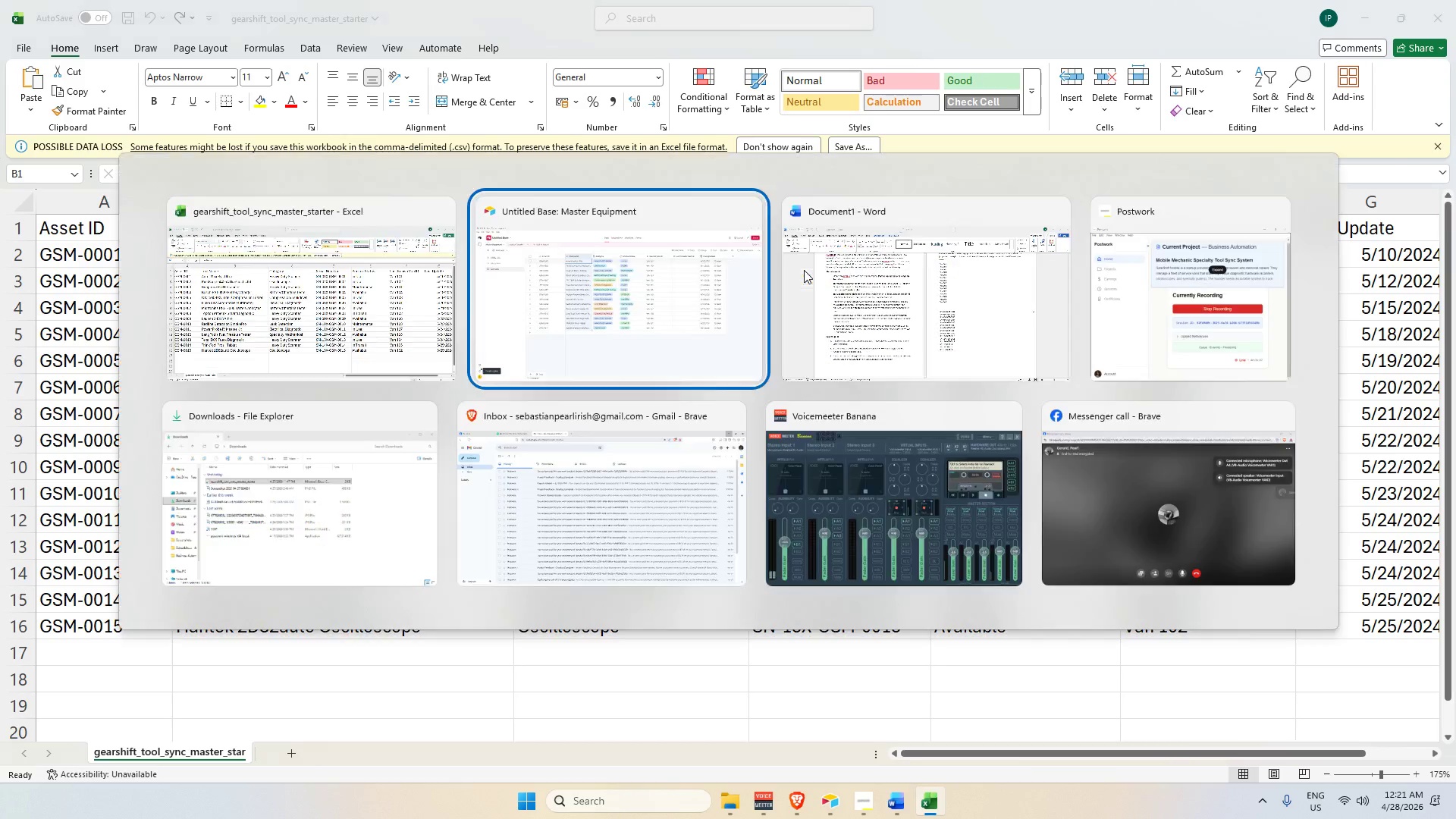 
key(Alt+Tab)
 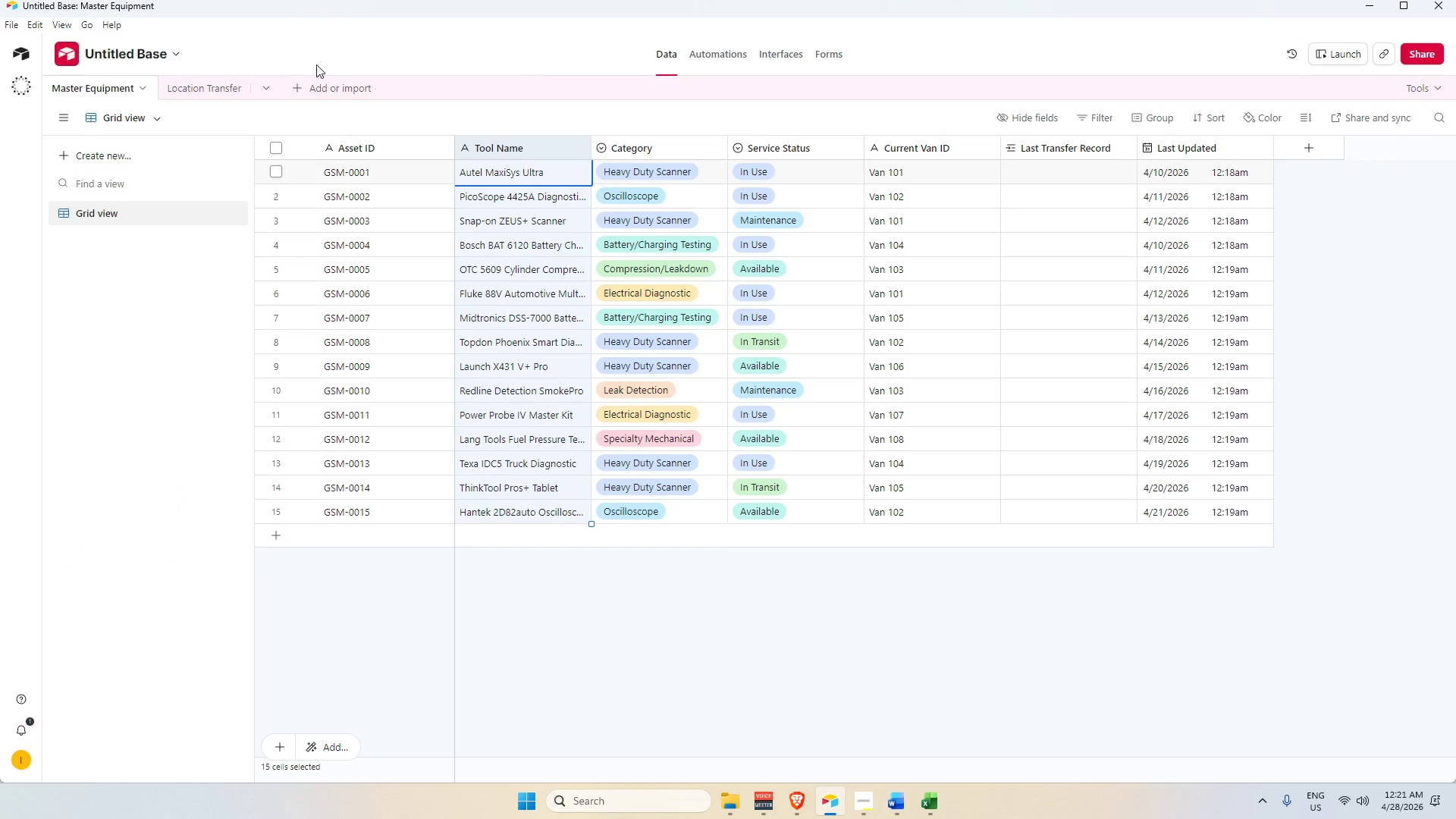 
left_click([192, 92])
 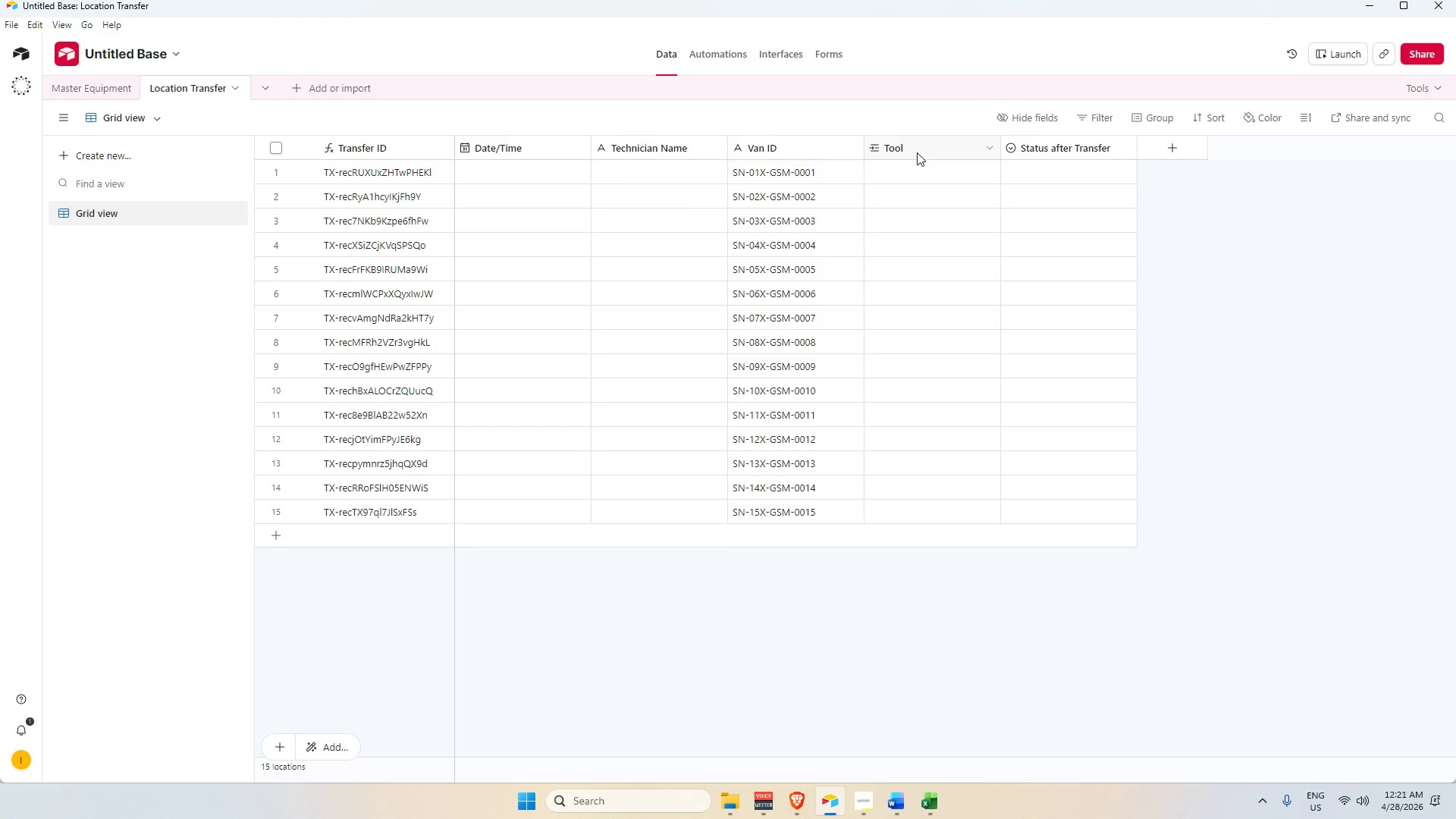 
left_click([919, 143])
 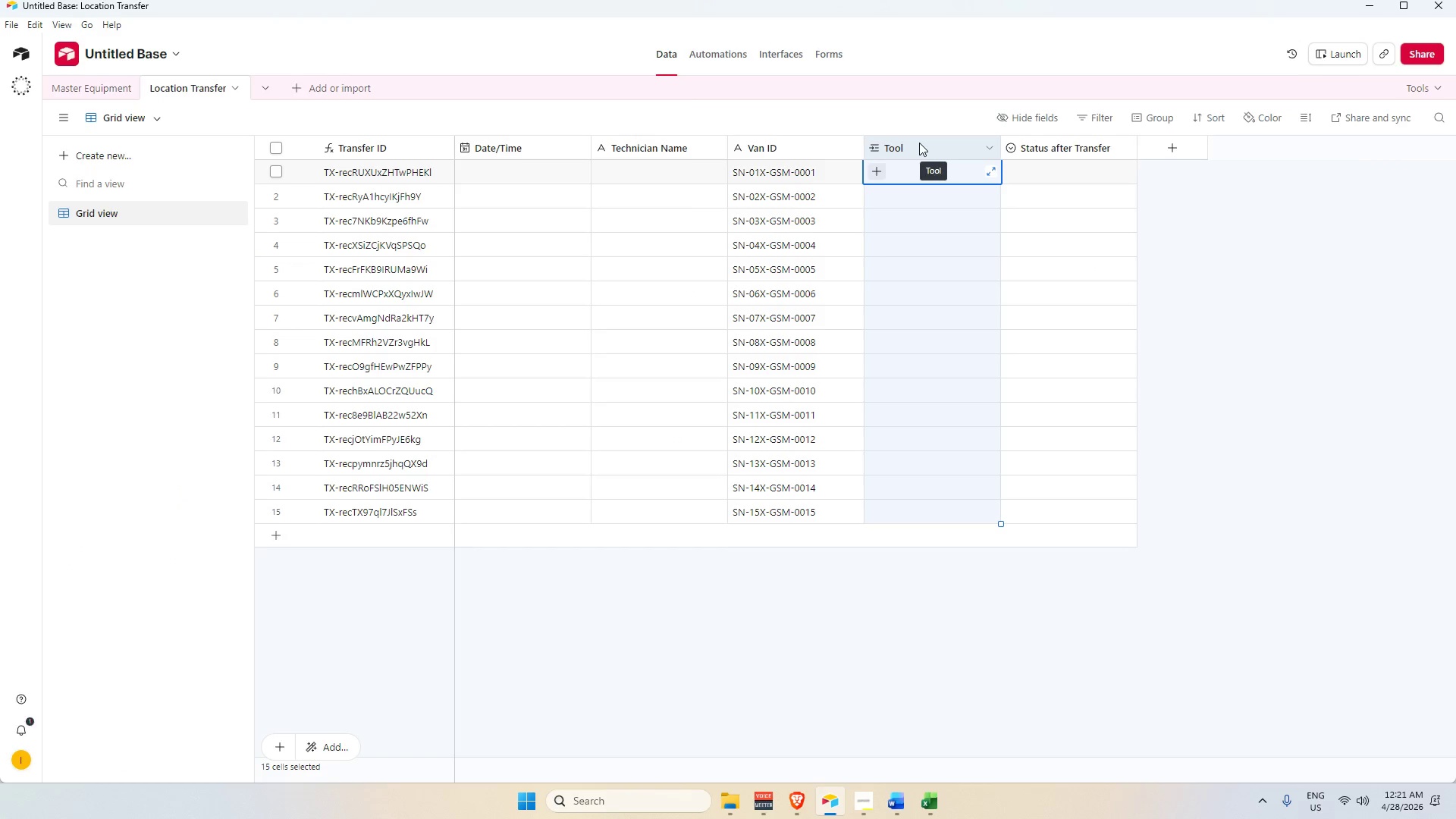 
key(Control+V)
 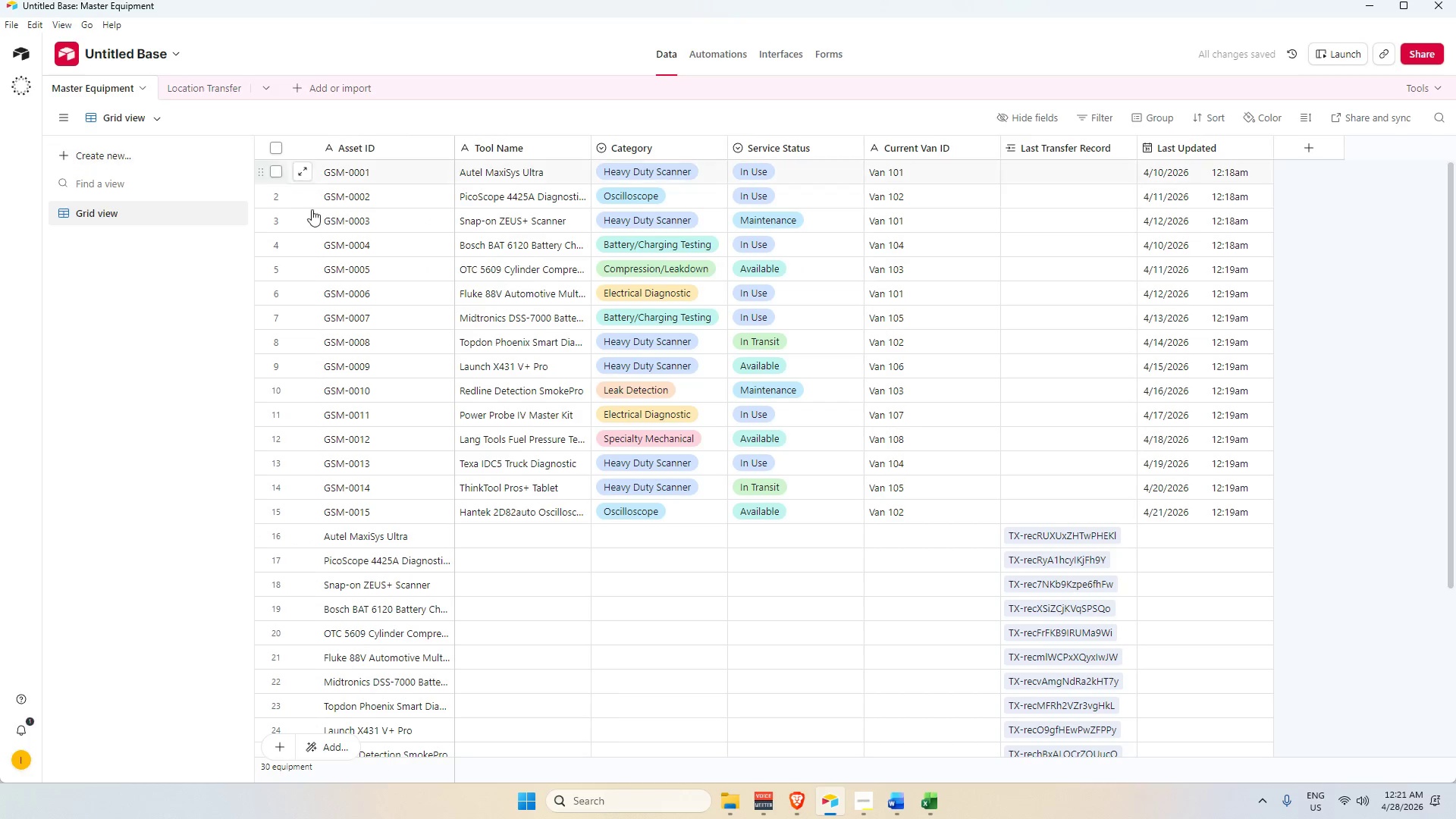 
wait(7.31)
 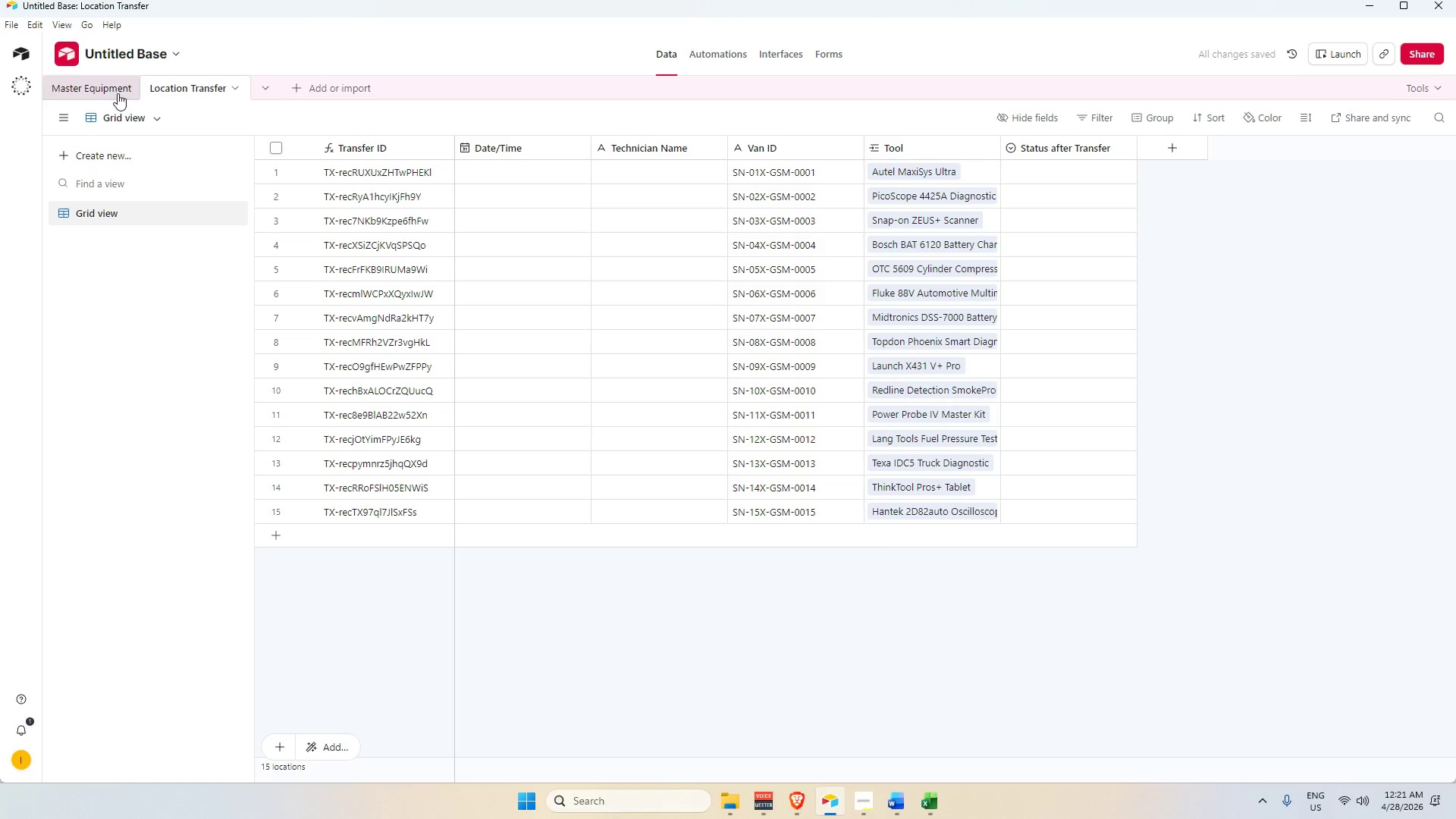 
scroll: coordinate [576, 516], scroll_direction: down, amount: 3.0
 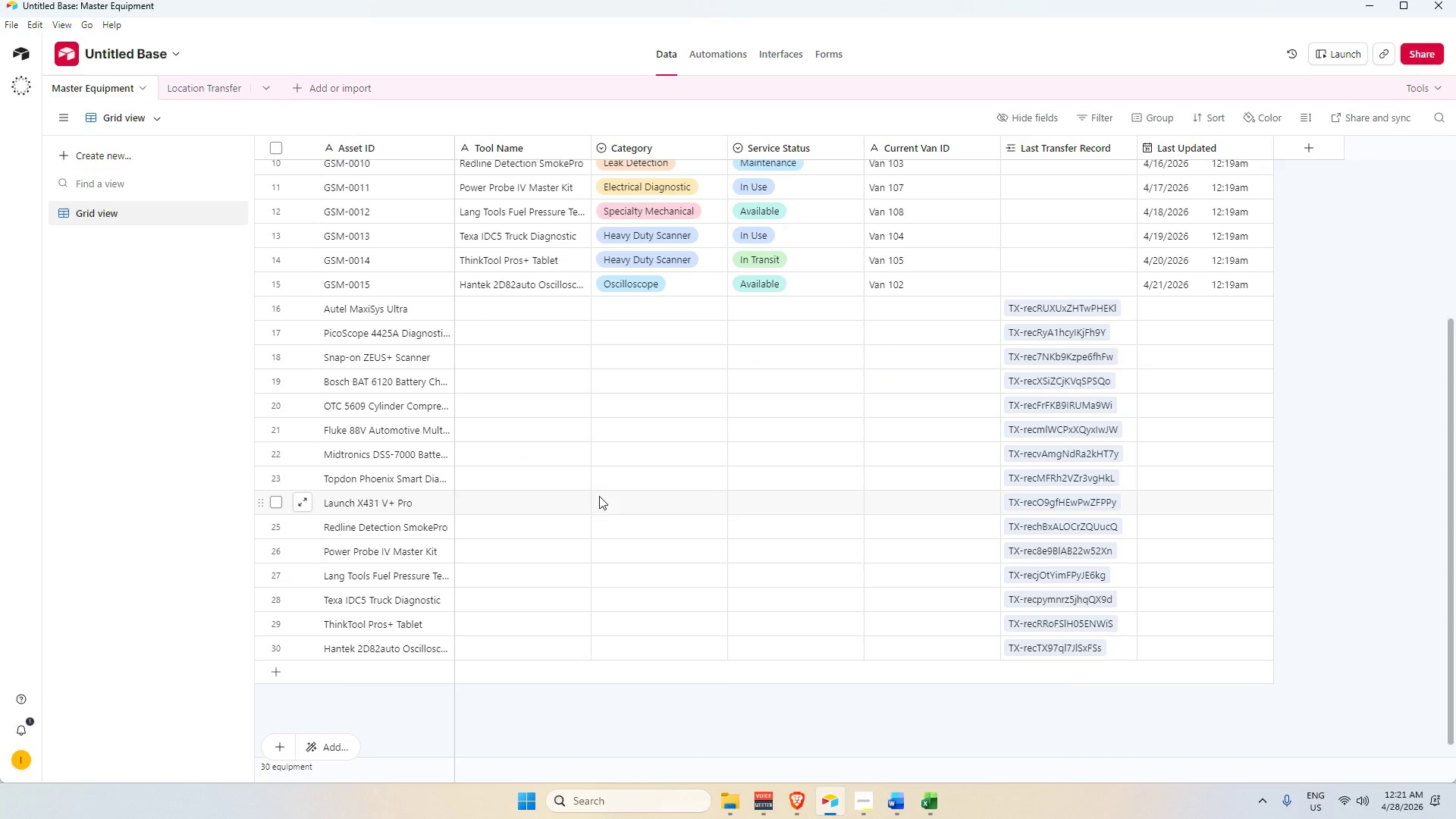 
scroll: coordinate [606, 491], scroll_direction: up, amount: 3.0
 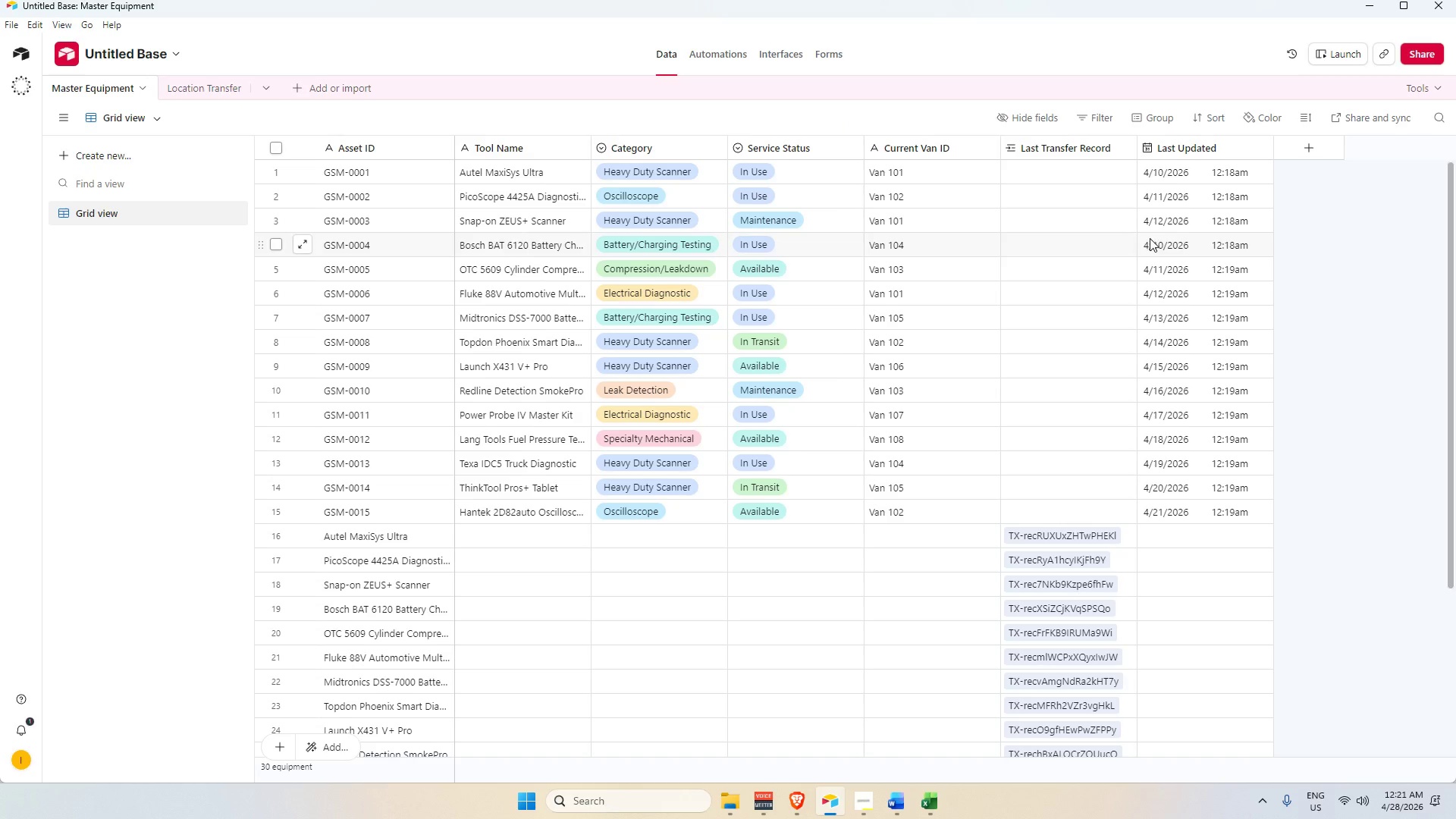 
wait(11.16)
 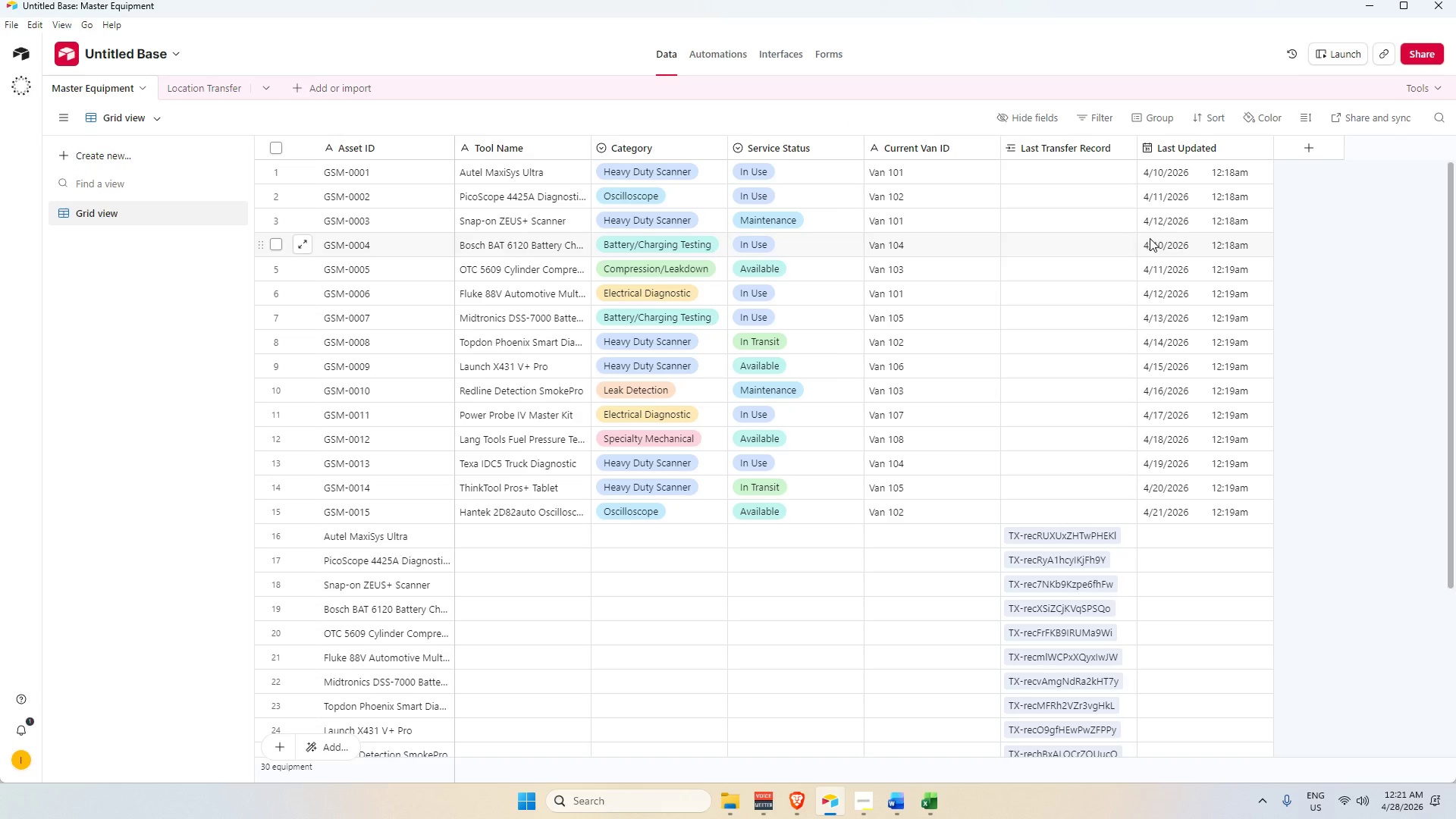 
left_click([1156, 124])
 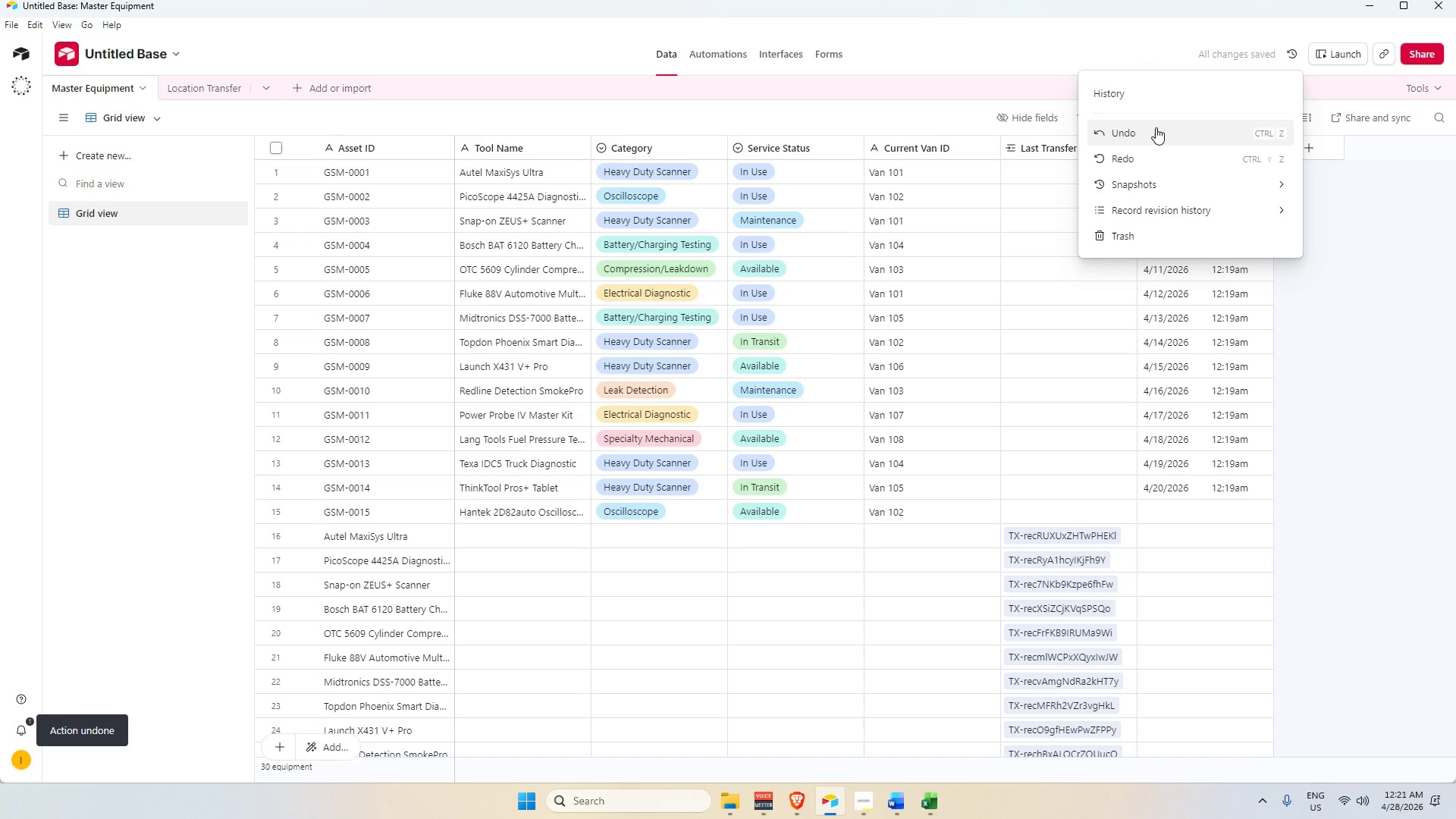 
left_click([1154, 130])
 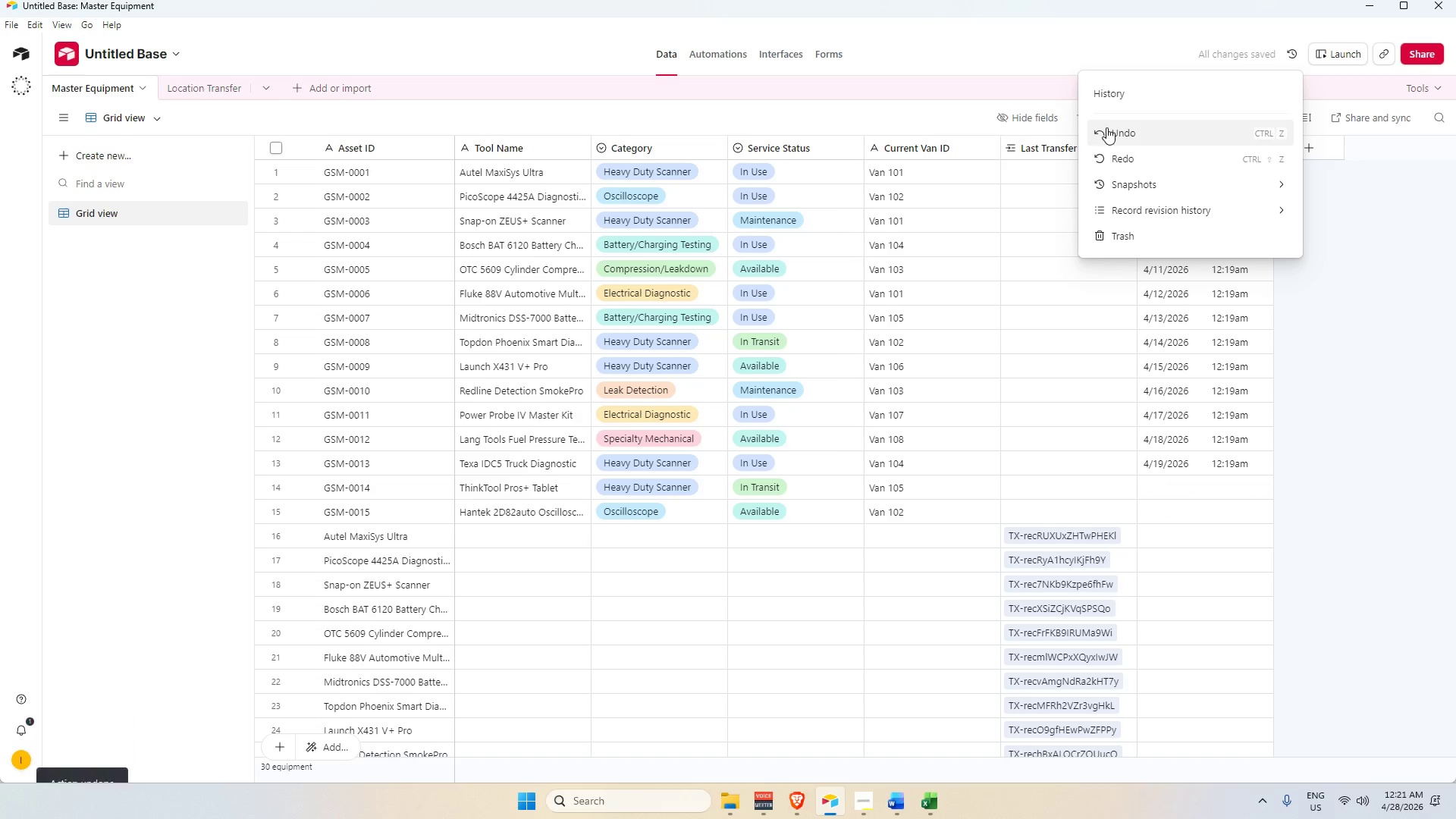 
wait(5.12)
 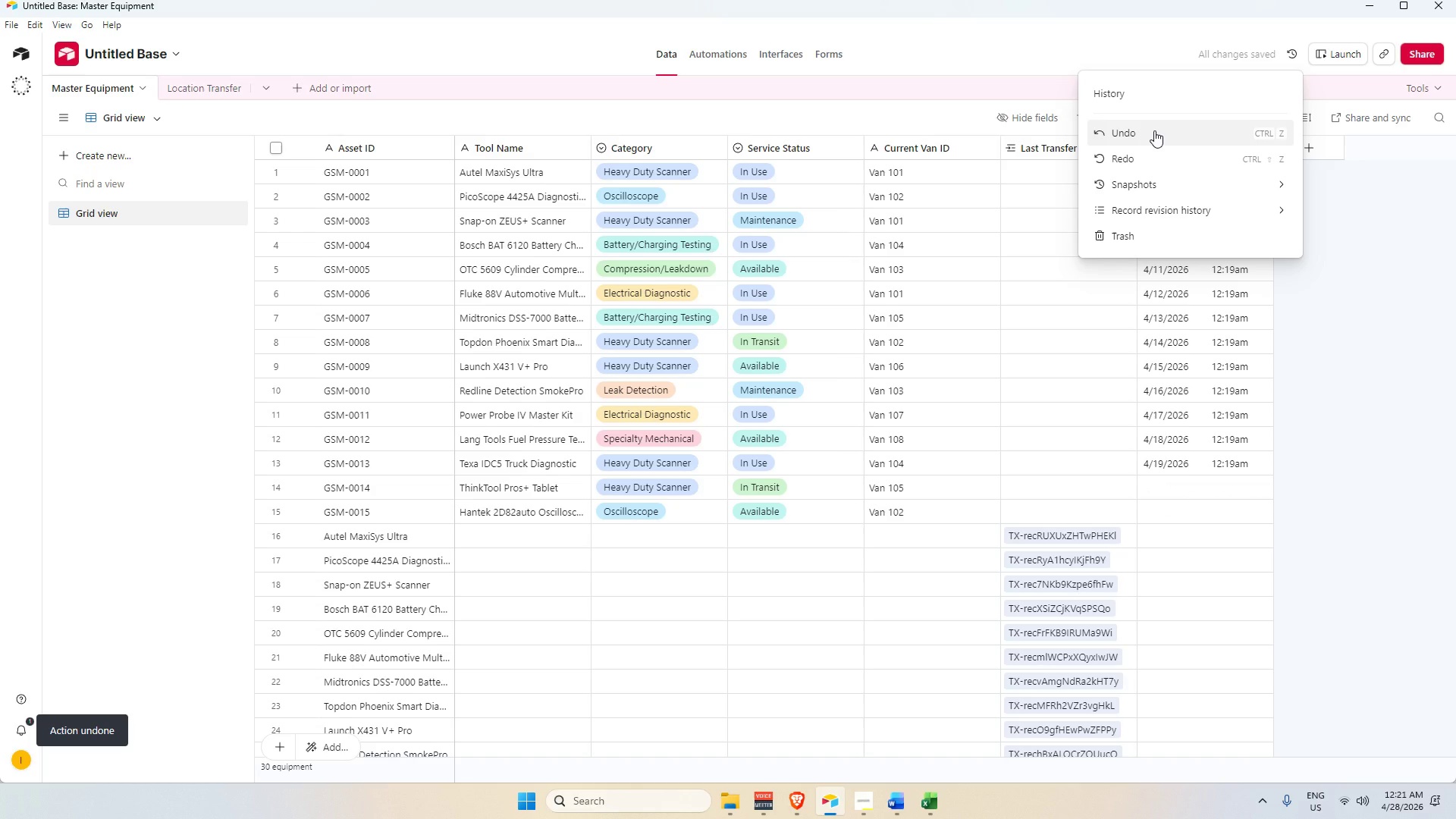 
left_click([1106, 127])
 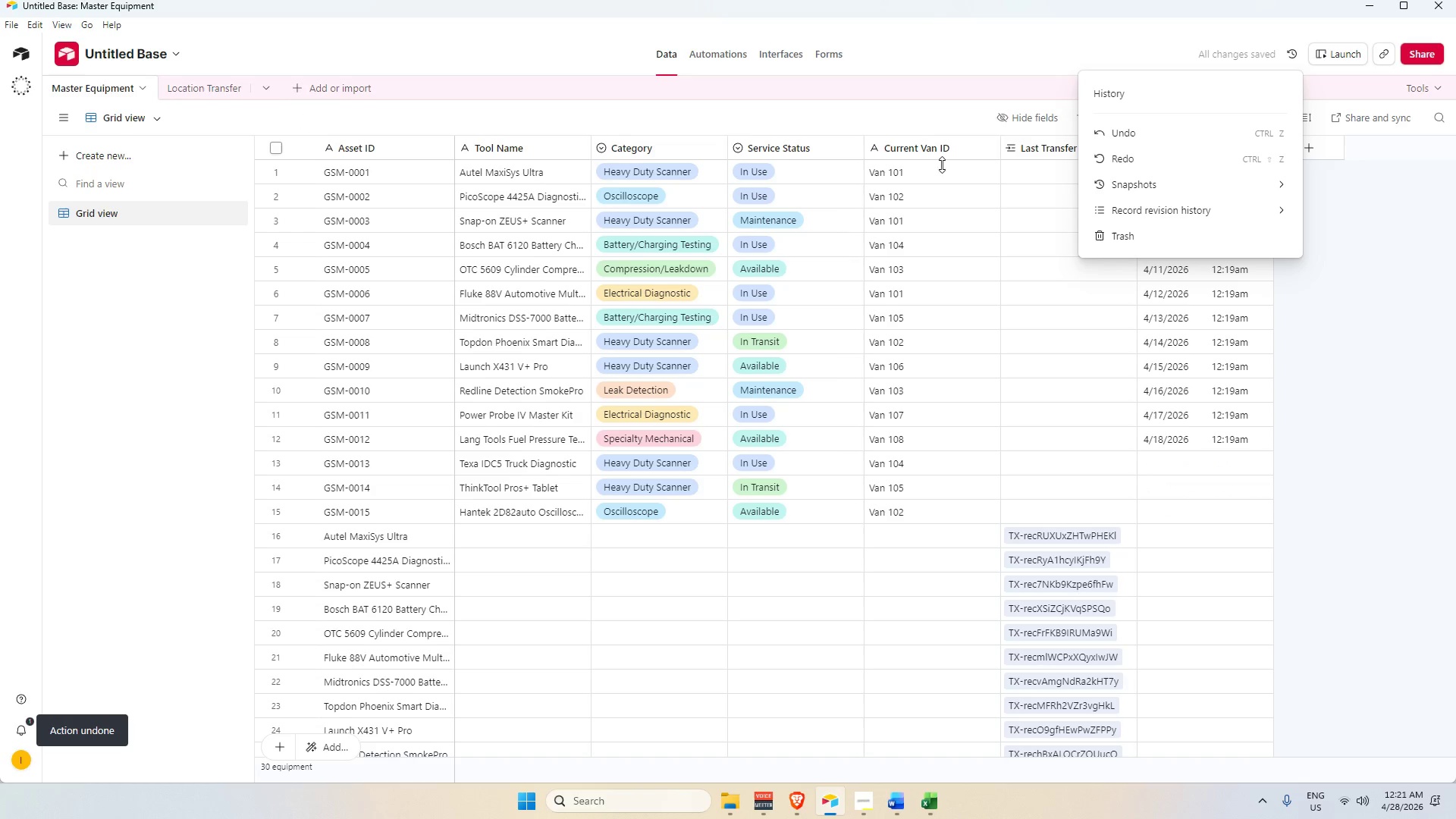 
left_click([221, 91])
 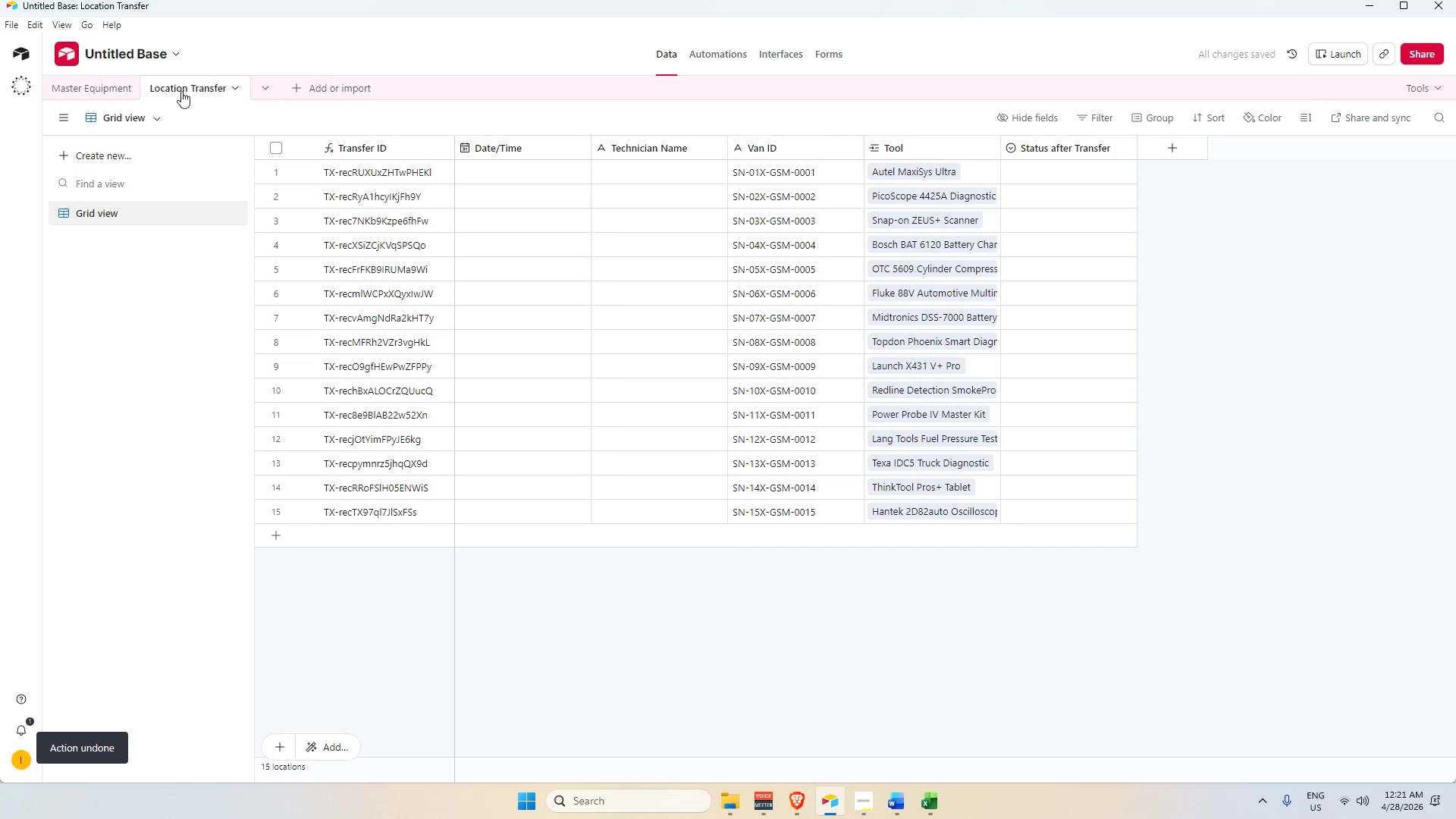 
left_click([83, 86])
 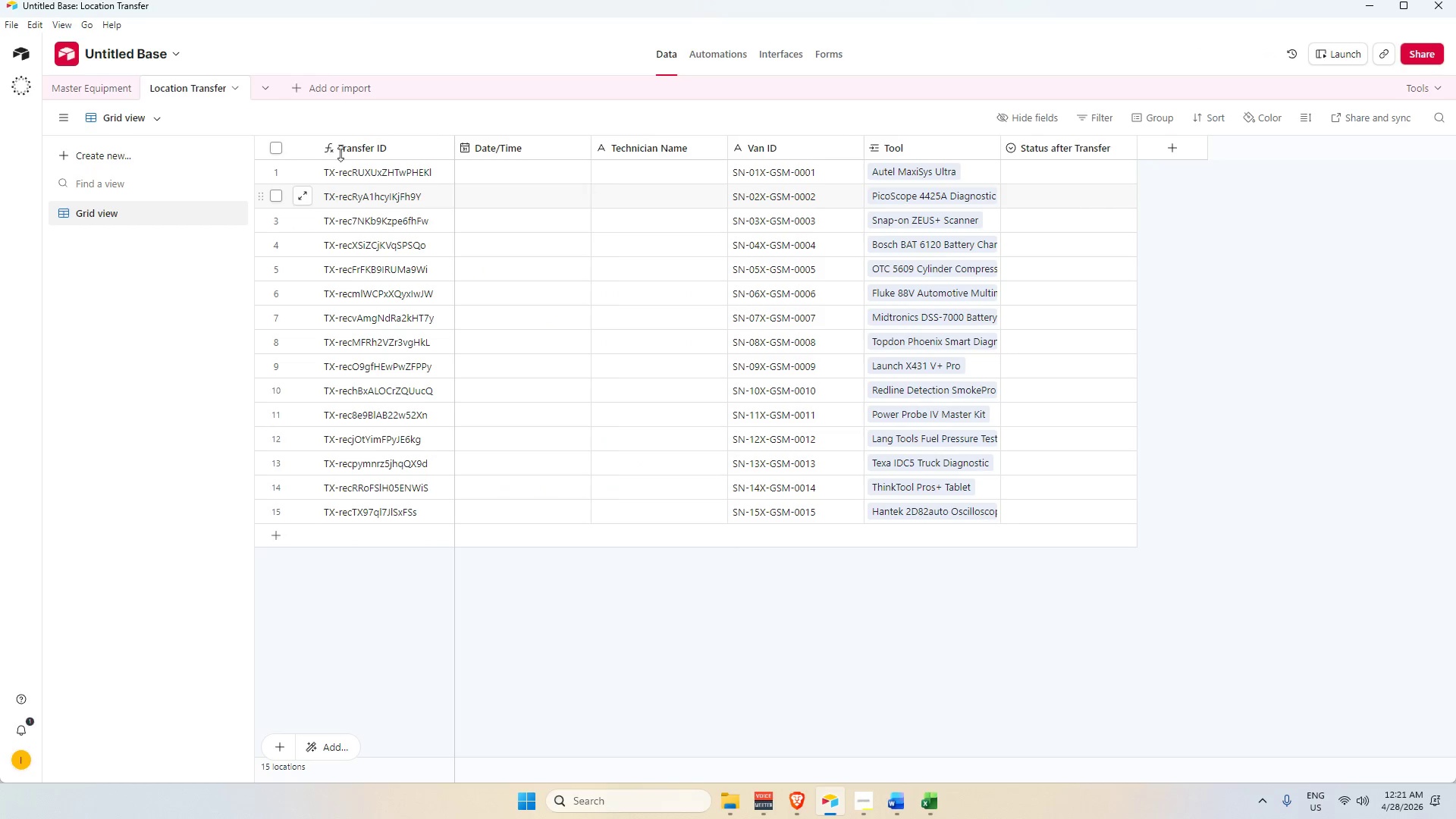 
left_click([917, 147])
 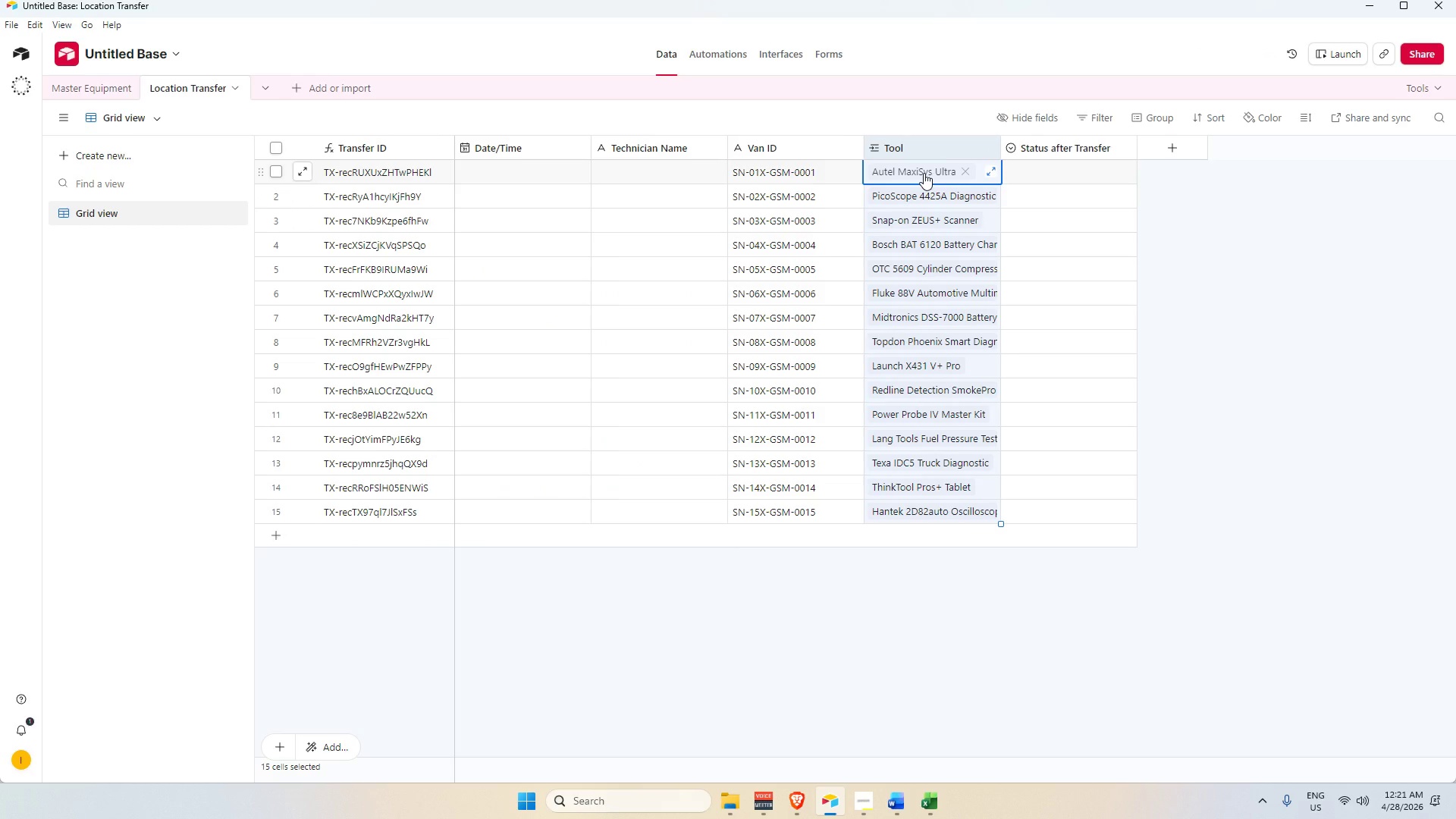 
left_click([924, 173])
 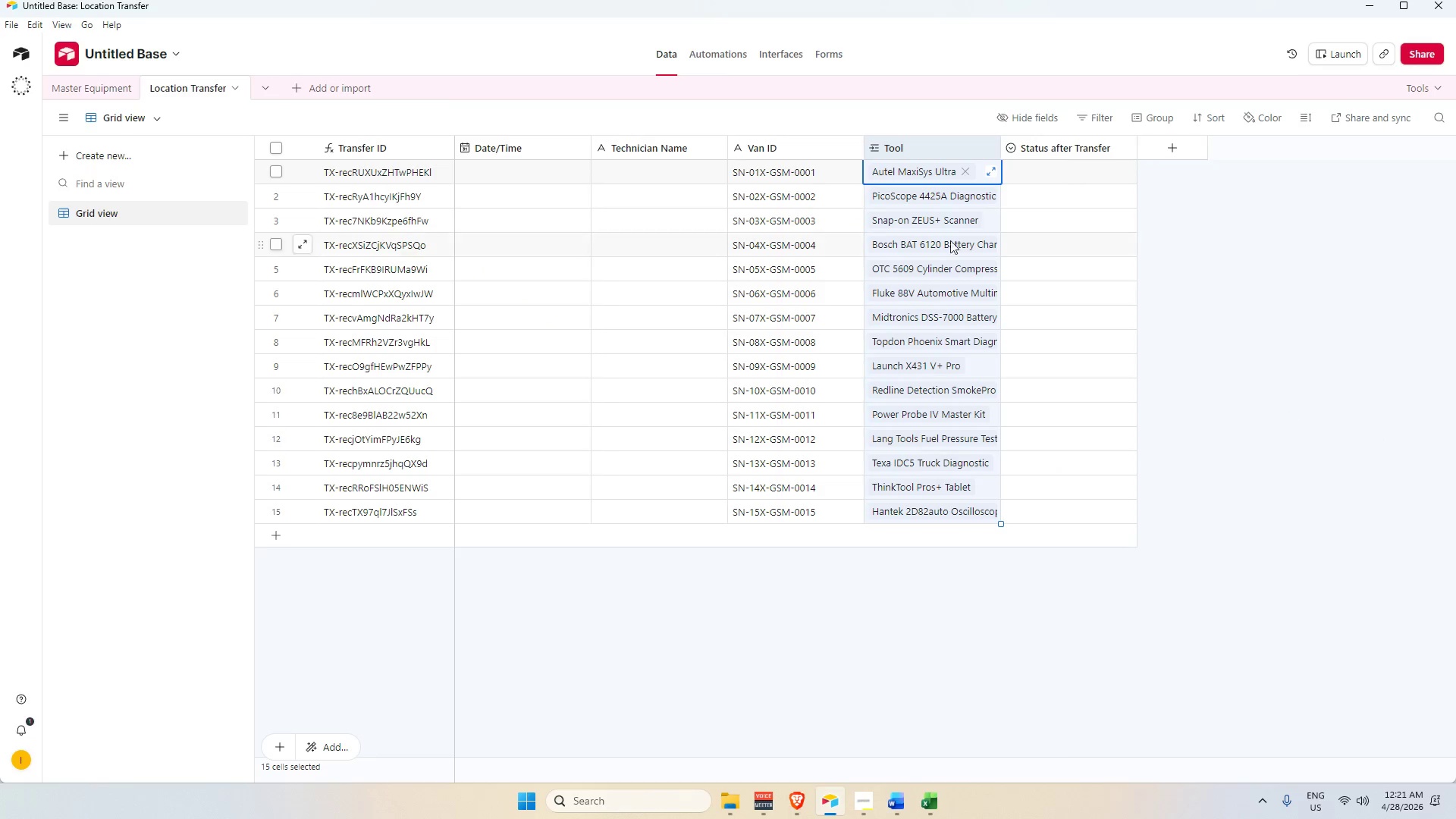 
key(Backspace)
 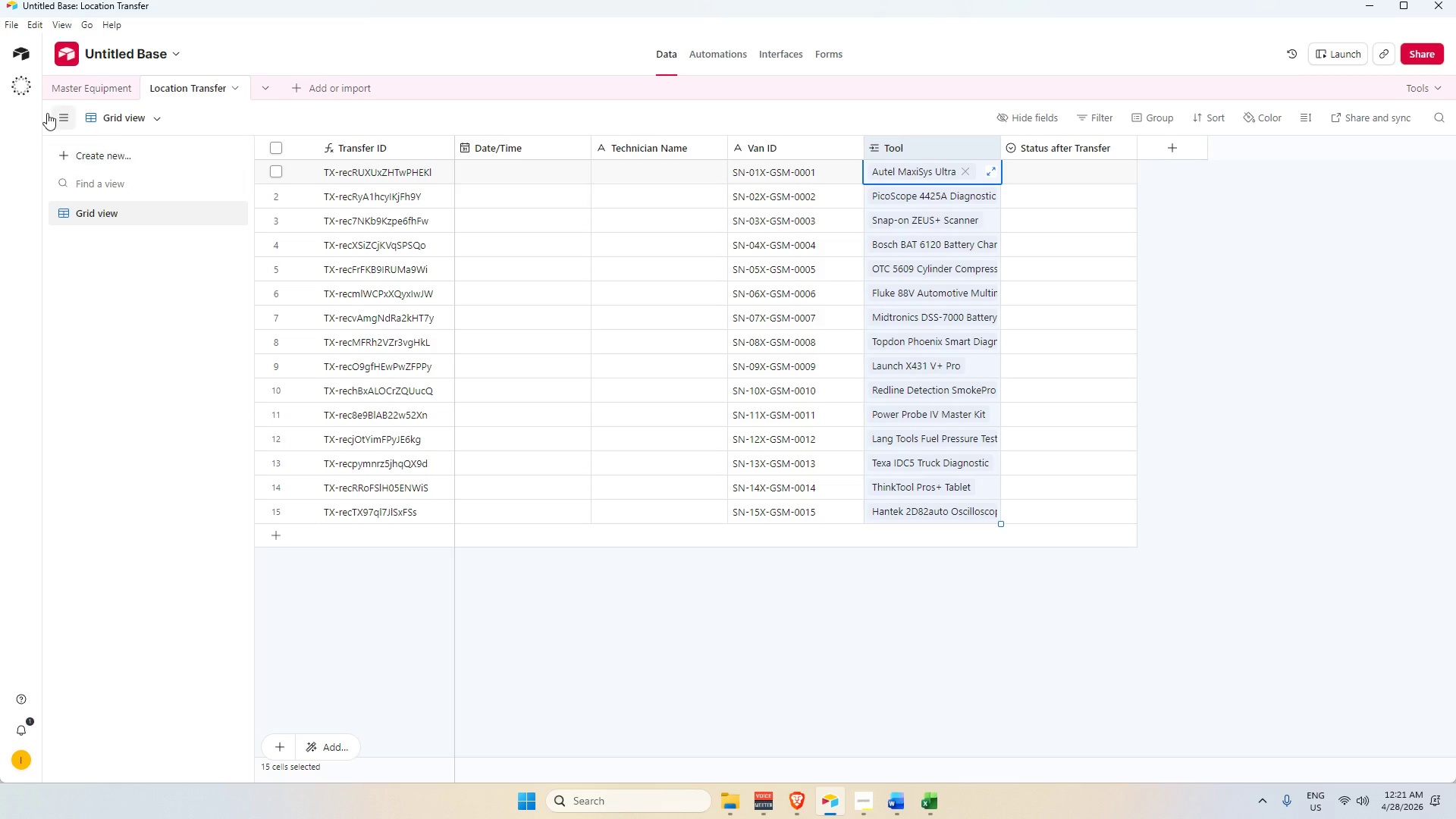 
left_click([21, 51])
 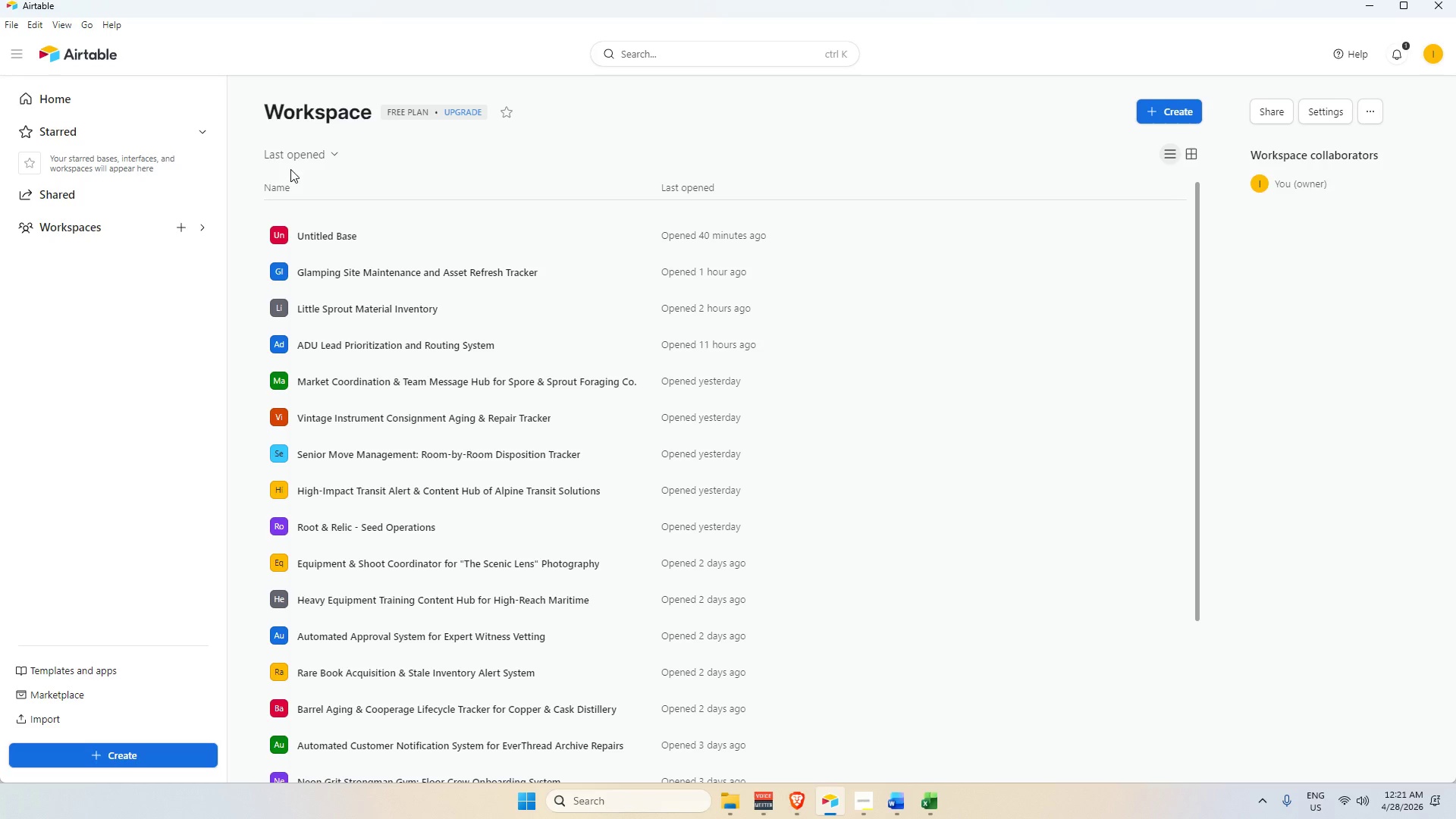 
left_click([343, 236])
 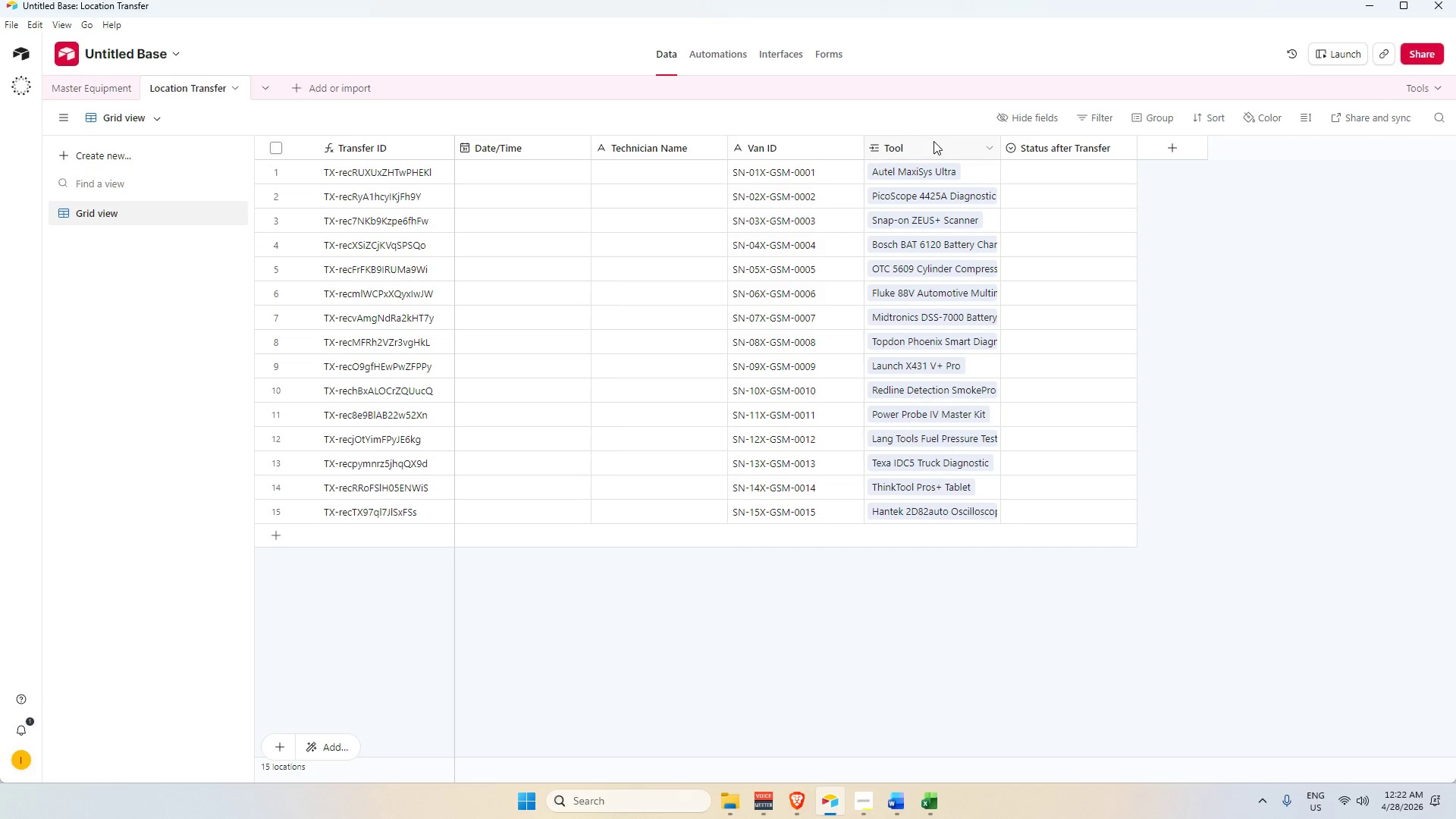 
left_click([83, 91])
 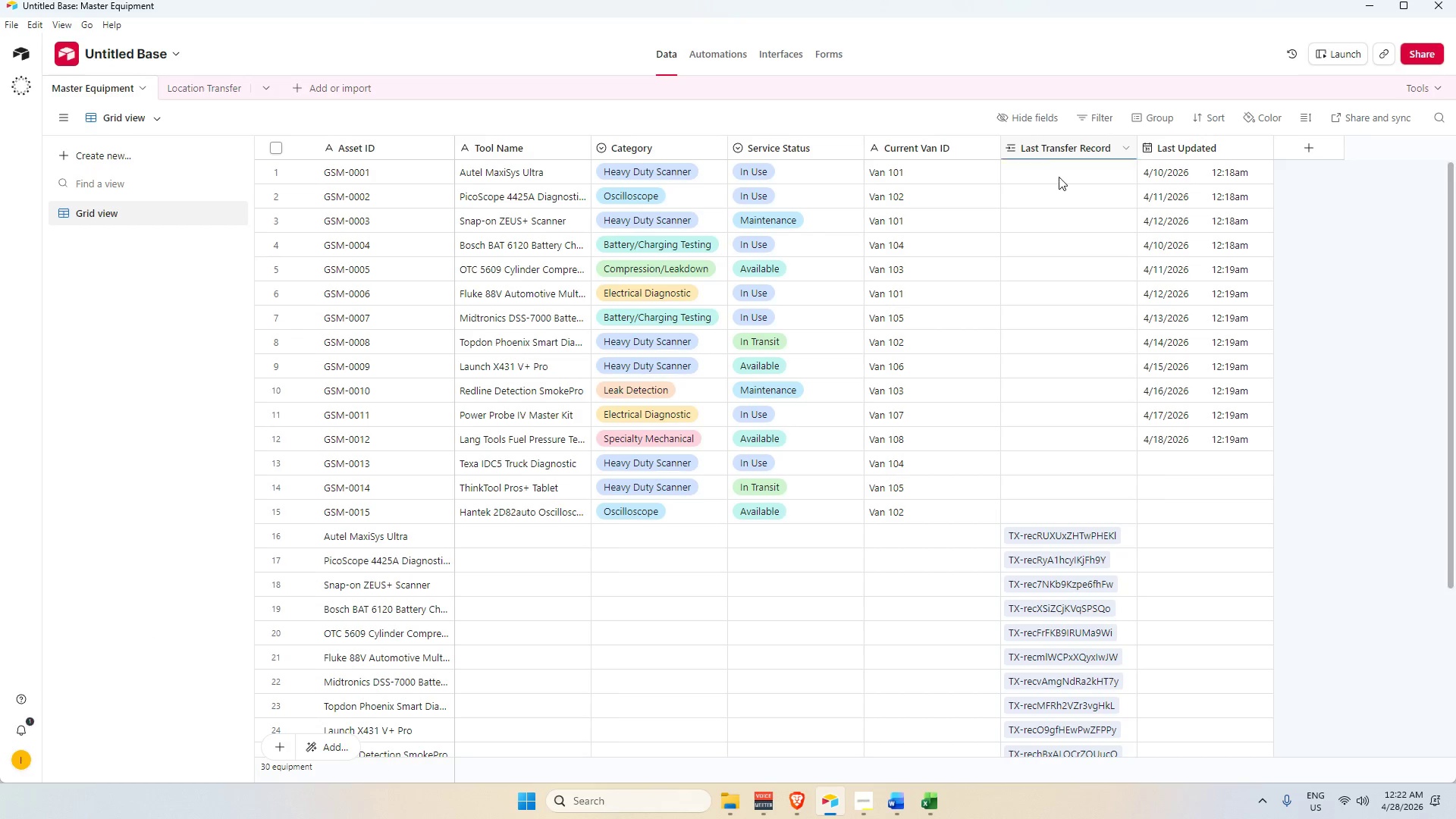 
left_click([231, 91])
 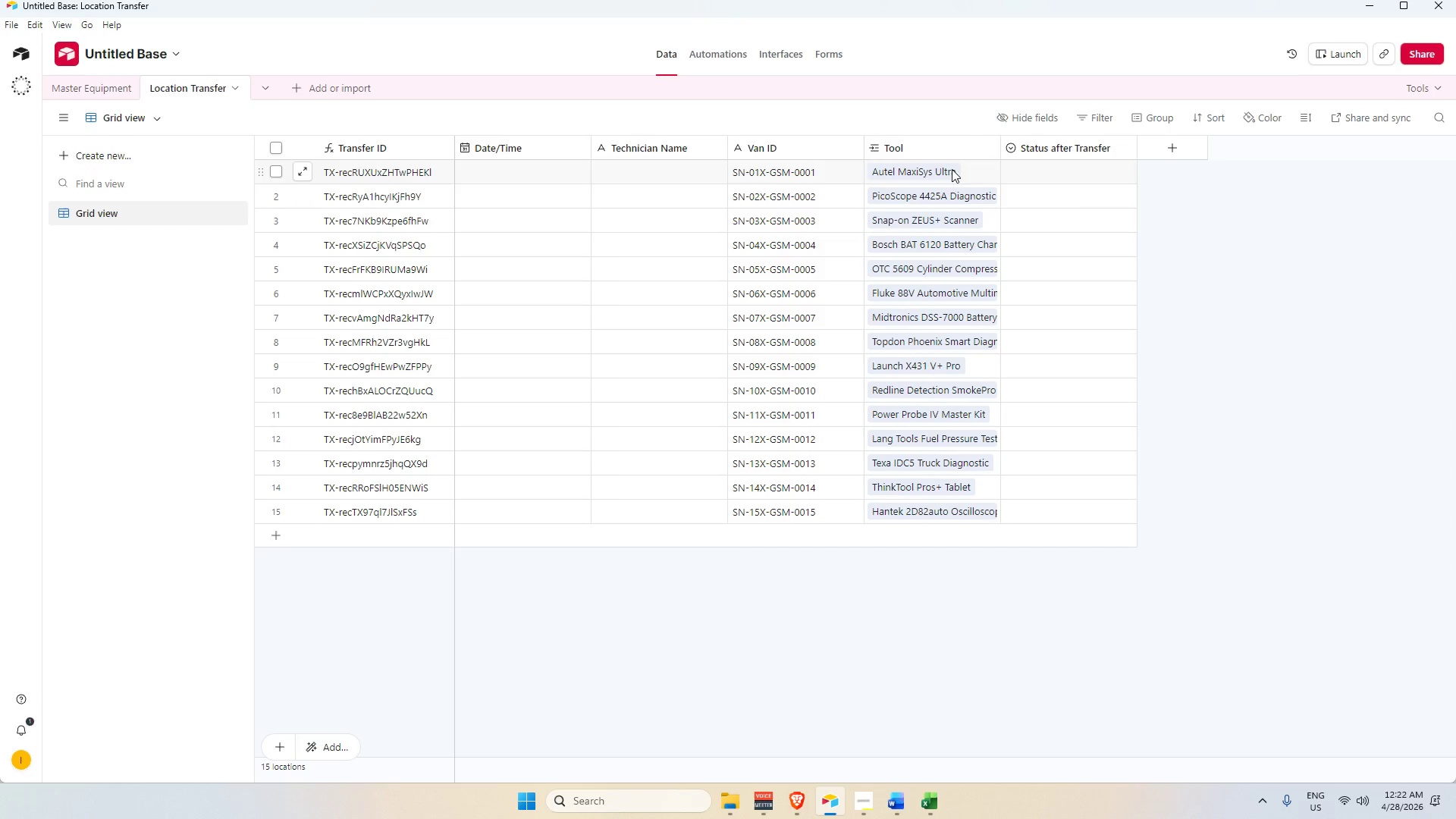 
key(Backspace)
 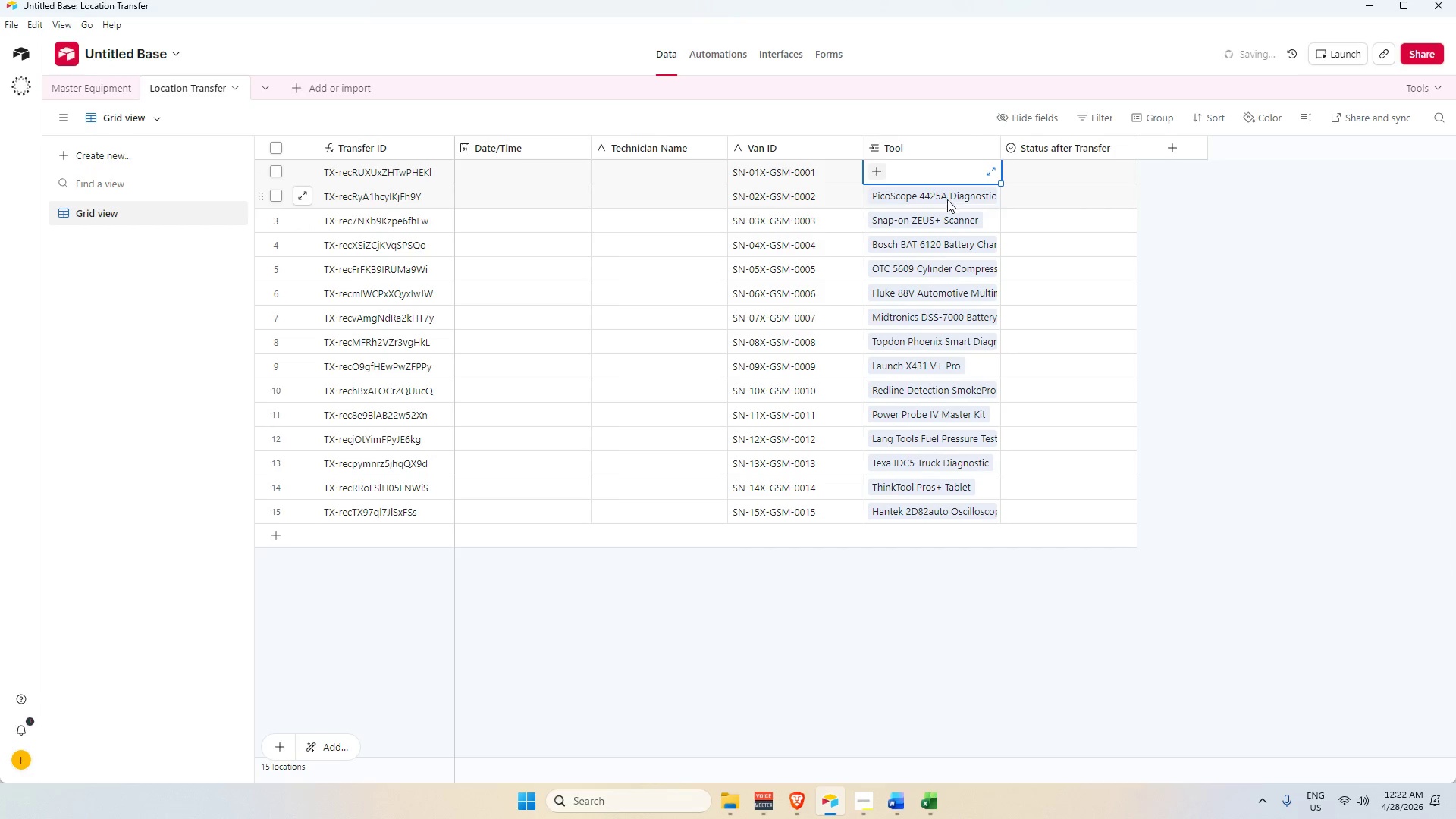 
left_click([947, 199])
 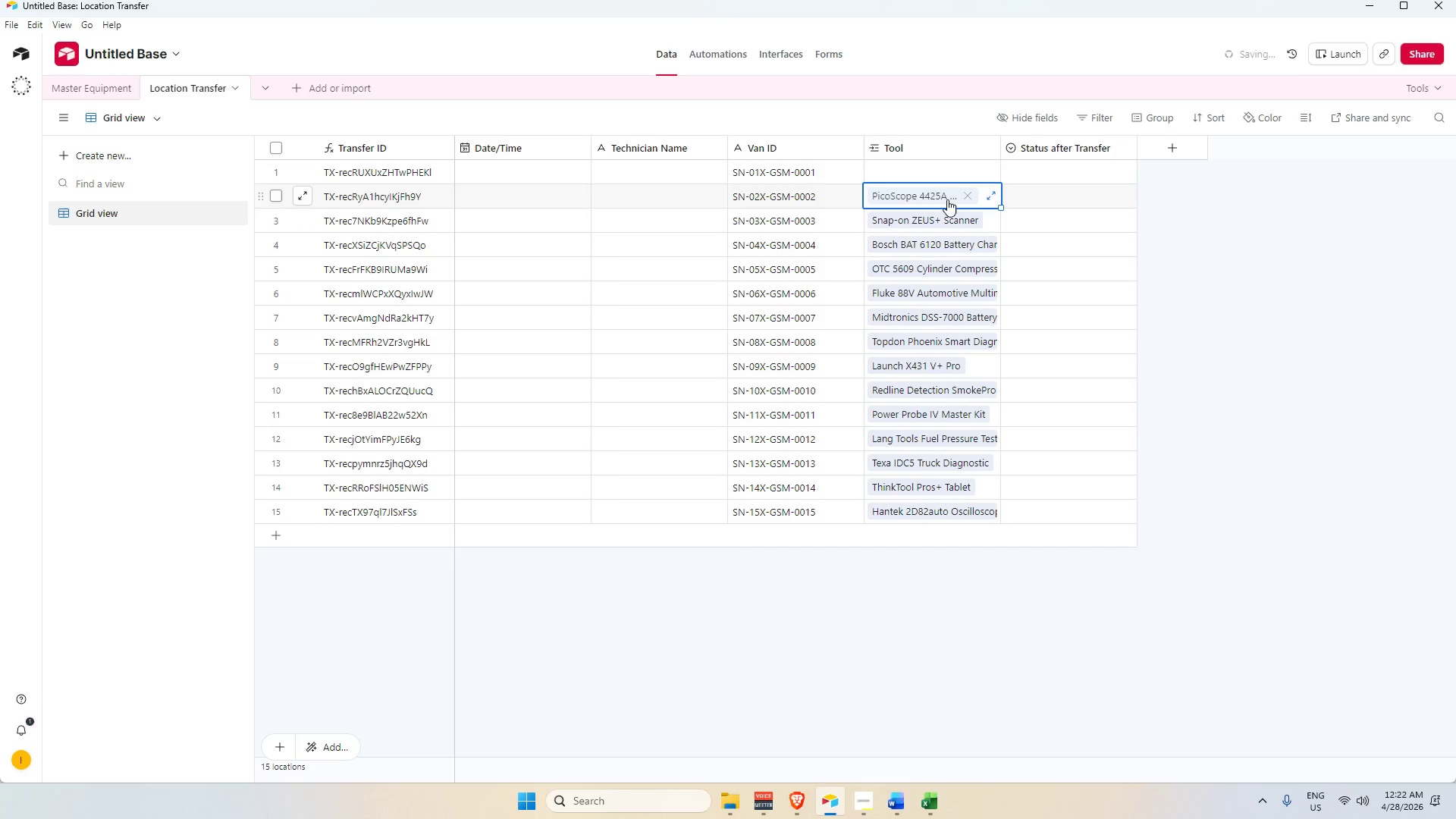 
key(Backspace)
 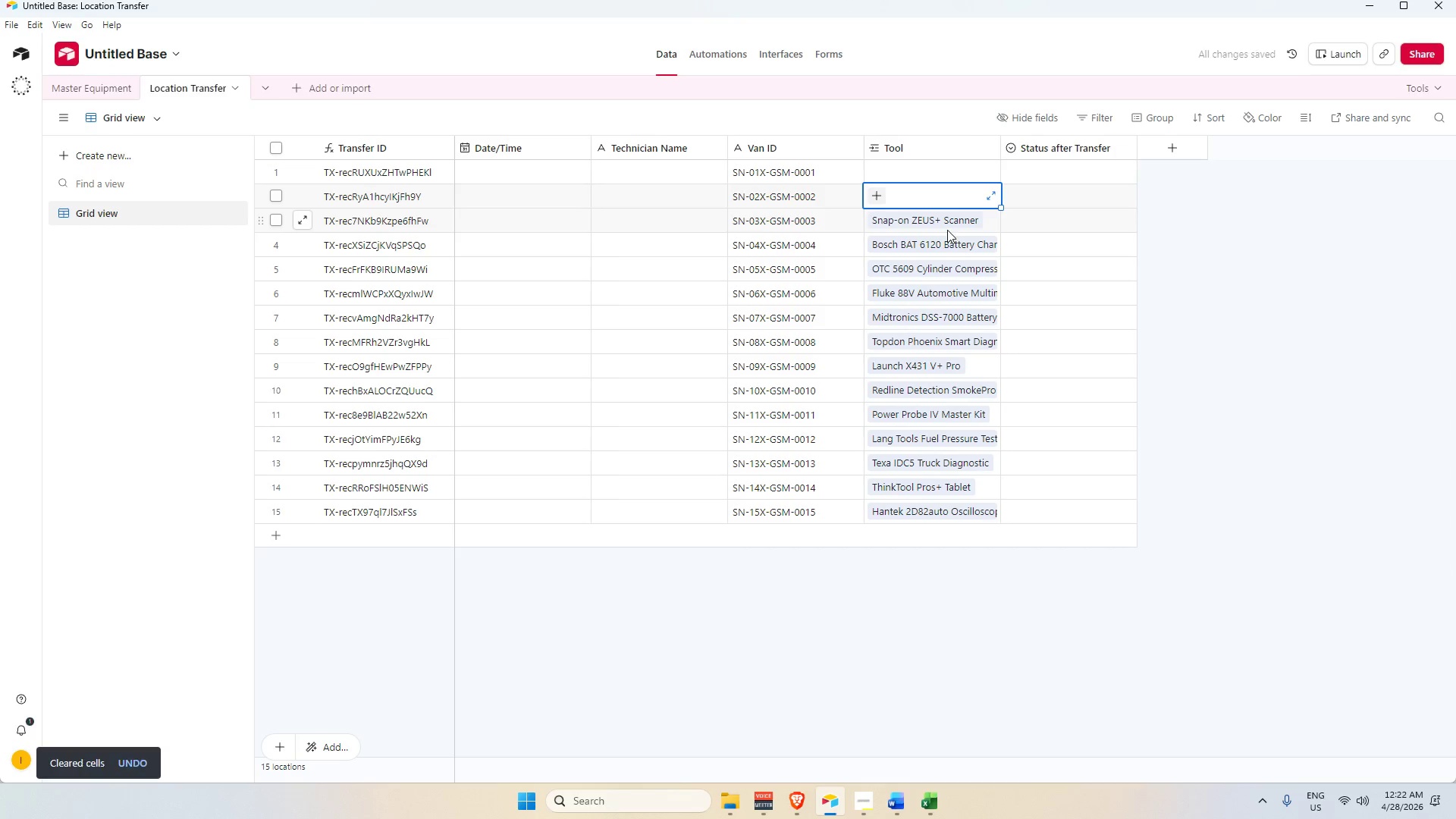 
key(Backspace)
 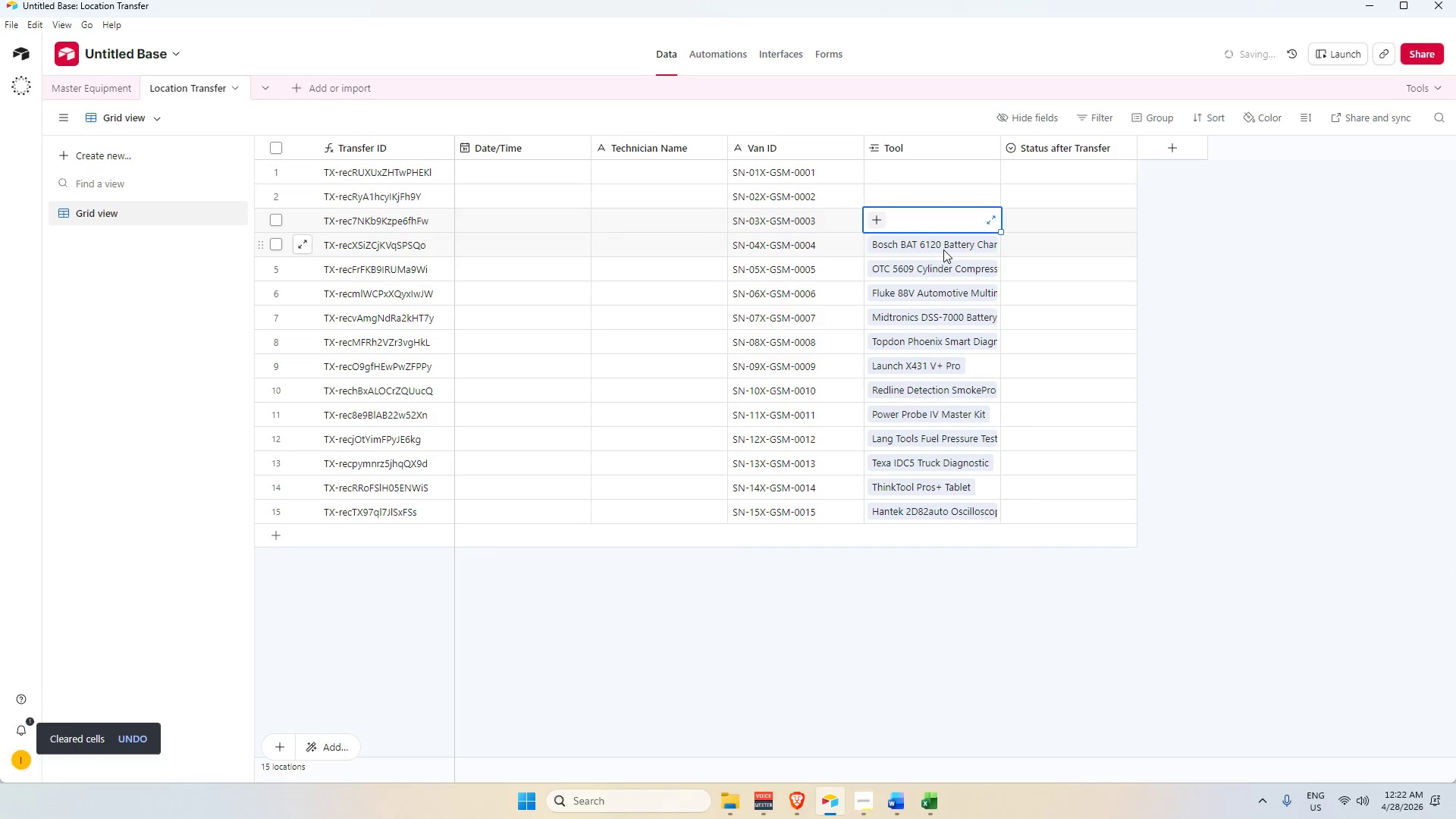 
double_click([943, 249])
 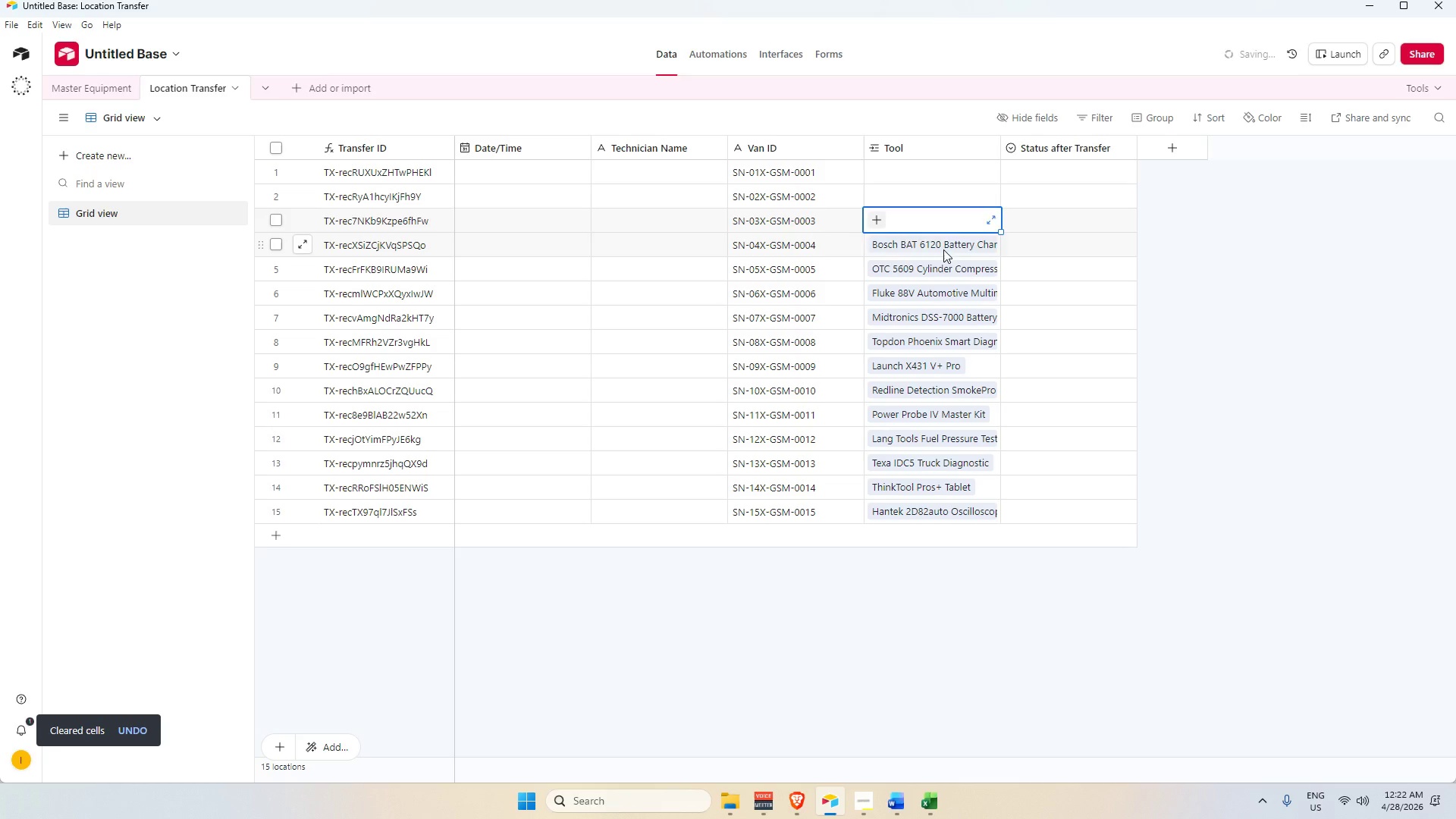 
key(Backspace)
 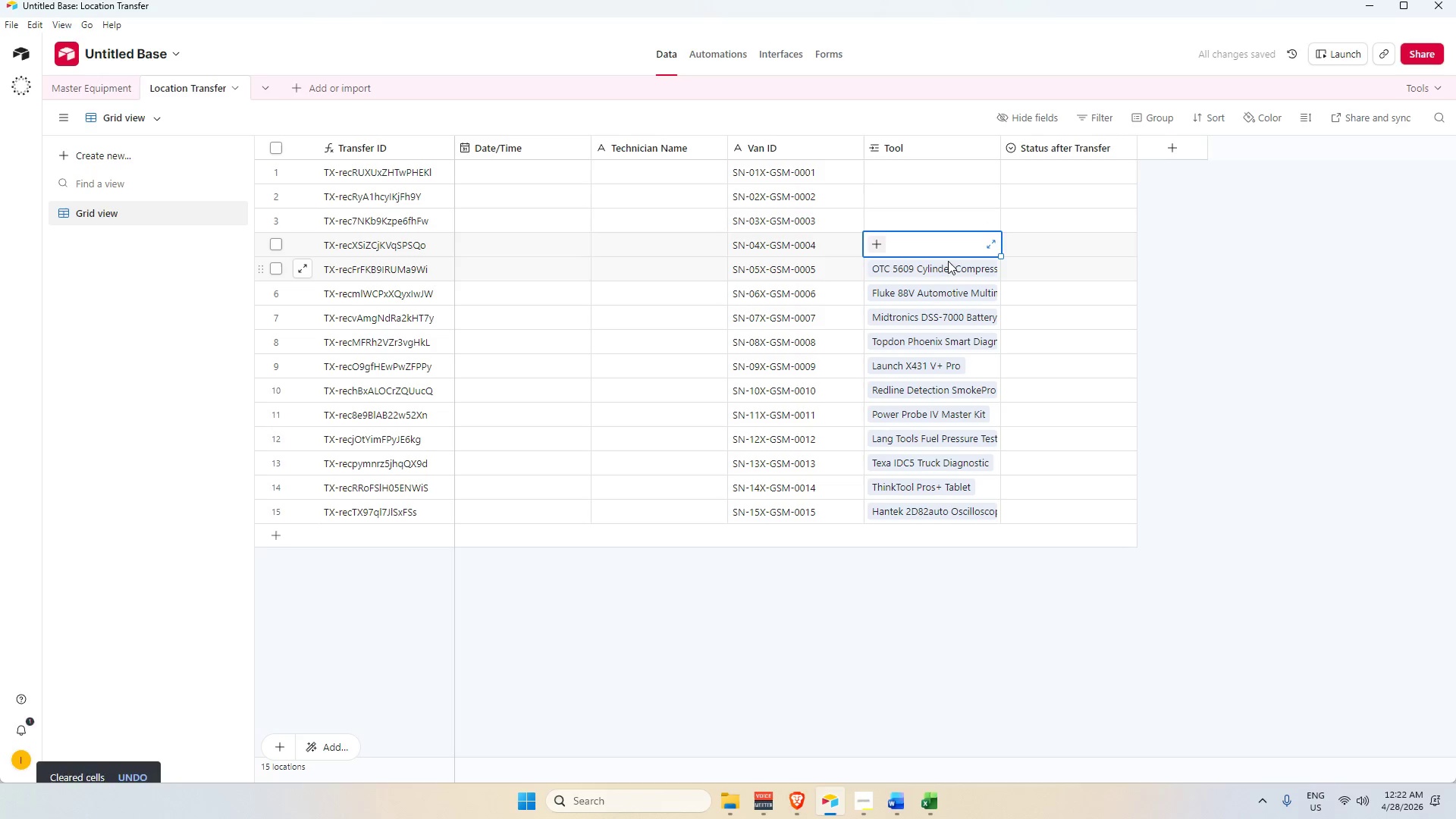 
triple_click([947, 259])
 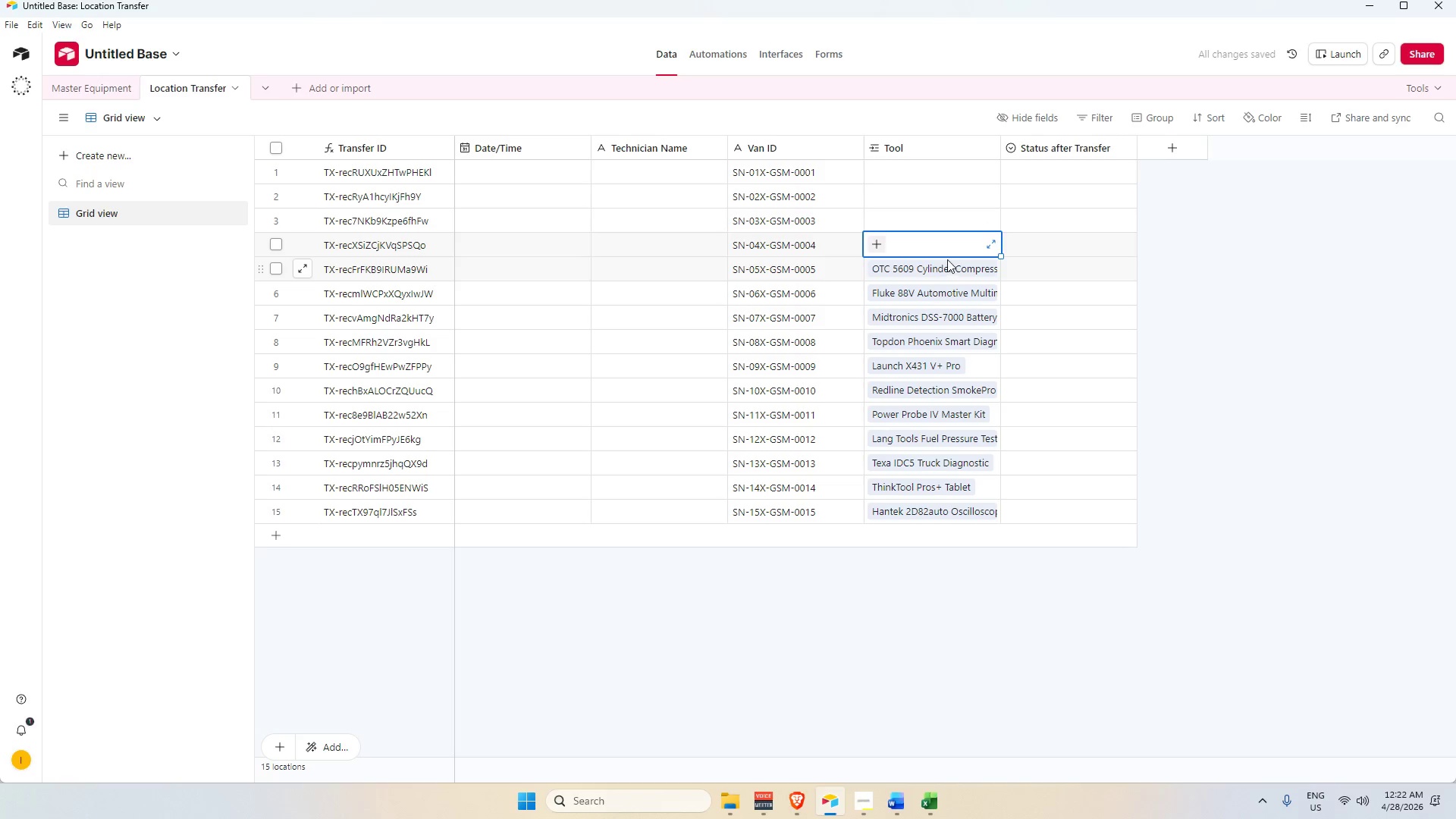 
key(Backspace)
 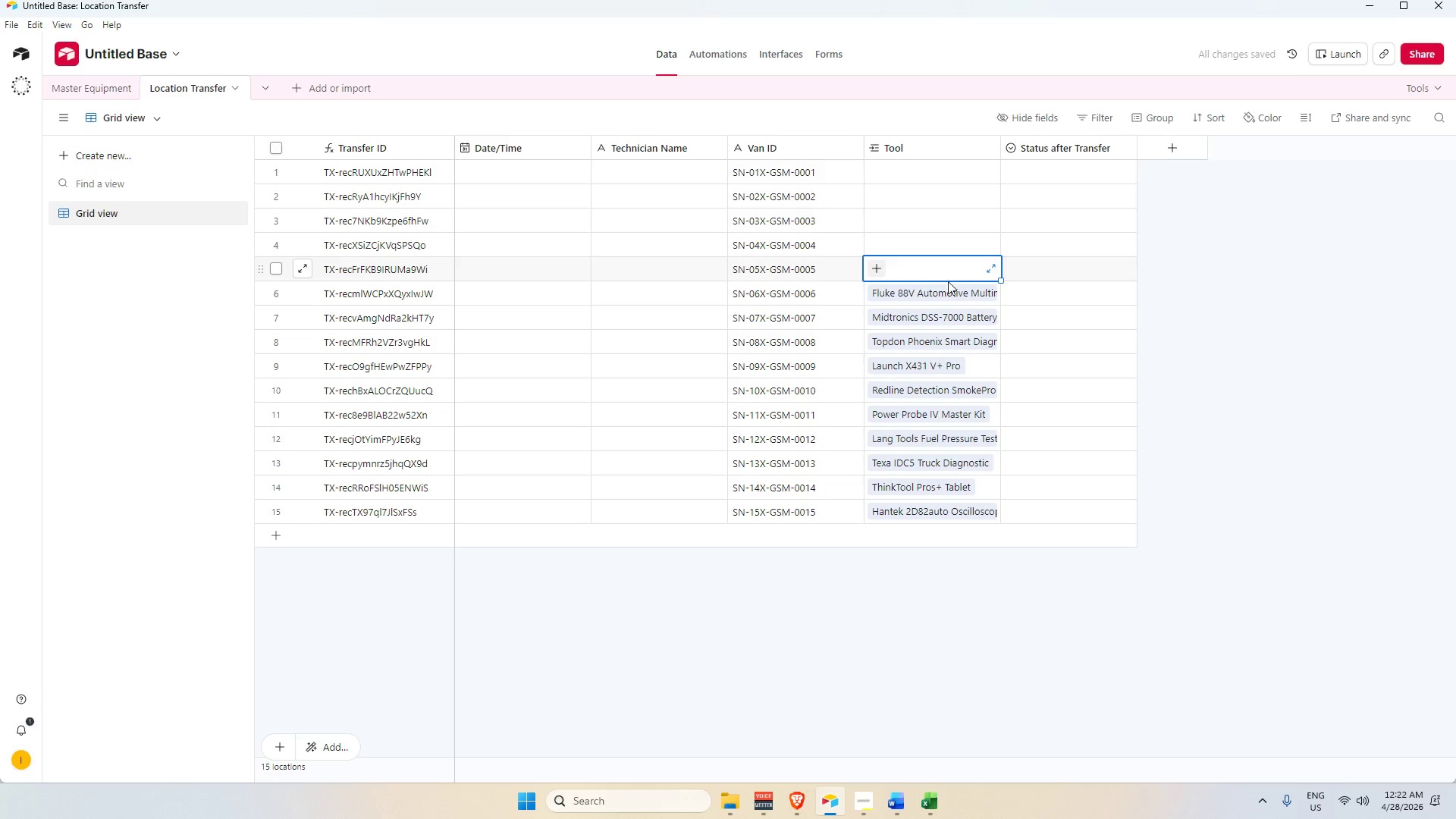 
key(Backspace)
 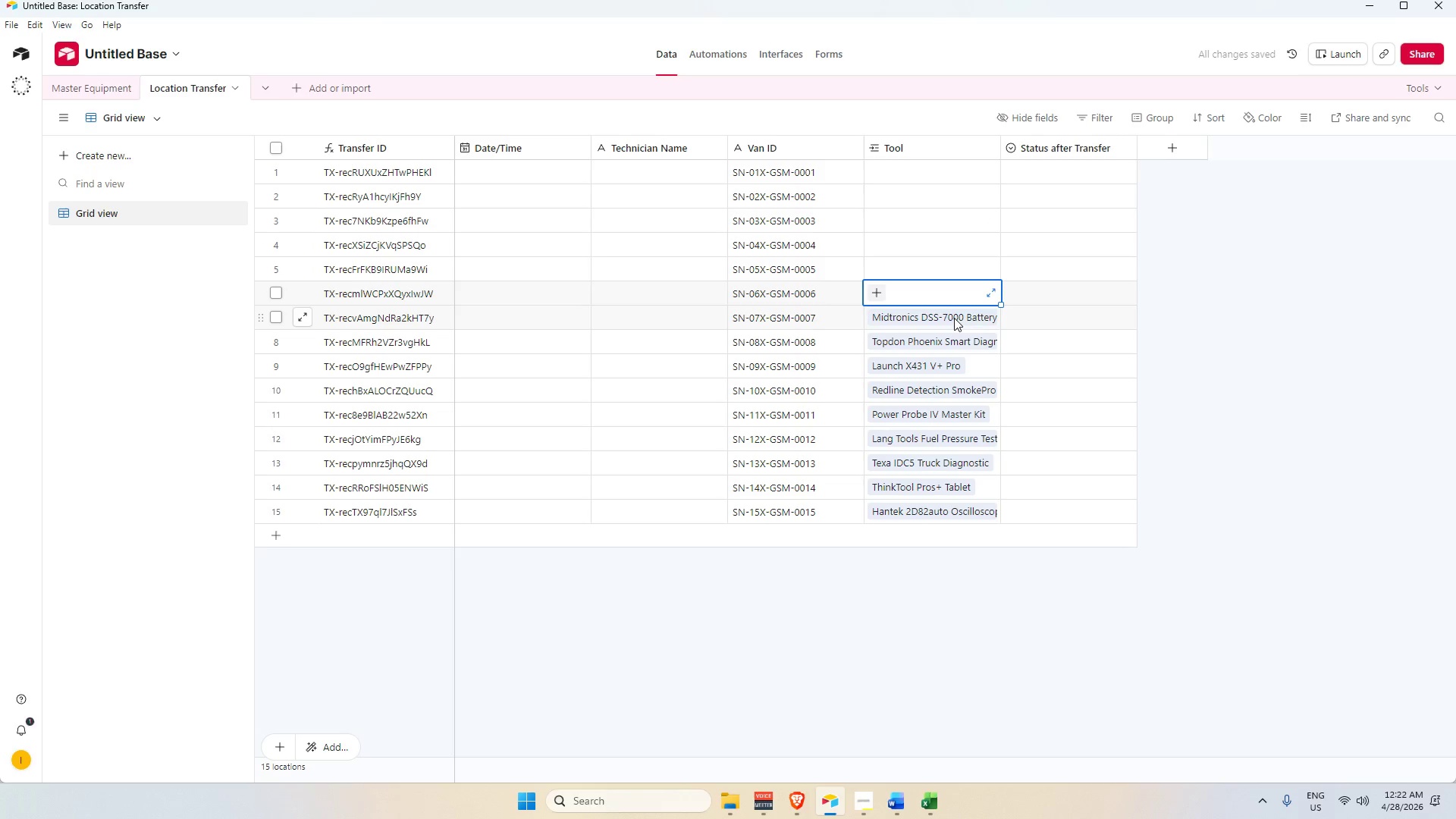 
left_click([954, 317])
 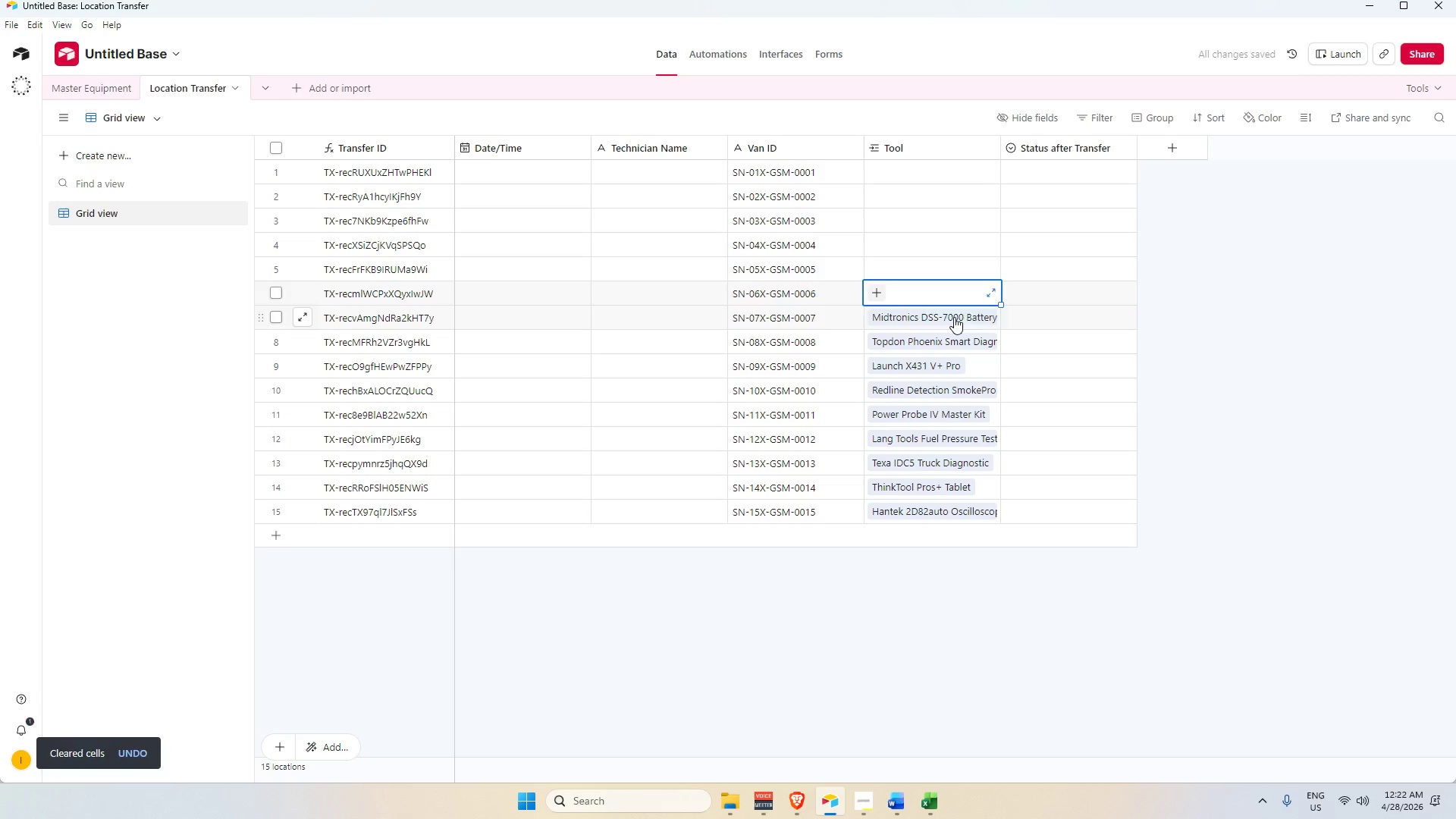 
key(Backspace)
 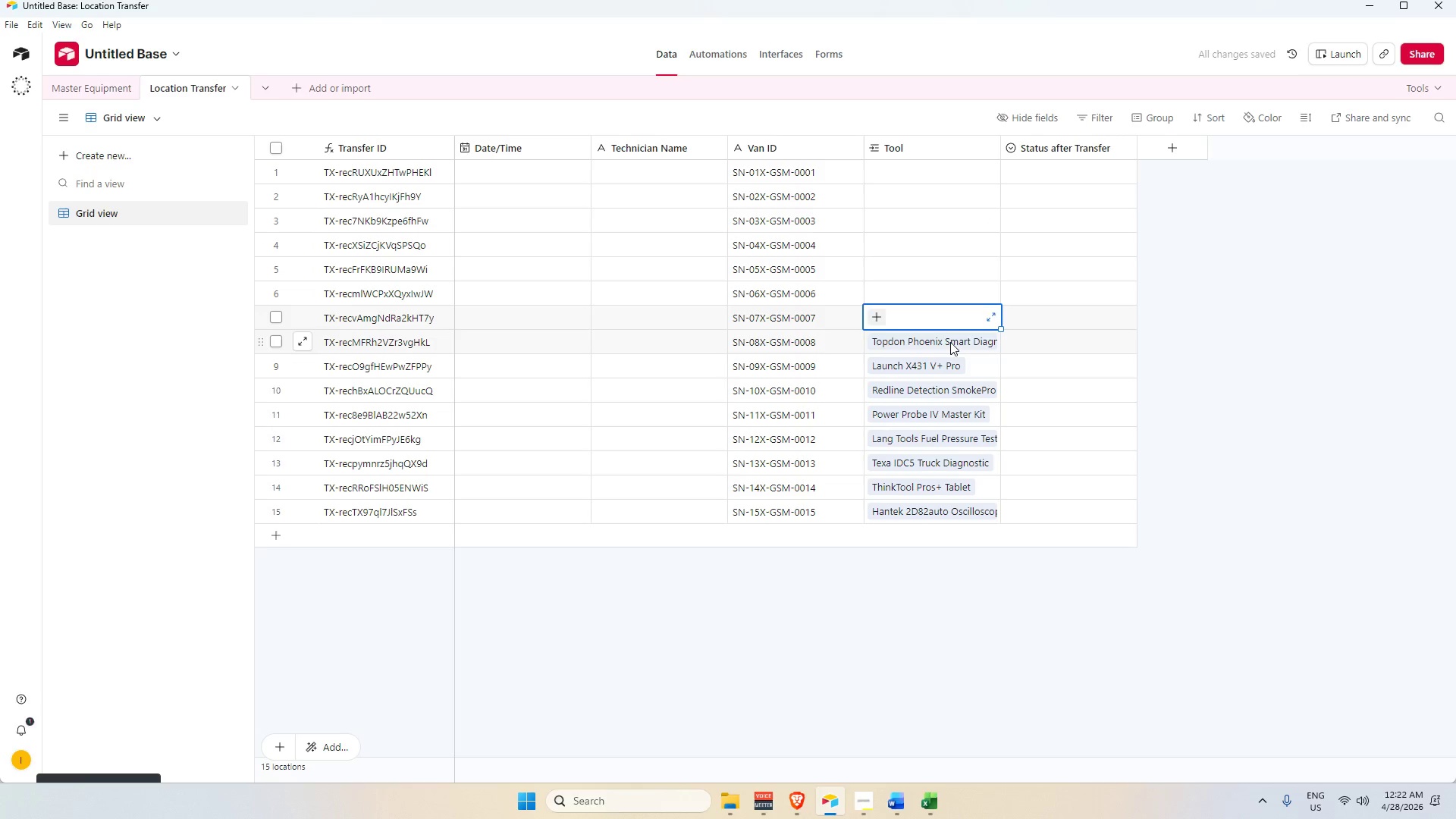 
left_click_drag(start_coordinate=[950, 342], to_coordinate=[951, 347])
 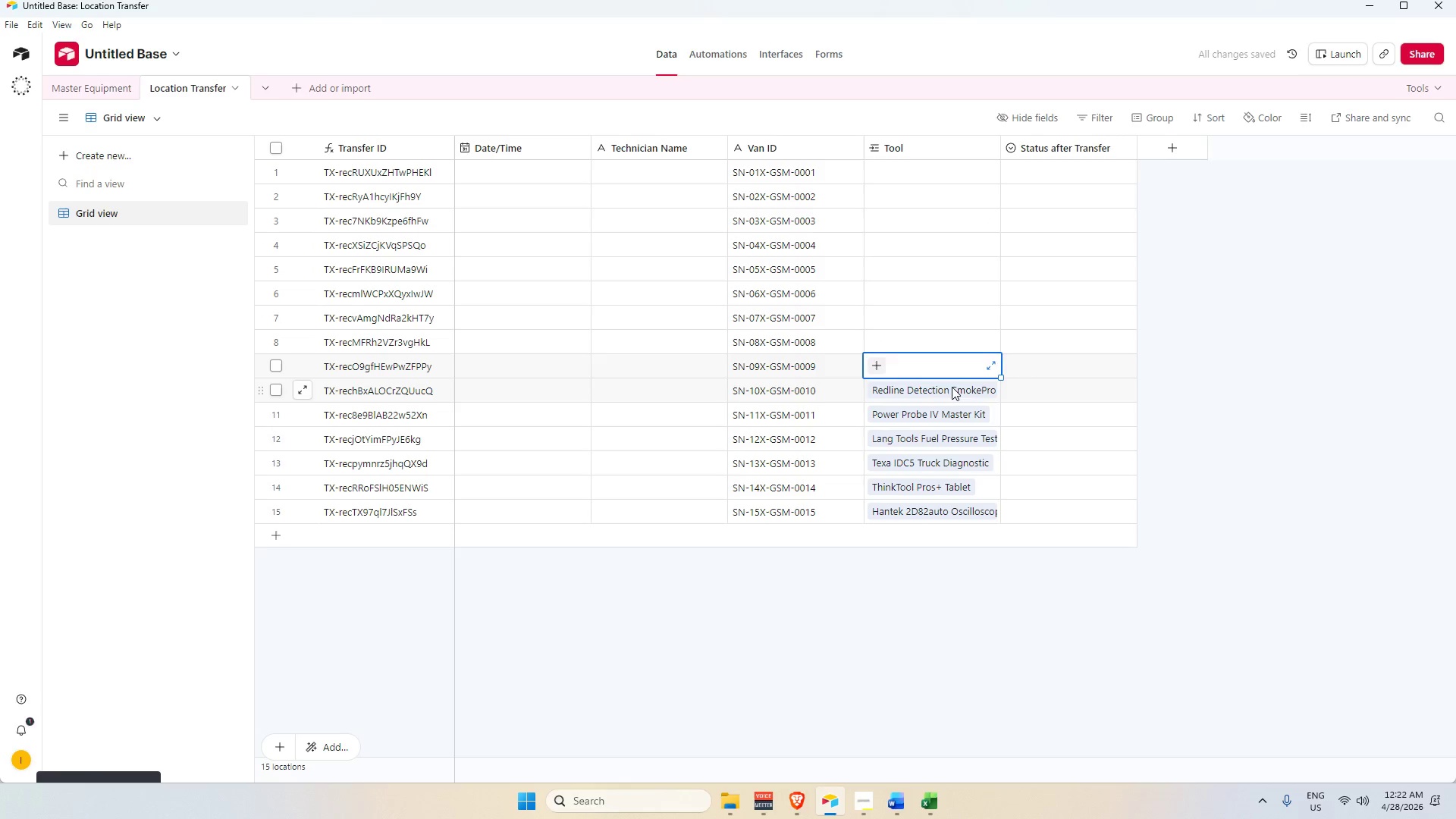 
key(Backspace)
 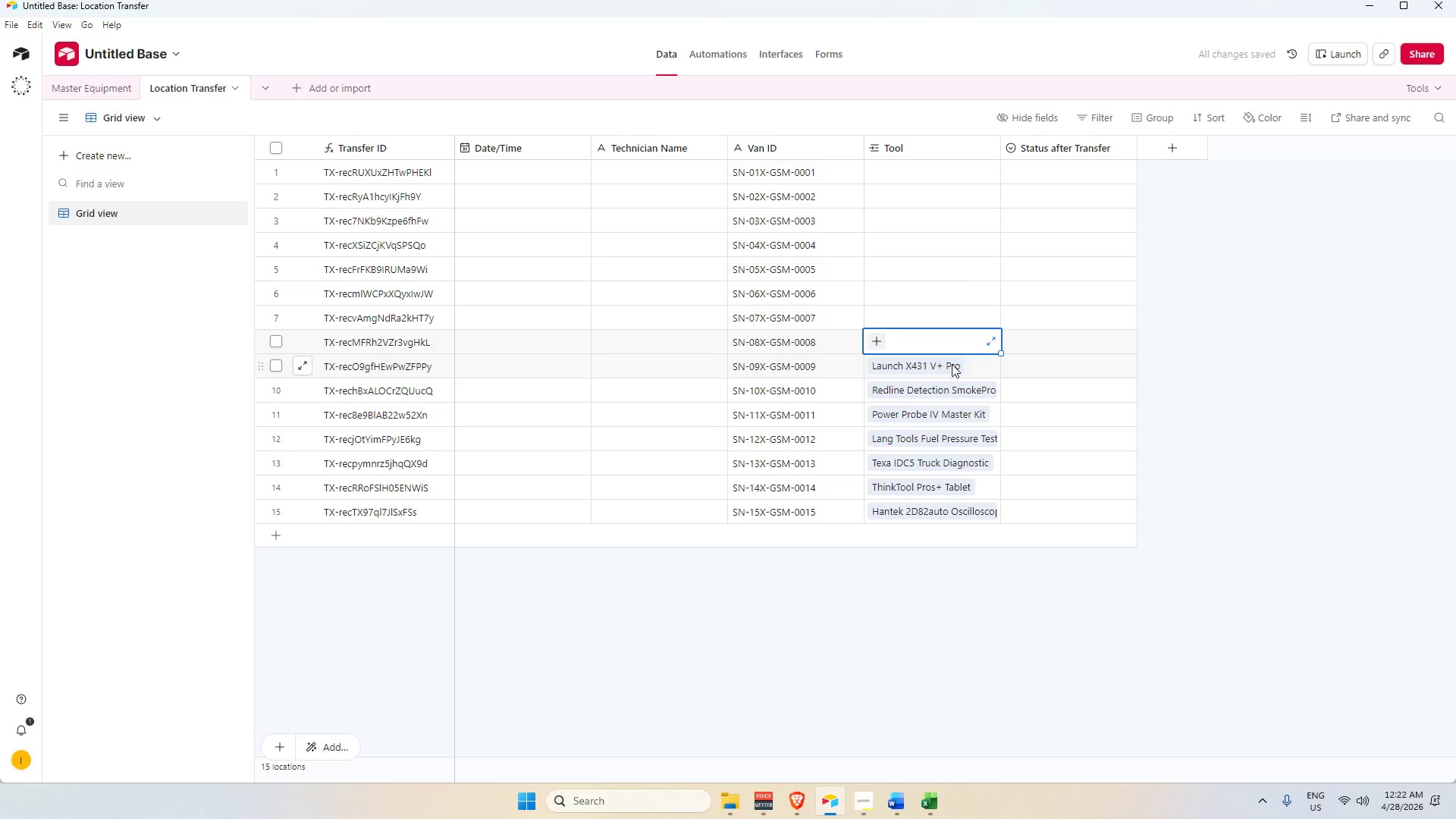 
left_click_drag(start_coordinate=[952, 363], to_coordinate=[952, 367])
 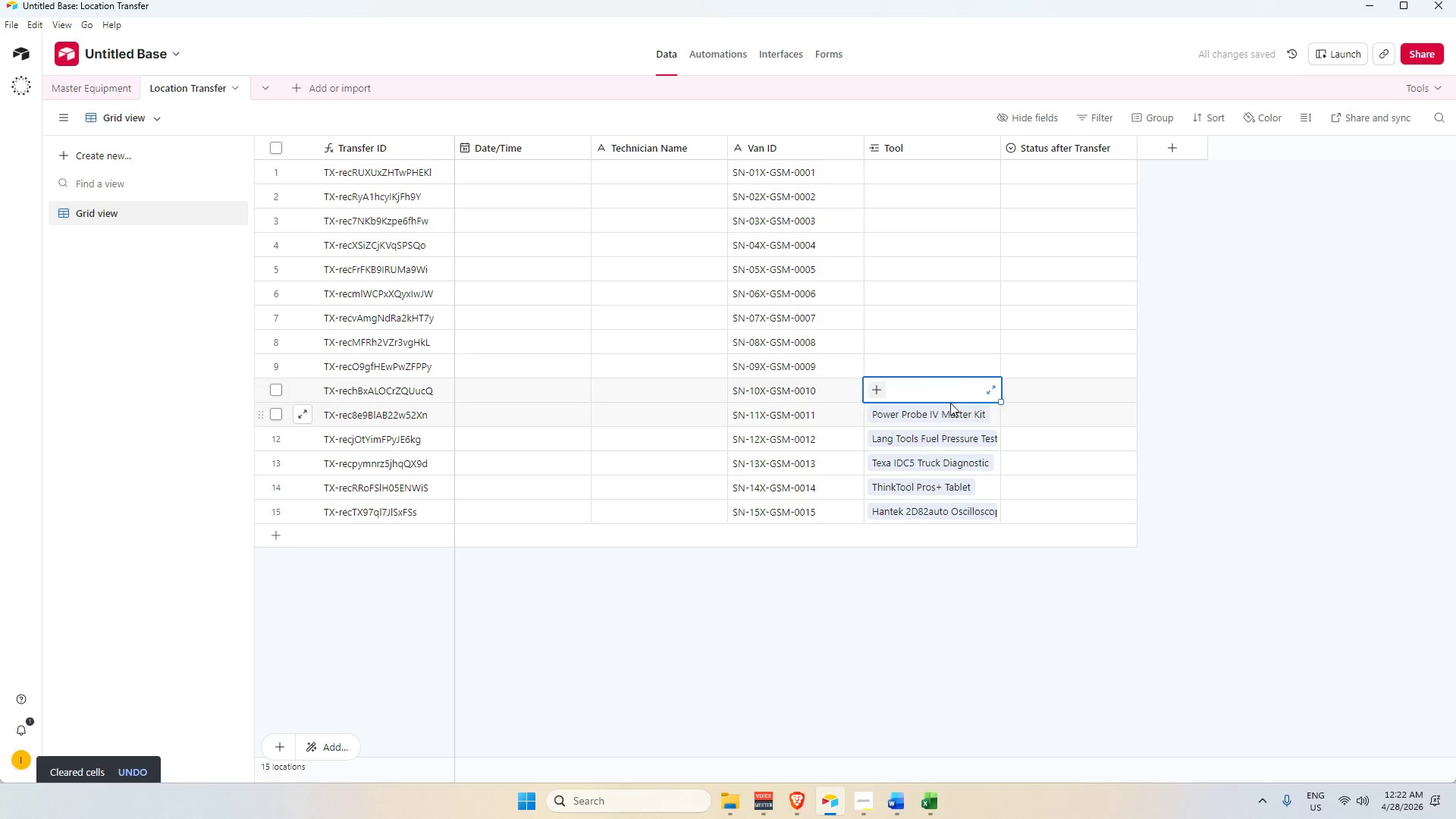 
key(Backspace)
 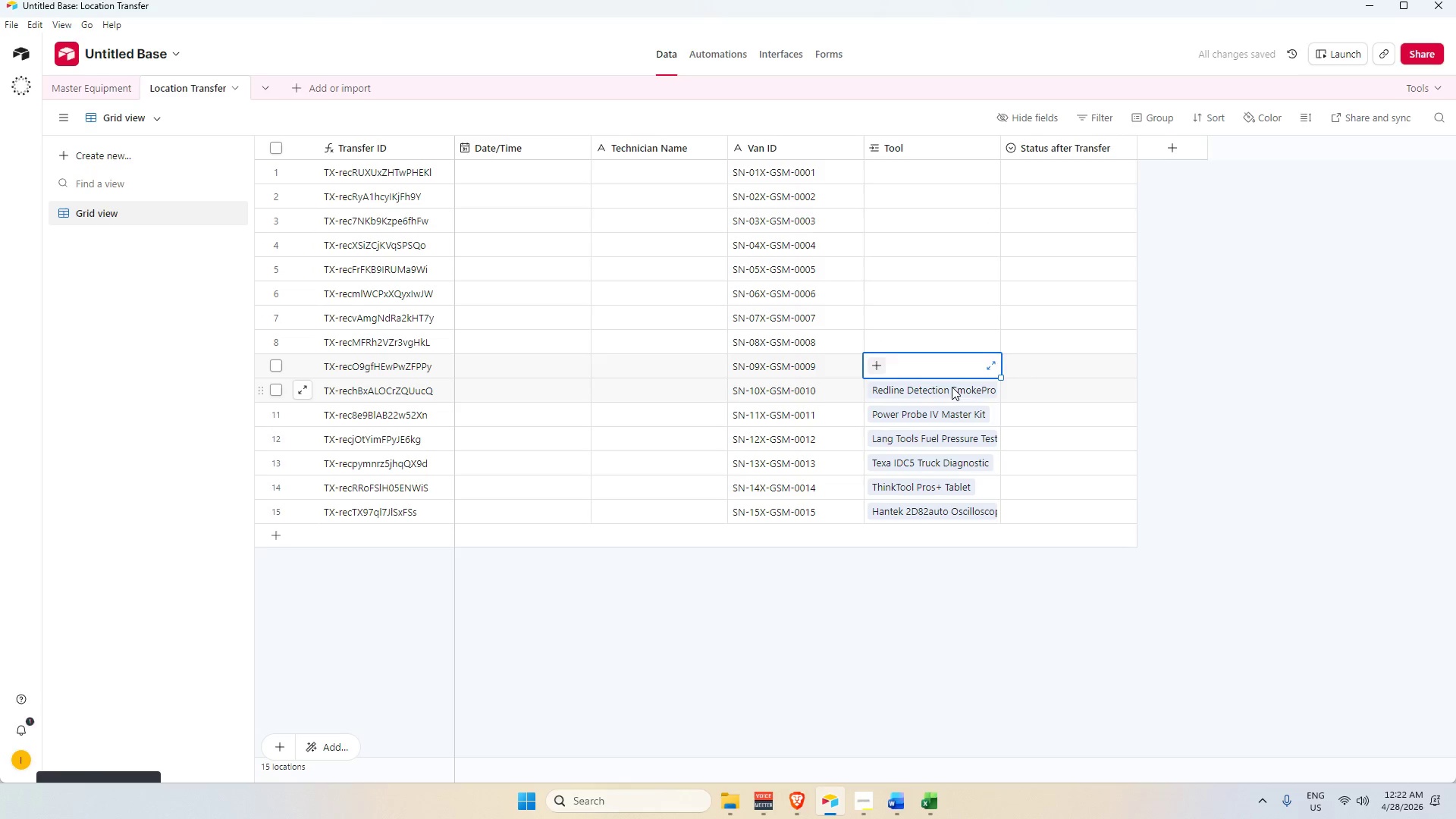 
key(Backspace)
 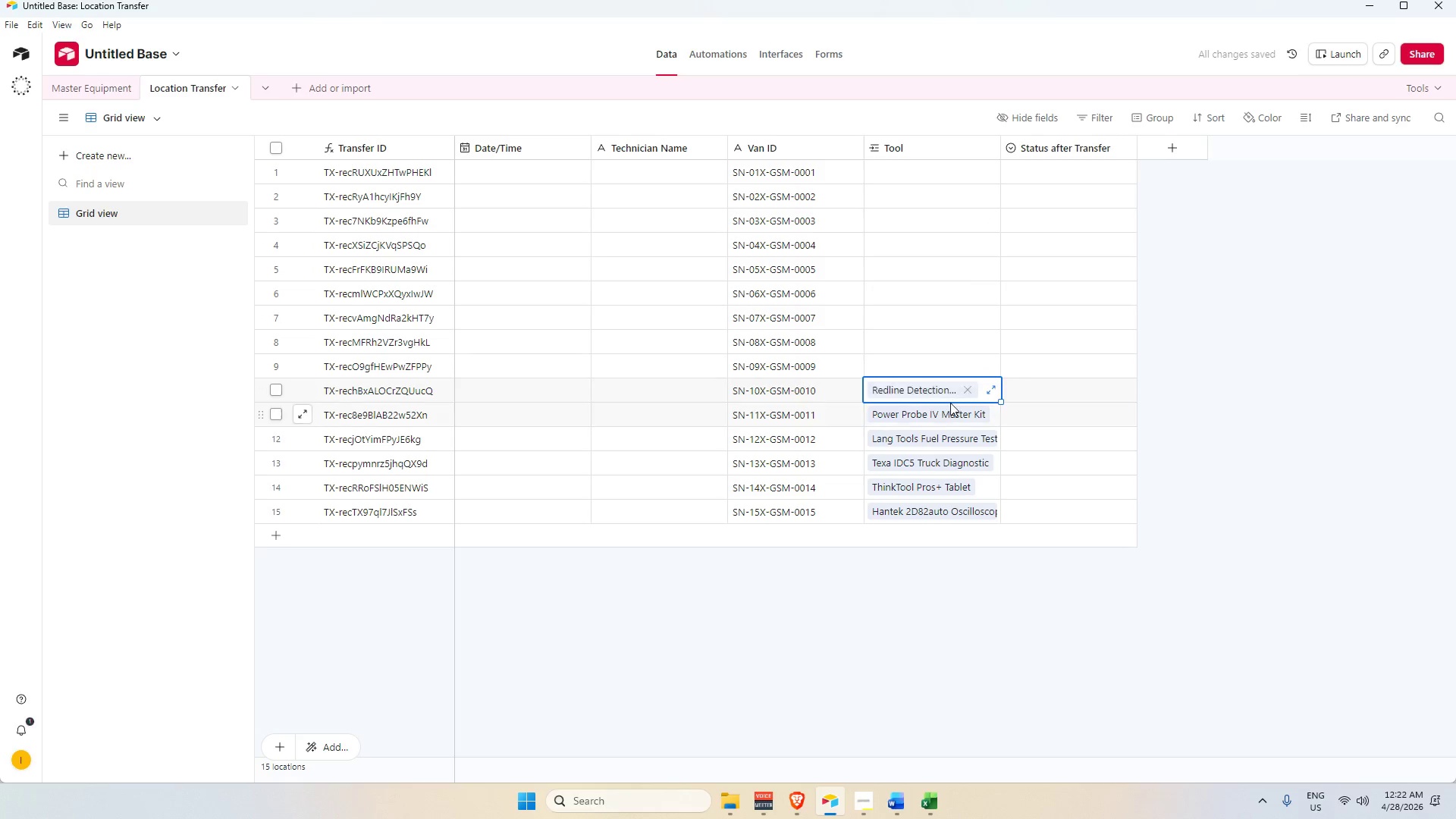 
key(Backspace)
 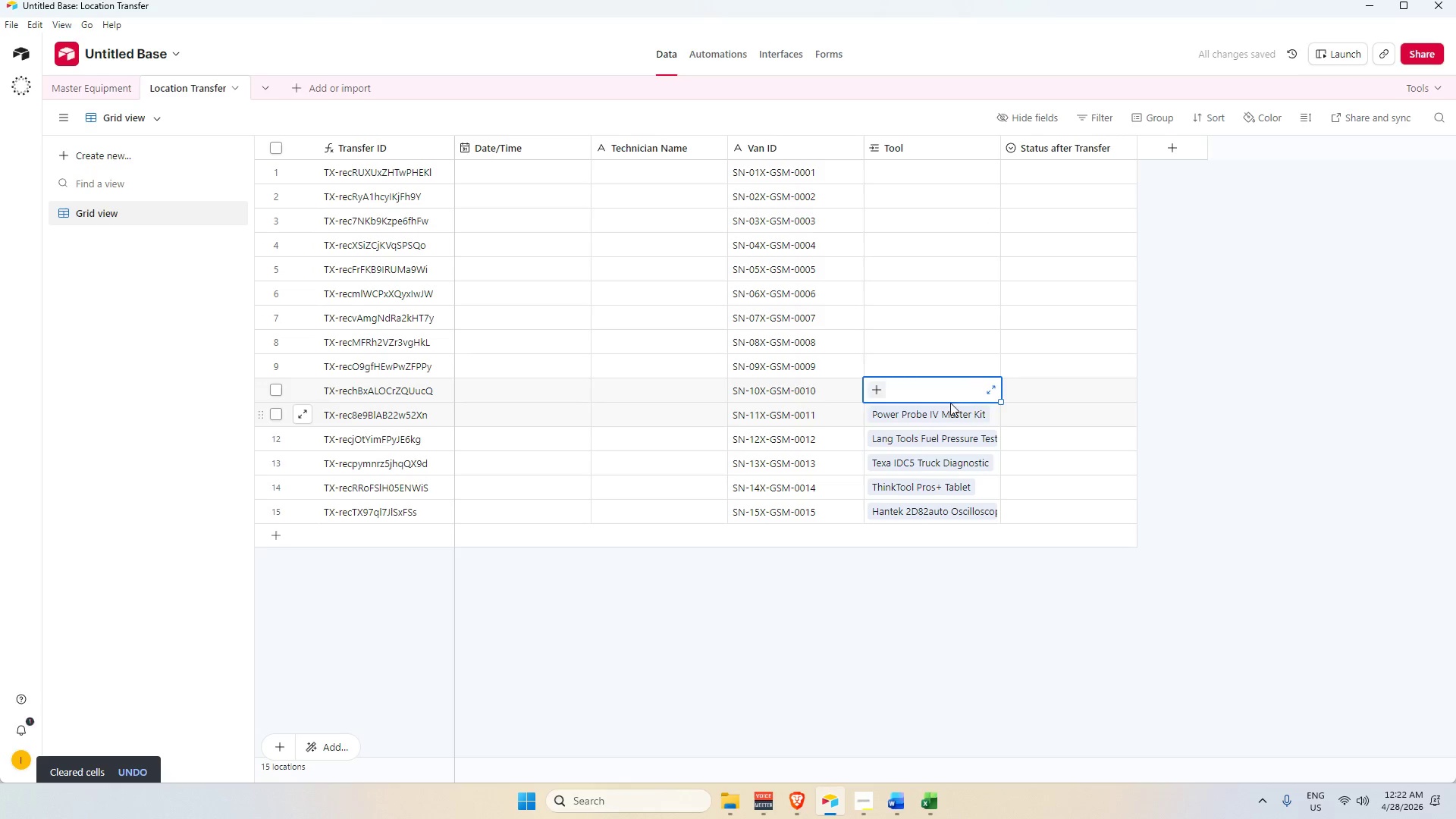 
left_click_drag(start_coordinate=[950, 403], to_coordinate=[951, 407])
 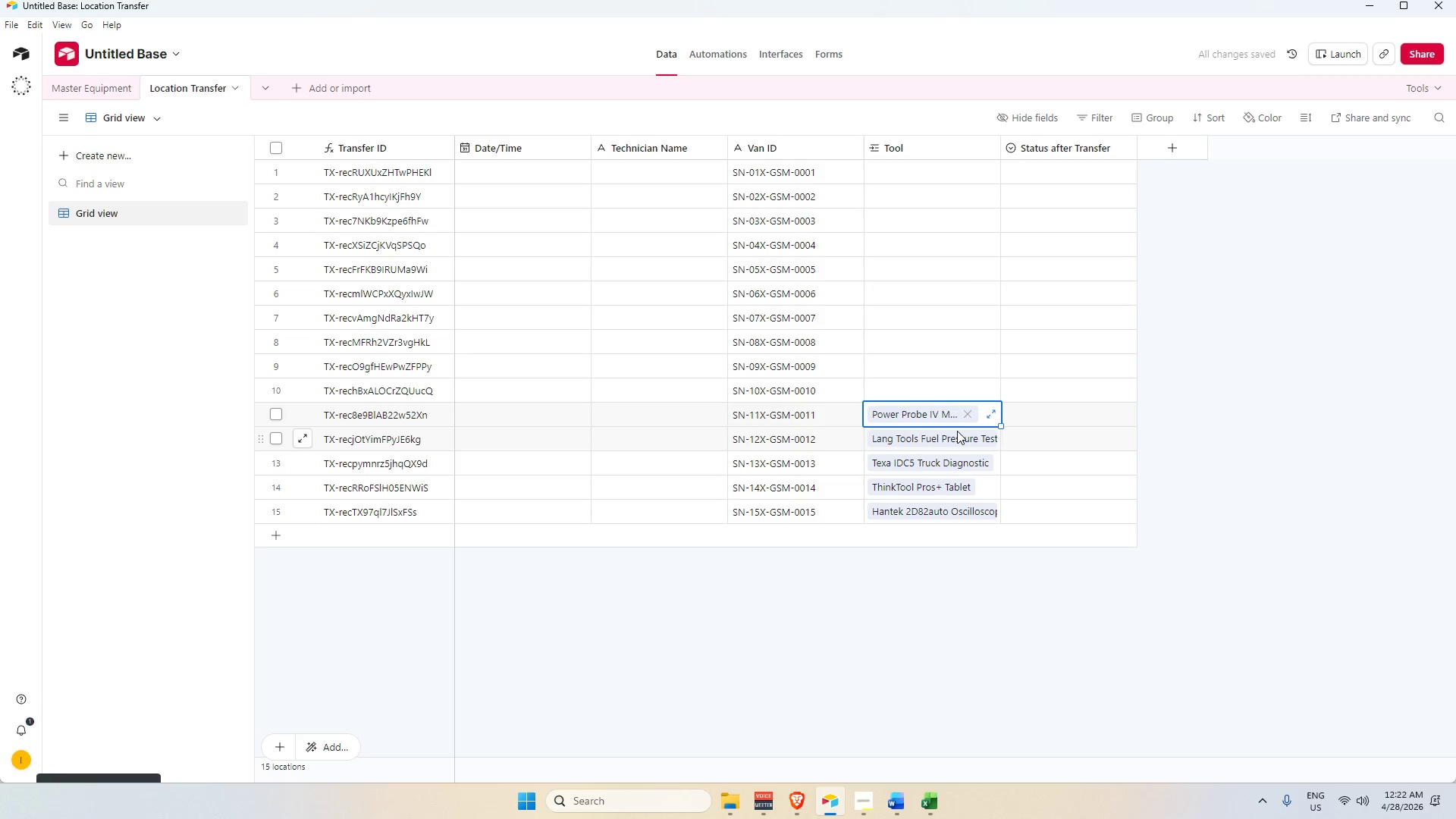 
key(Backspace)
 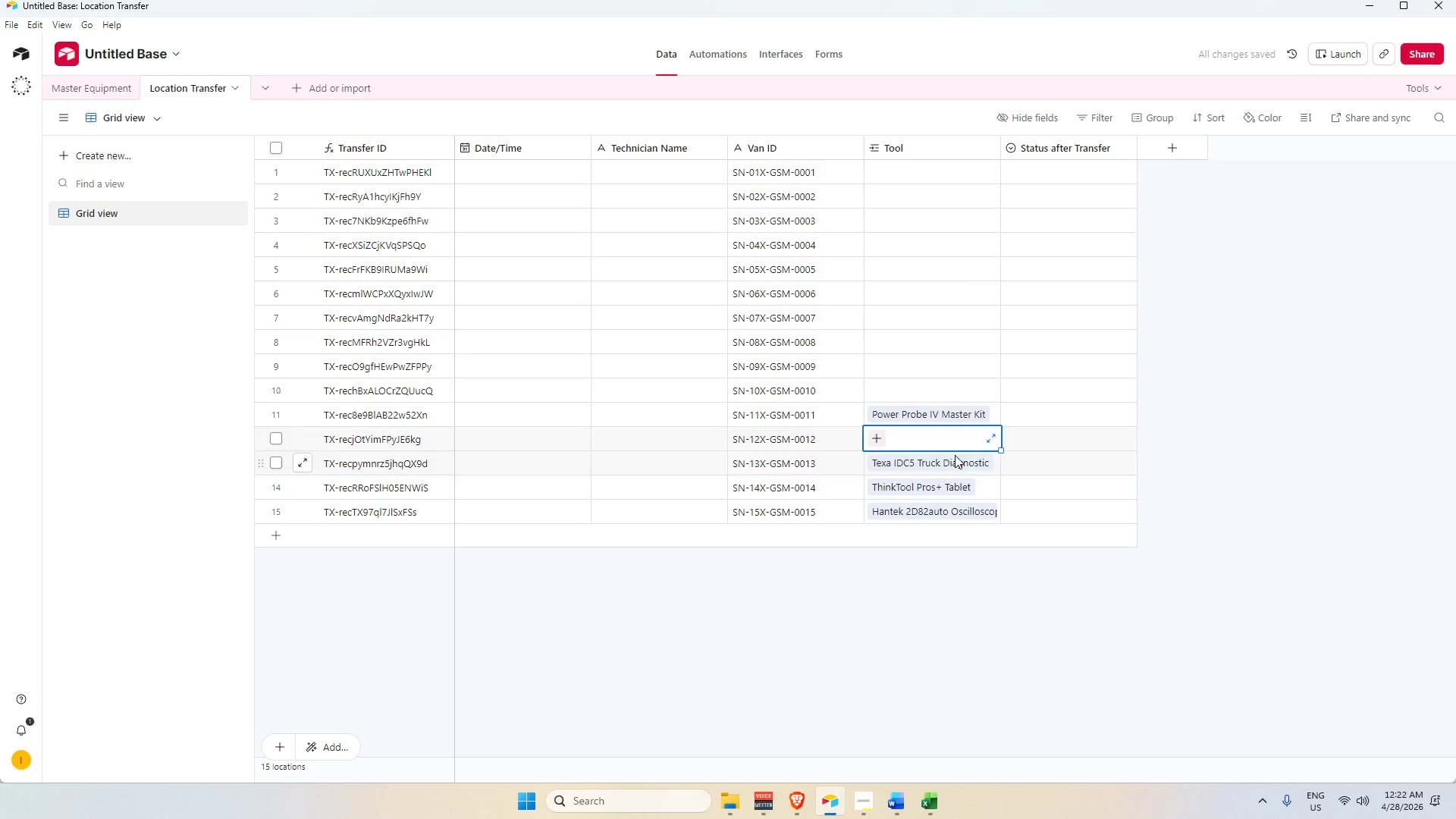 
key(Backspace)
 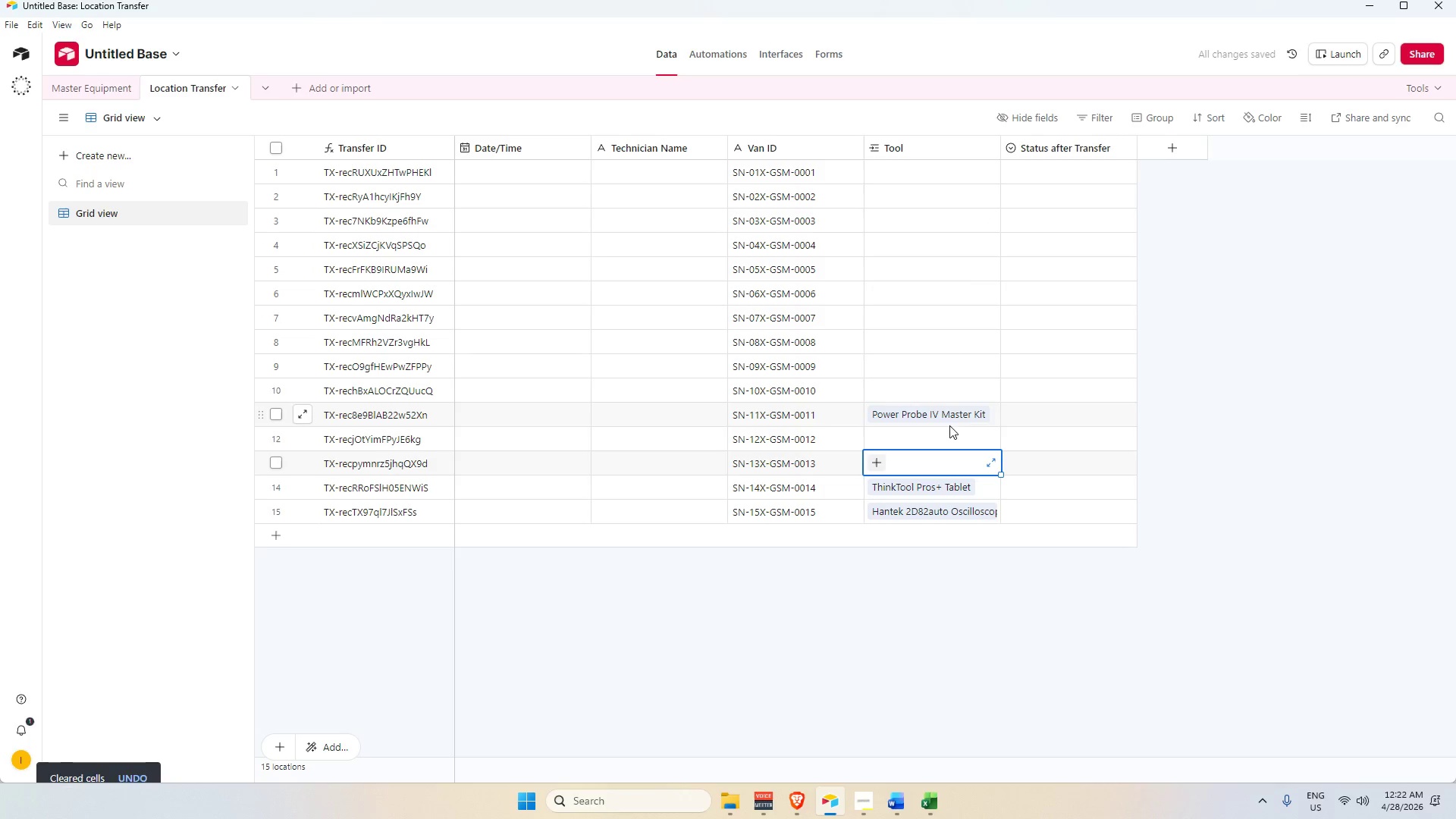 
triple_click([945, 421])
 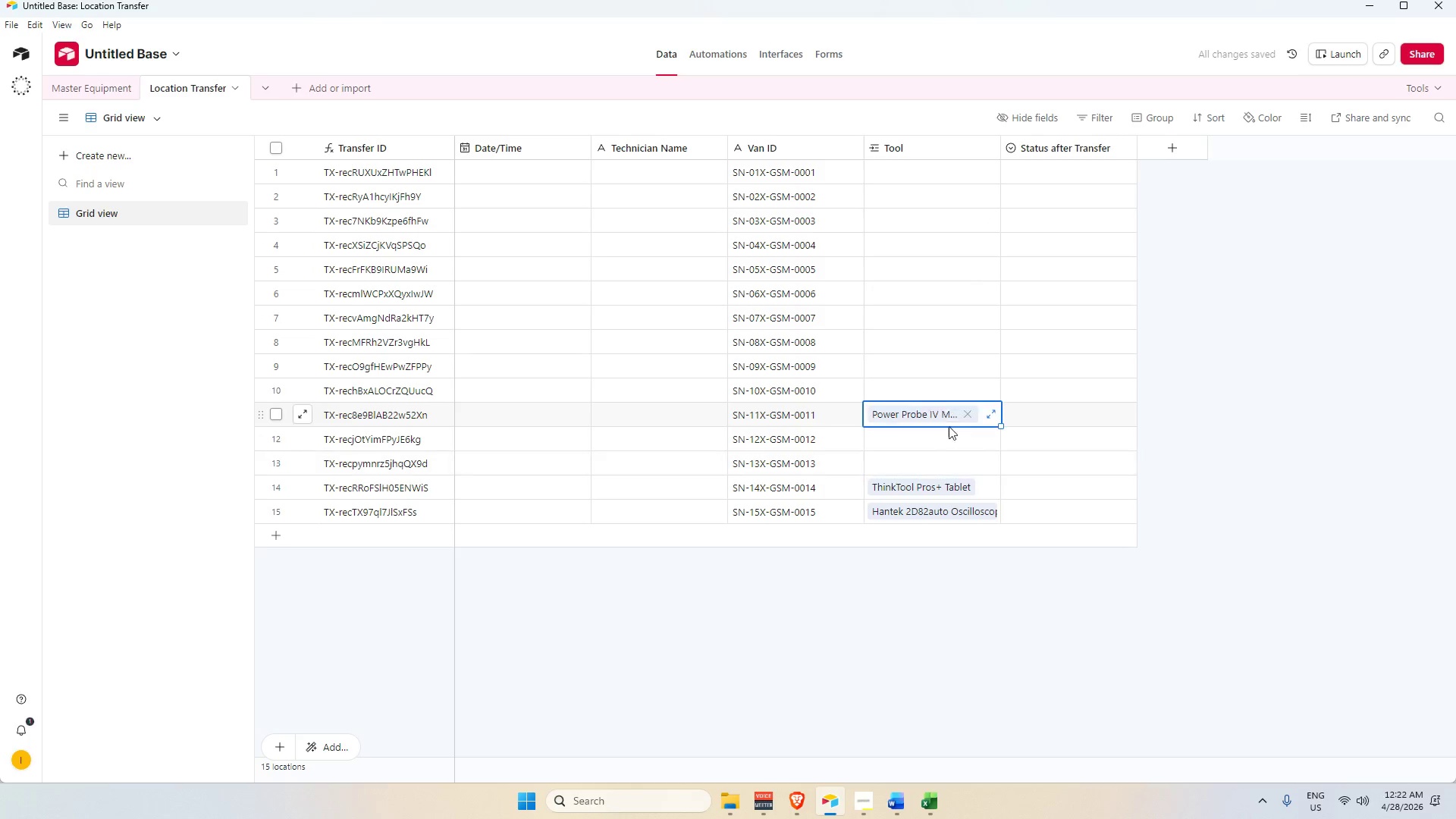 
key(Backspace)
 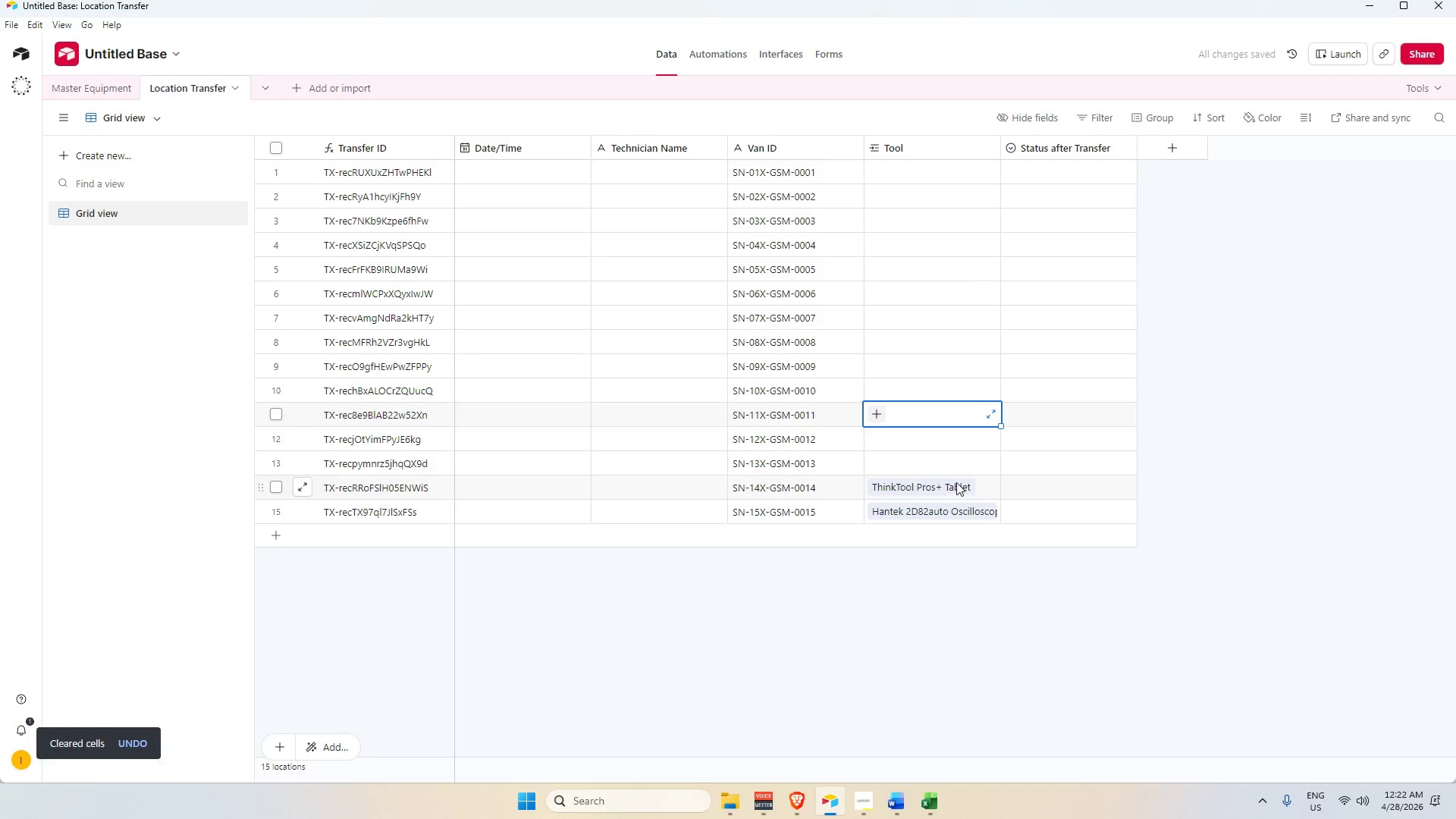 
key(Backspace)
 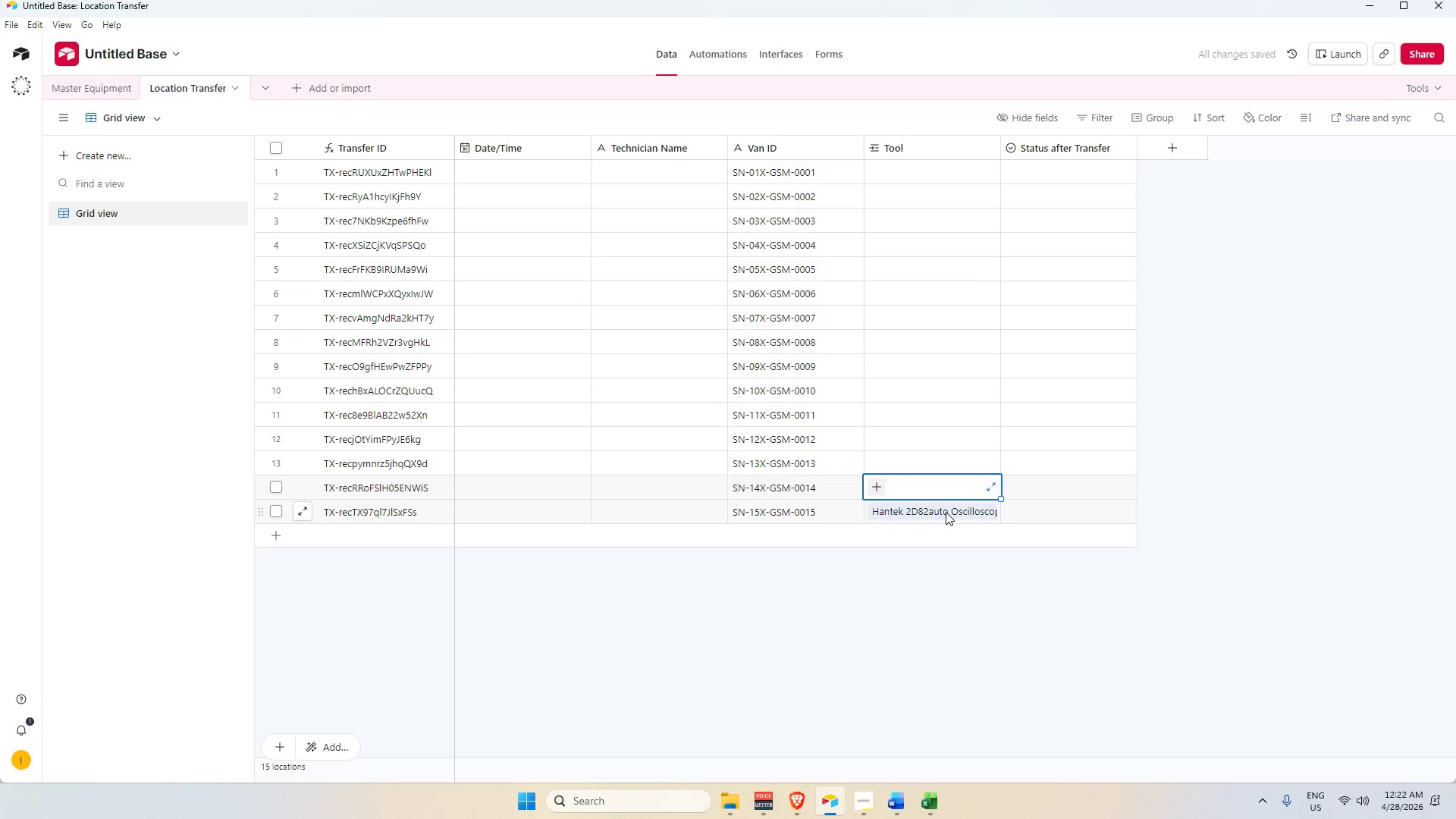 
key(Backspace)
 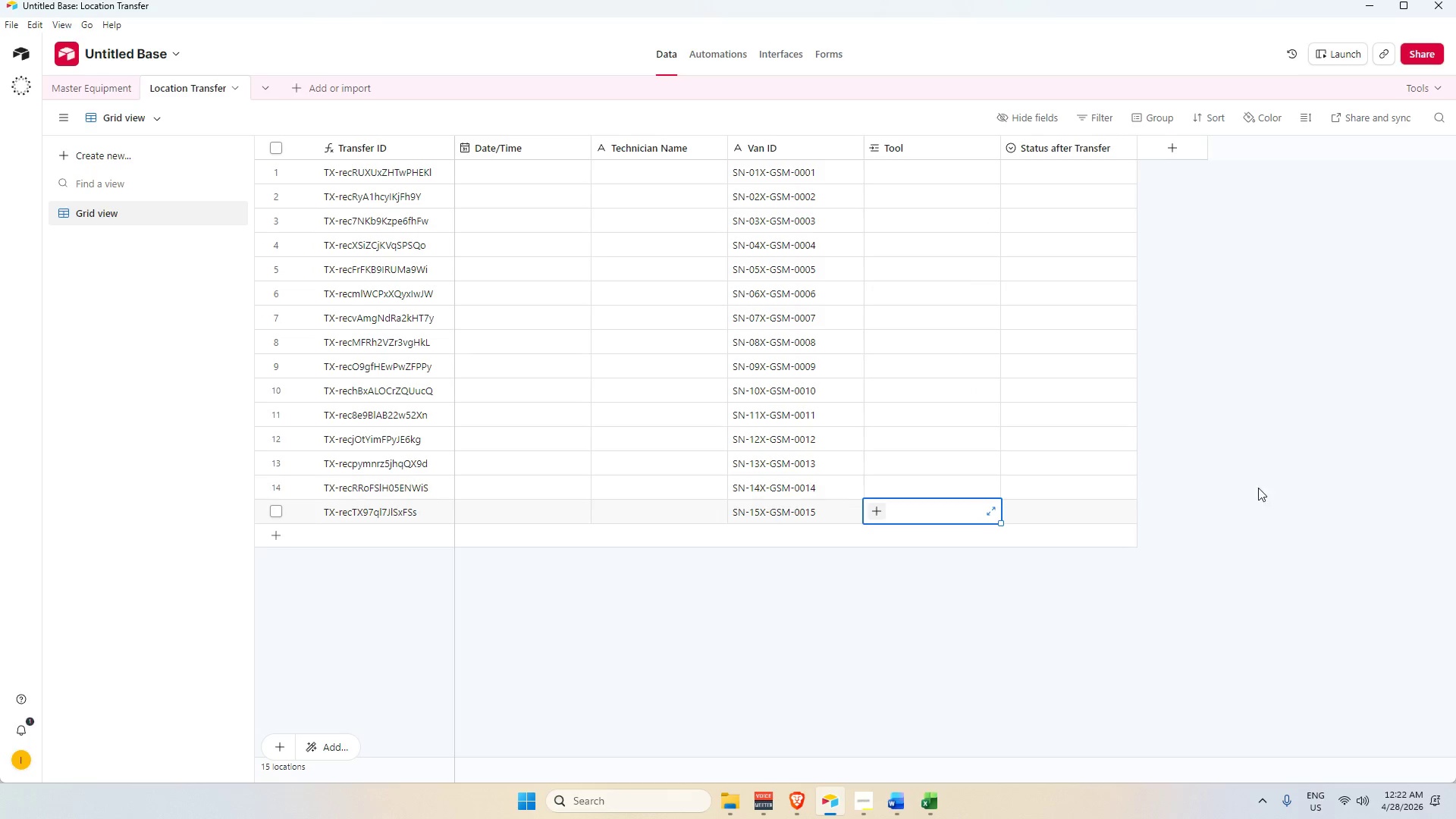 
triple_click([1265, 475])
 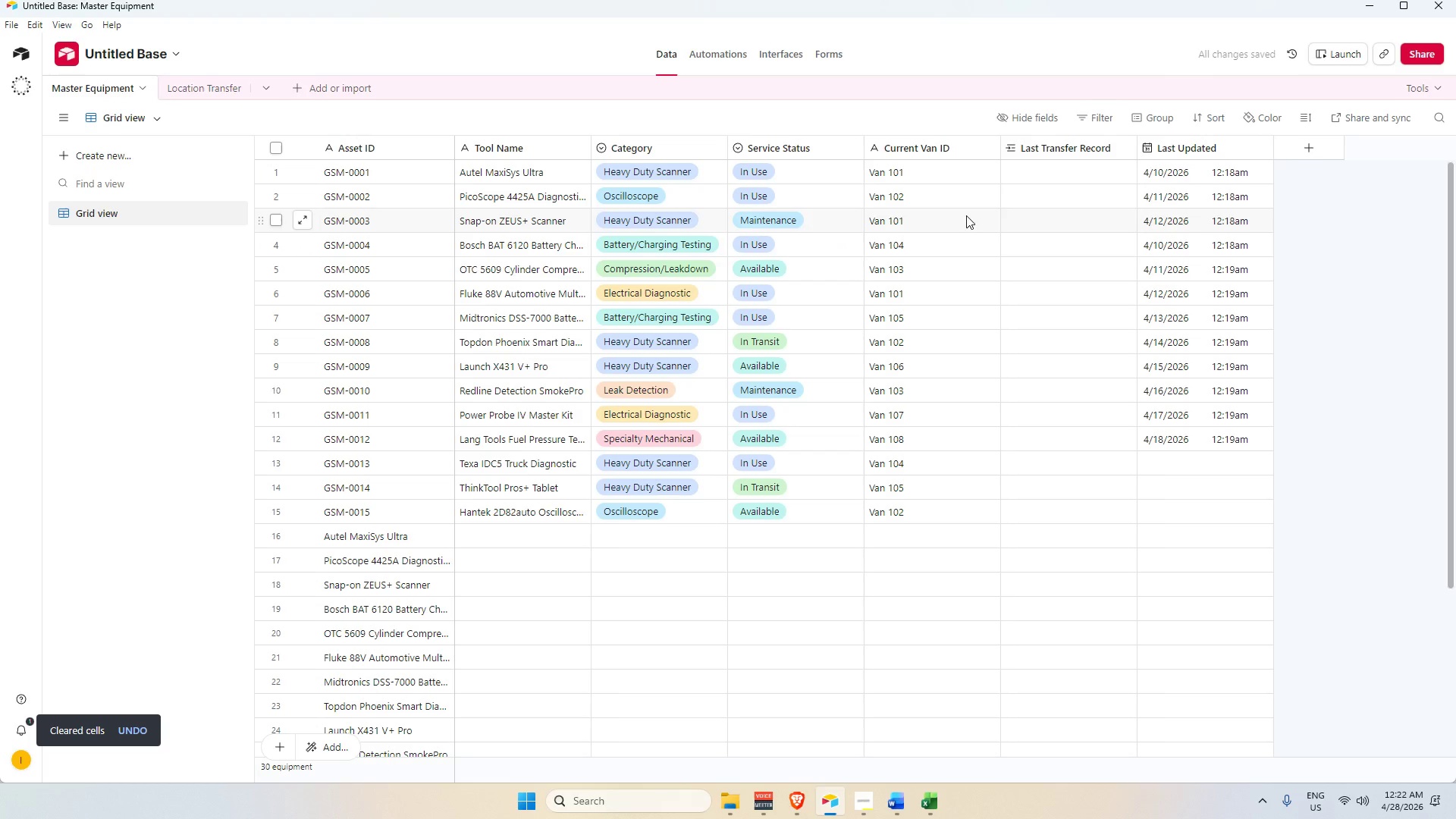 
scroll: coordinate [1120, 338], scroll_direction: down, amount: 3.0
 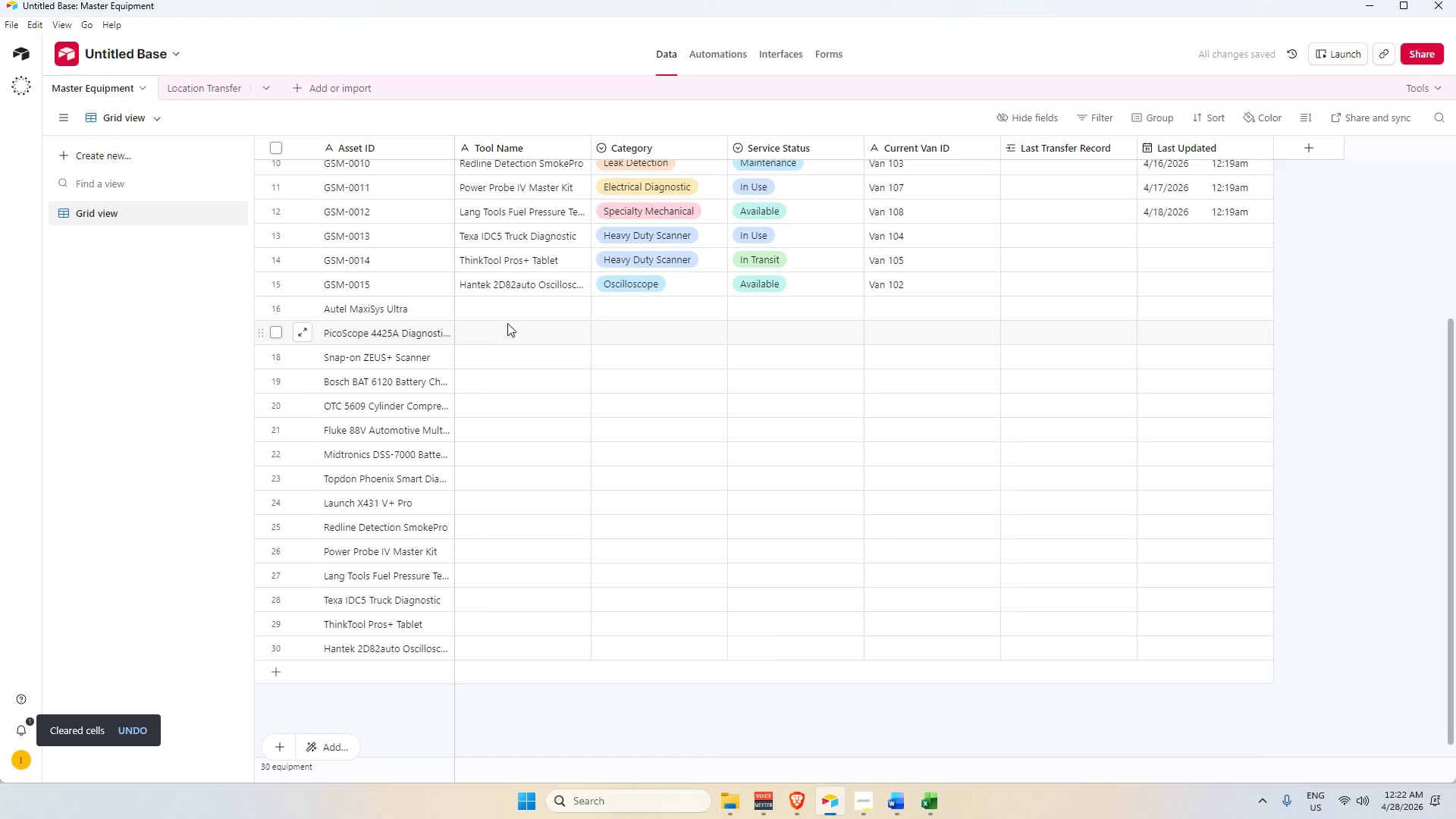 
left_click([502, 317])
 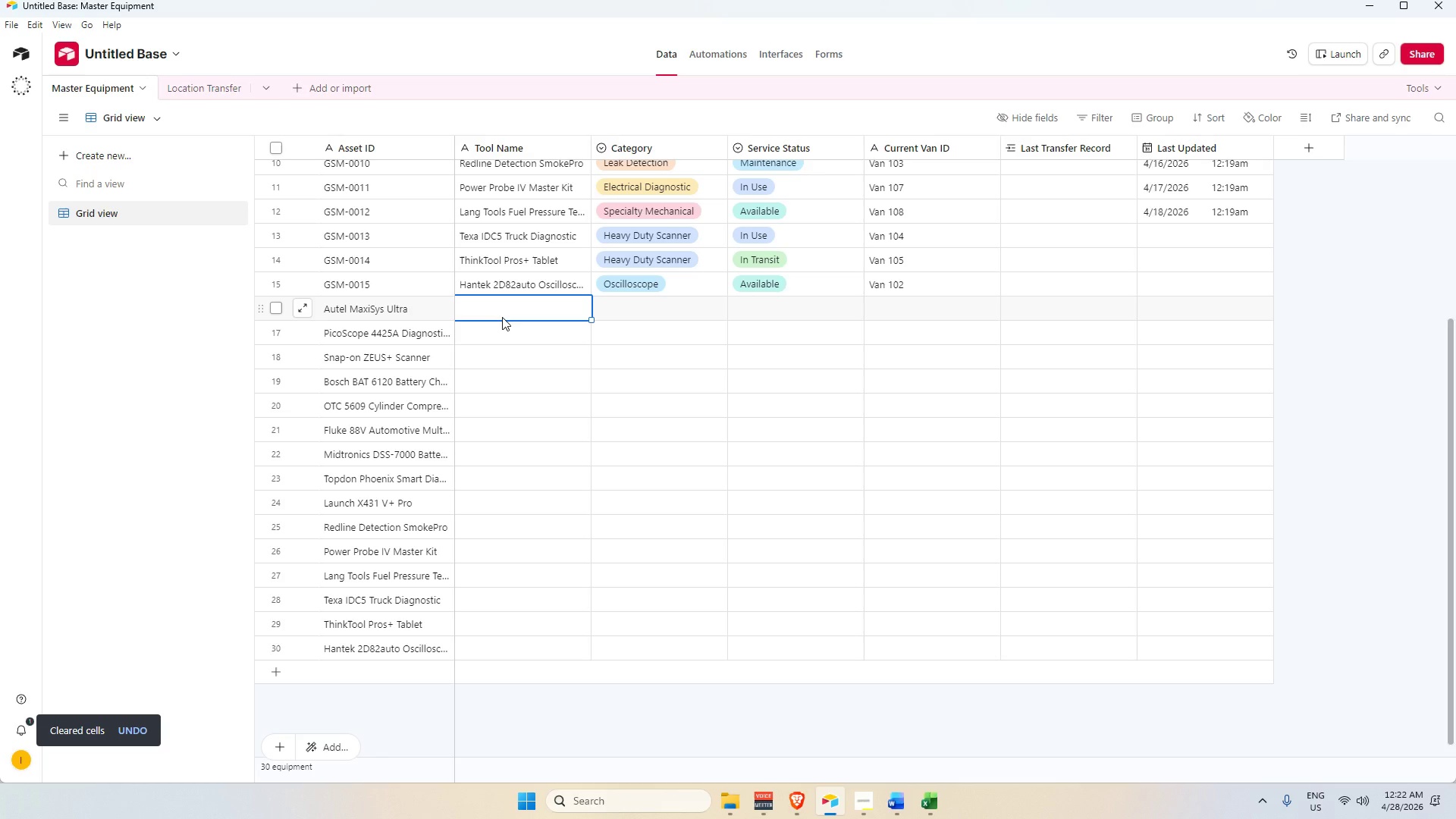 
right_click([502, 317])
 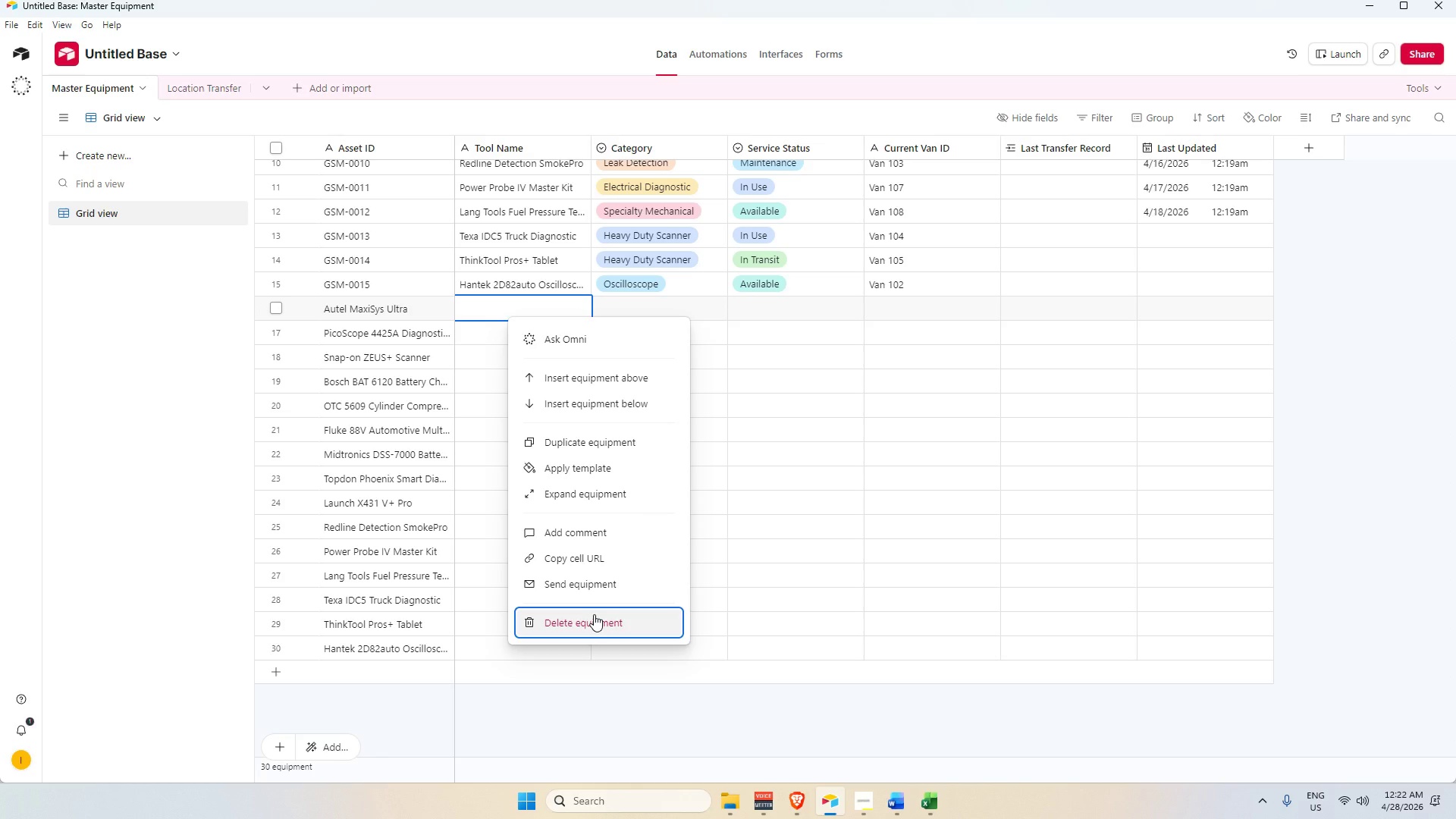 
left_click([594, 614])
 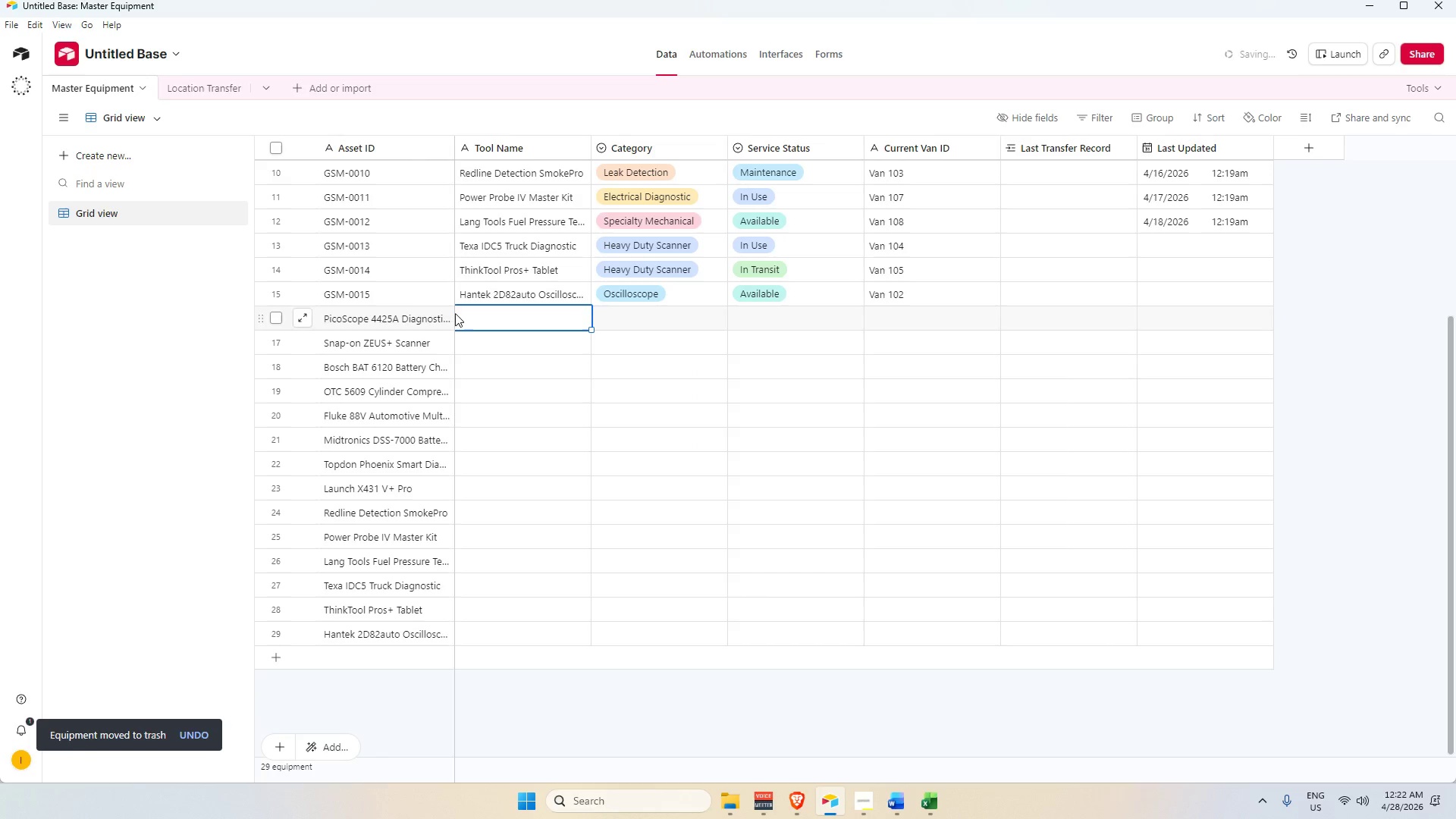 
right_click([484, 315])
 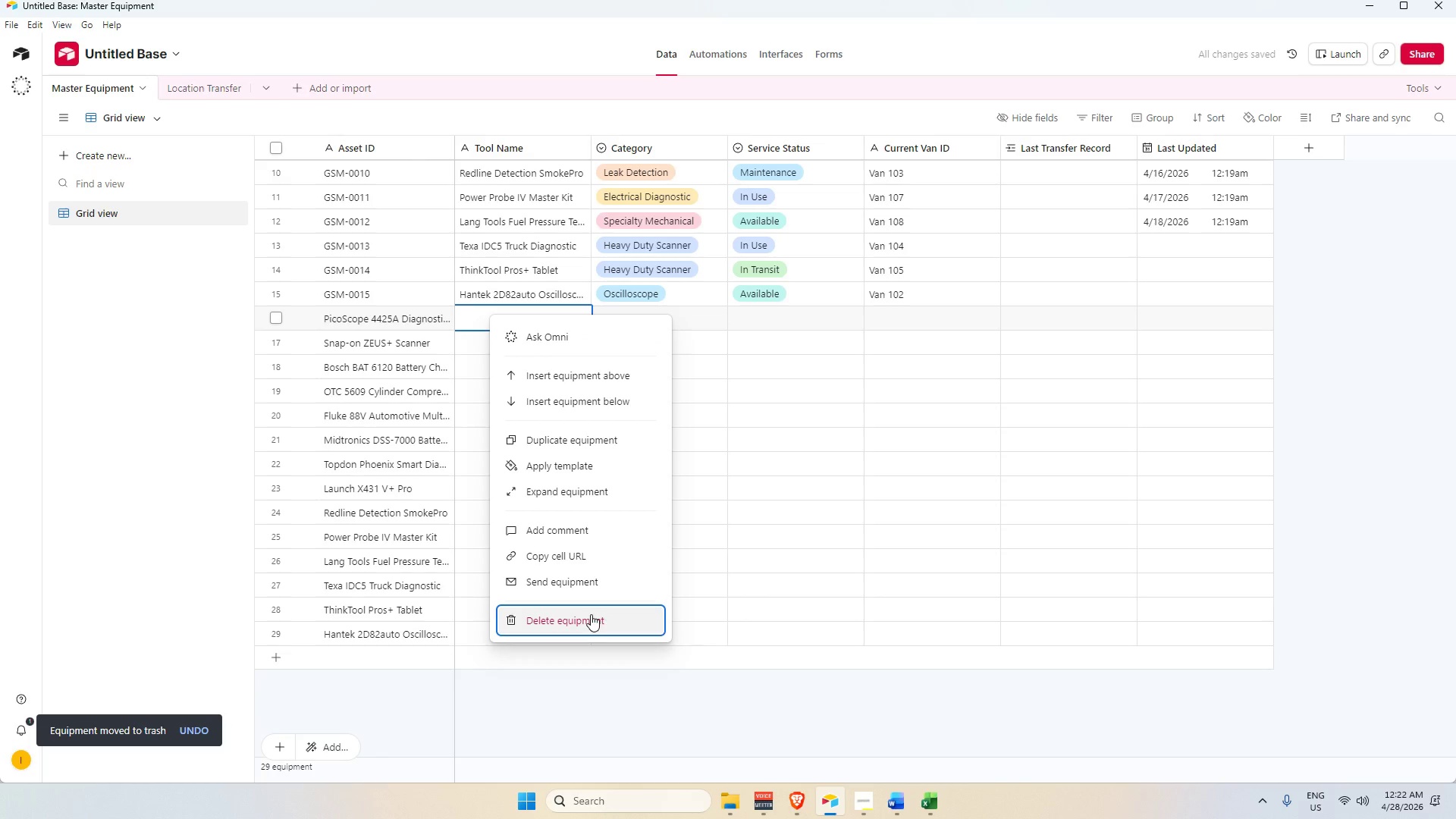 
left_click([589, 617])
 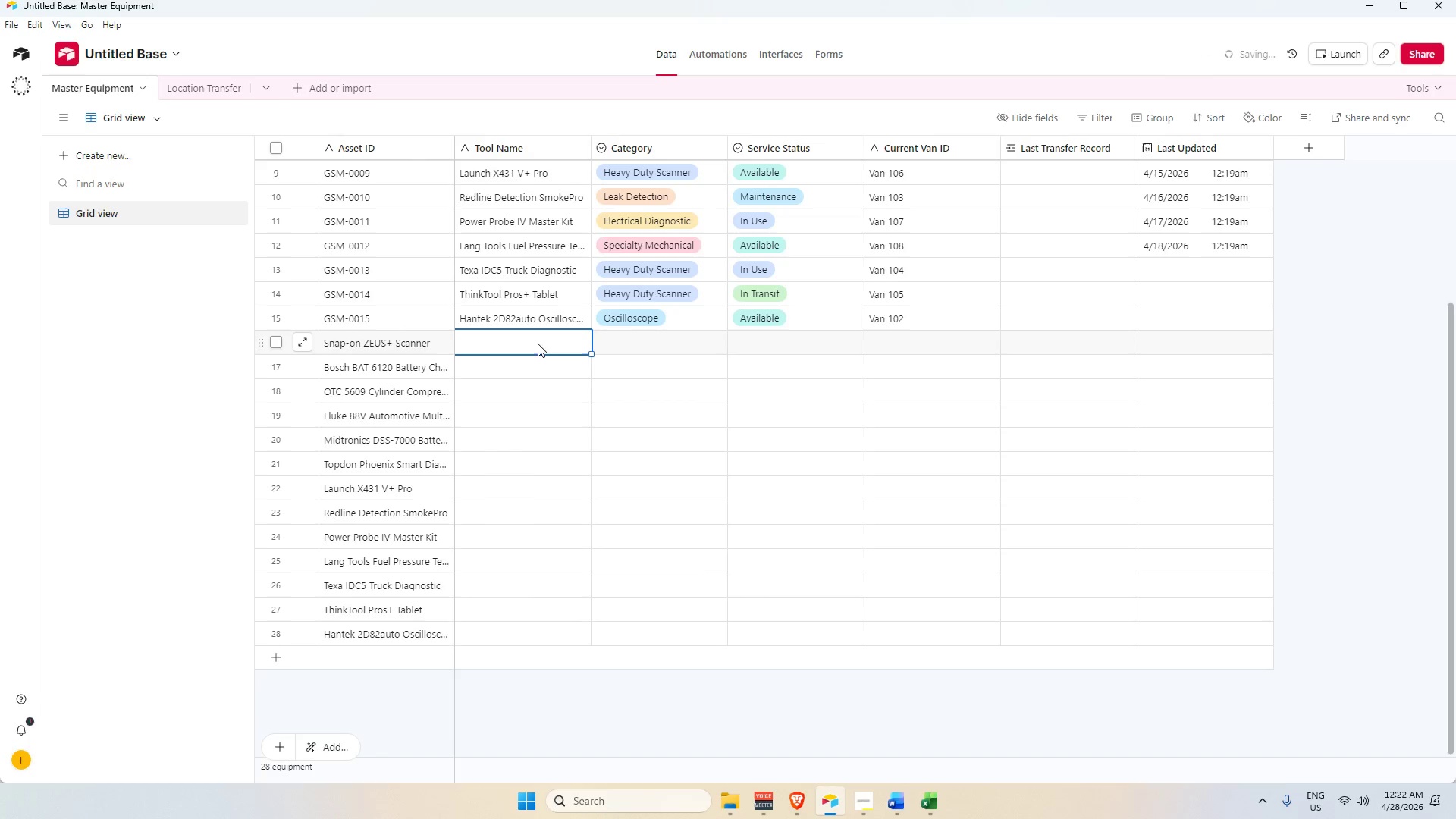 
right_click([529, 343])
 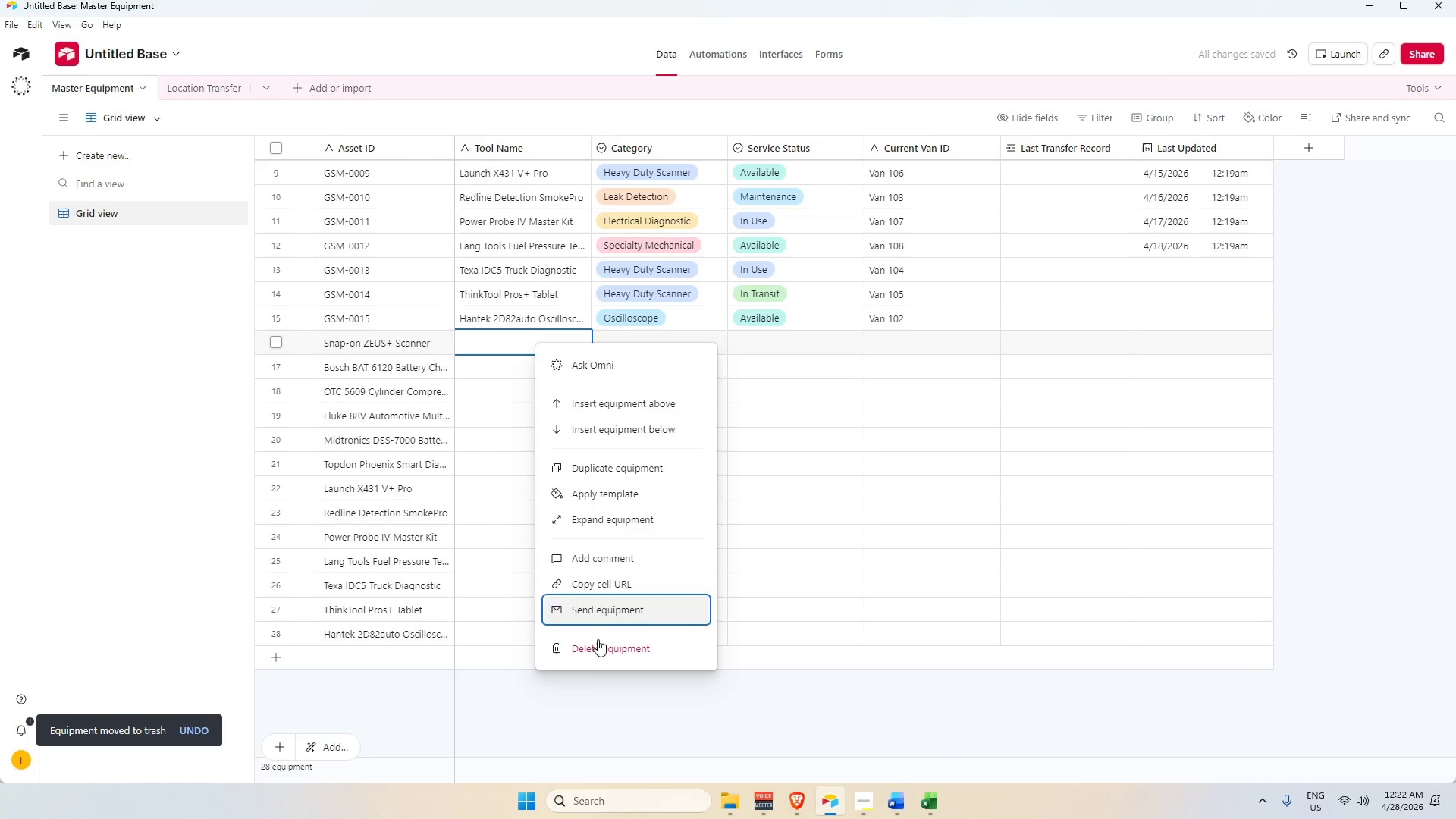 
left_click([598, 643])
 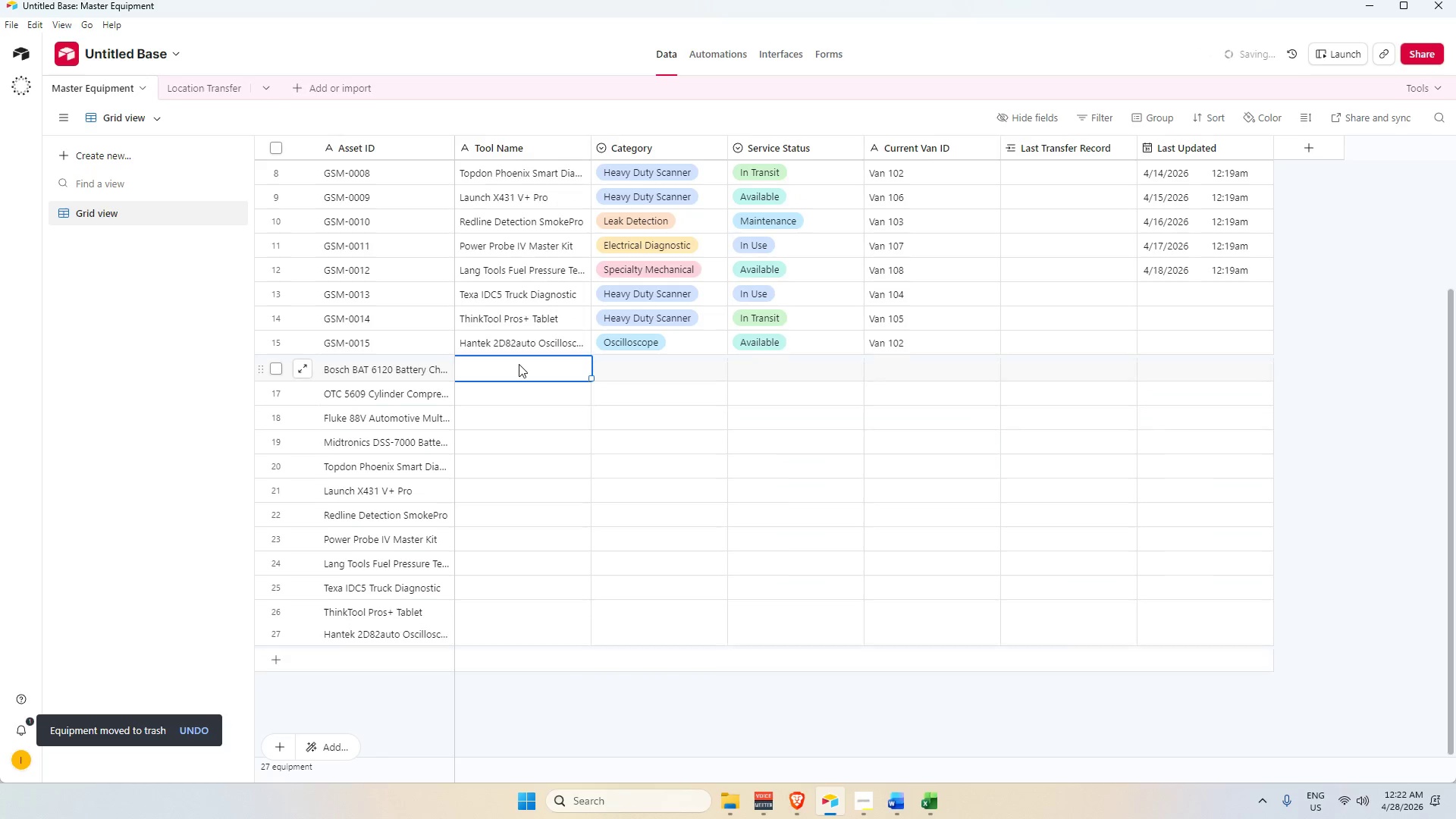 
right_click([519, 364])
 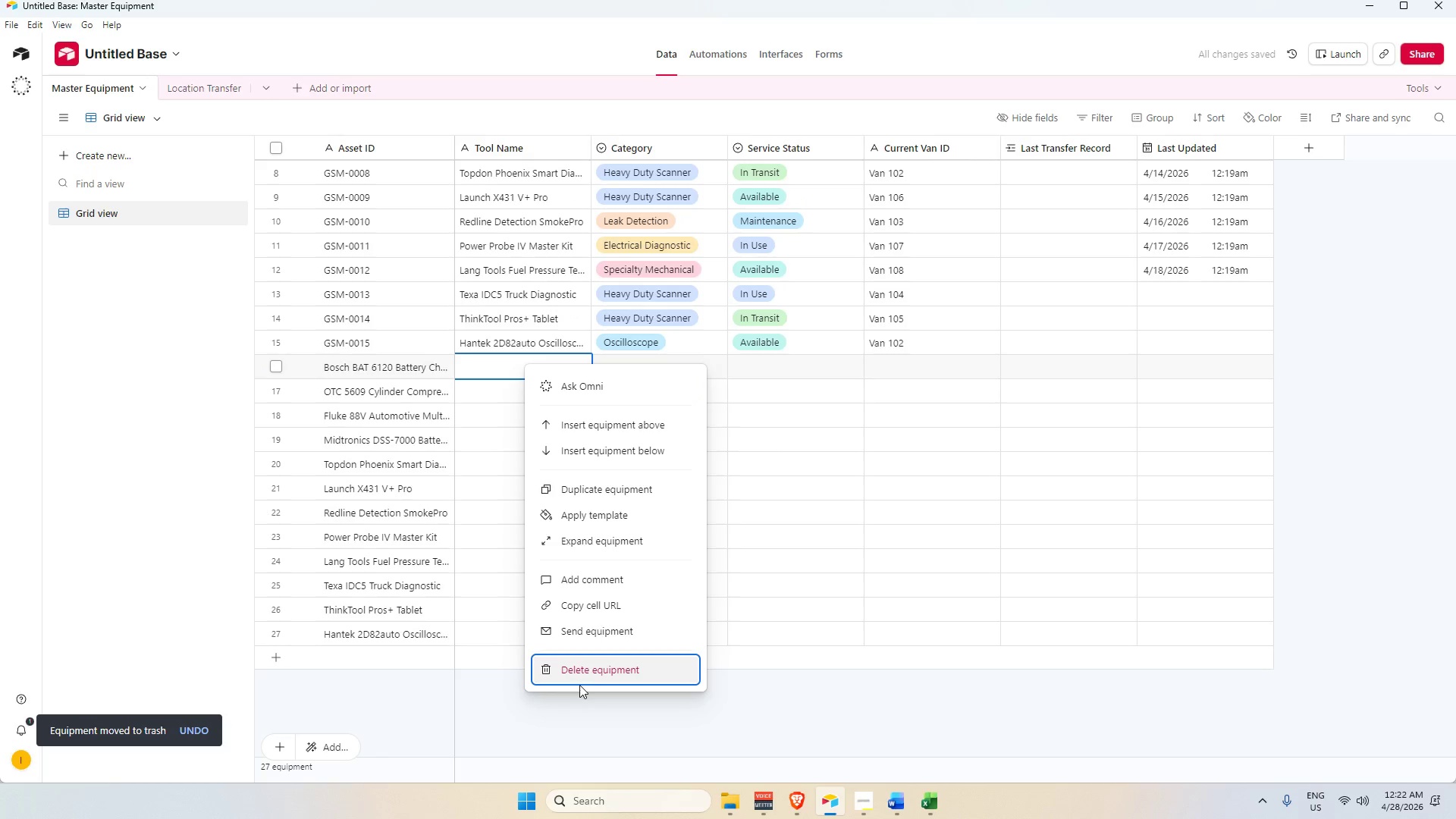 
left_click([580, 670])
 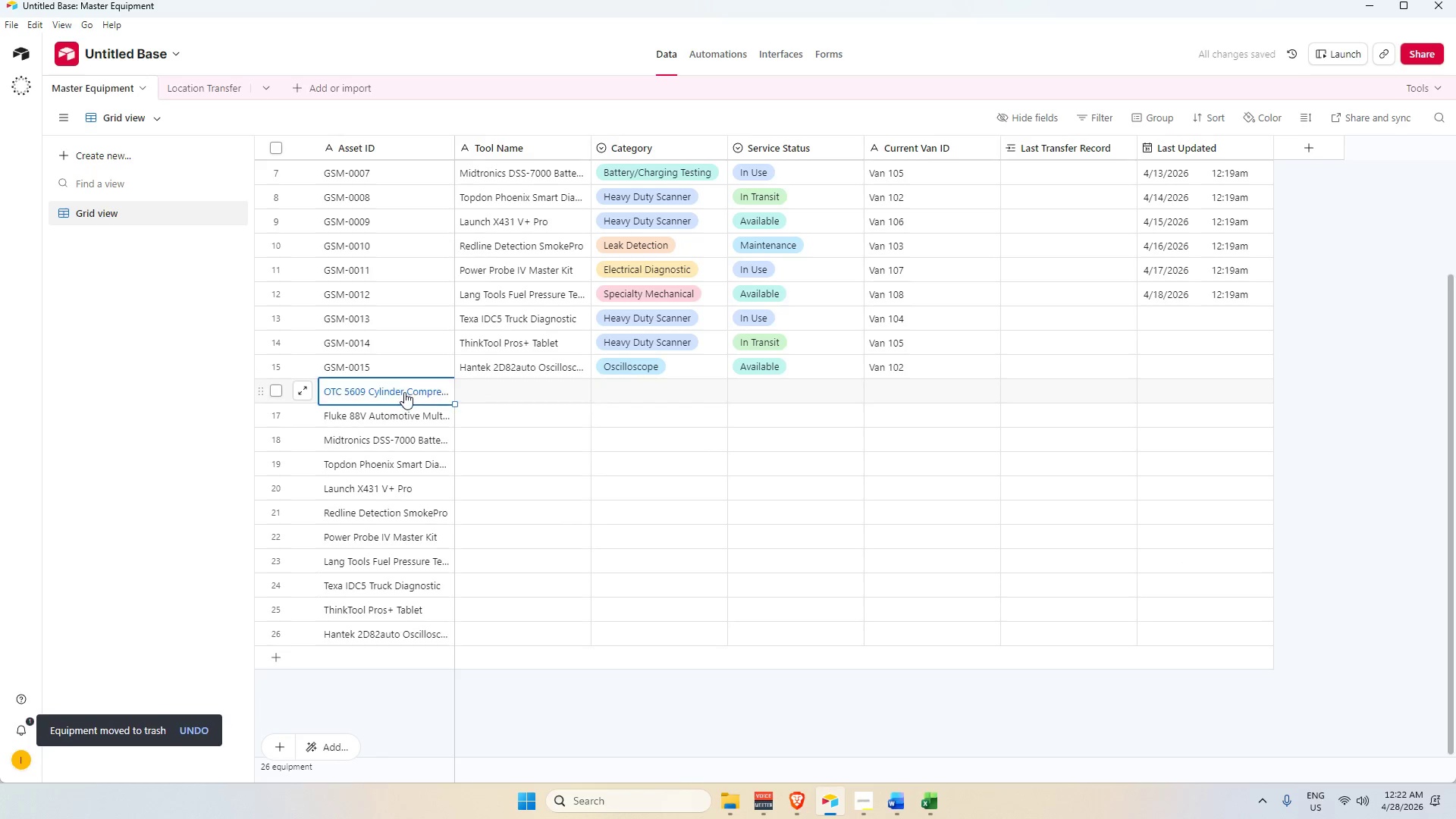 
right_click([404, 397])
 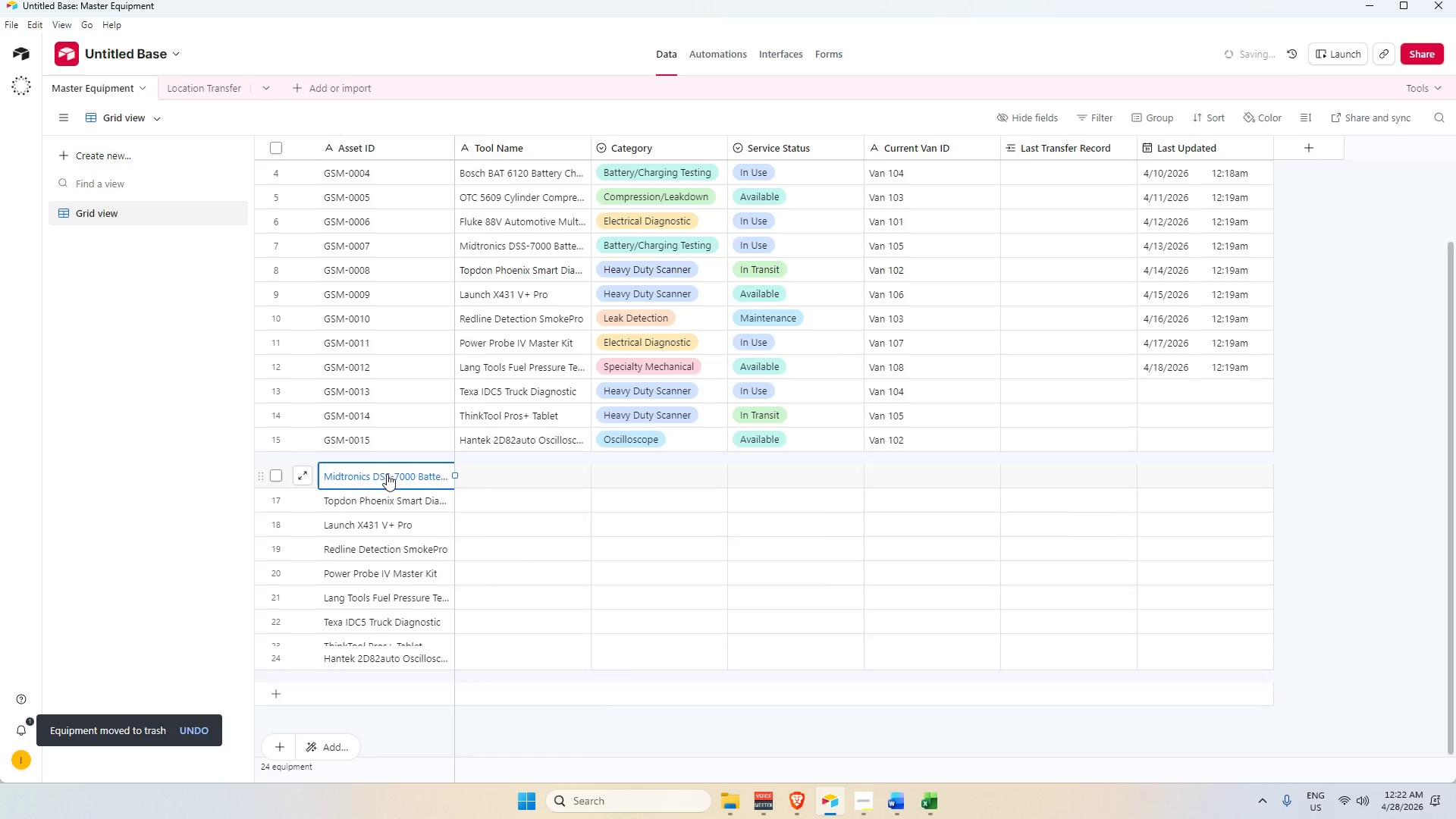 
left_click([460, 449])
 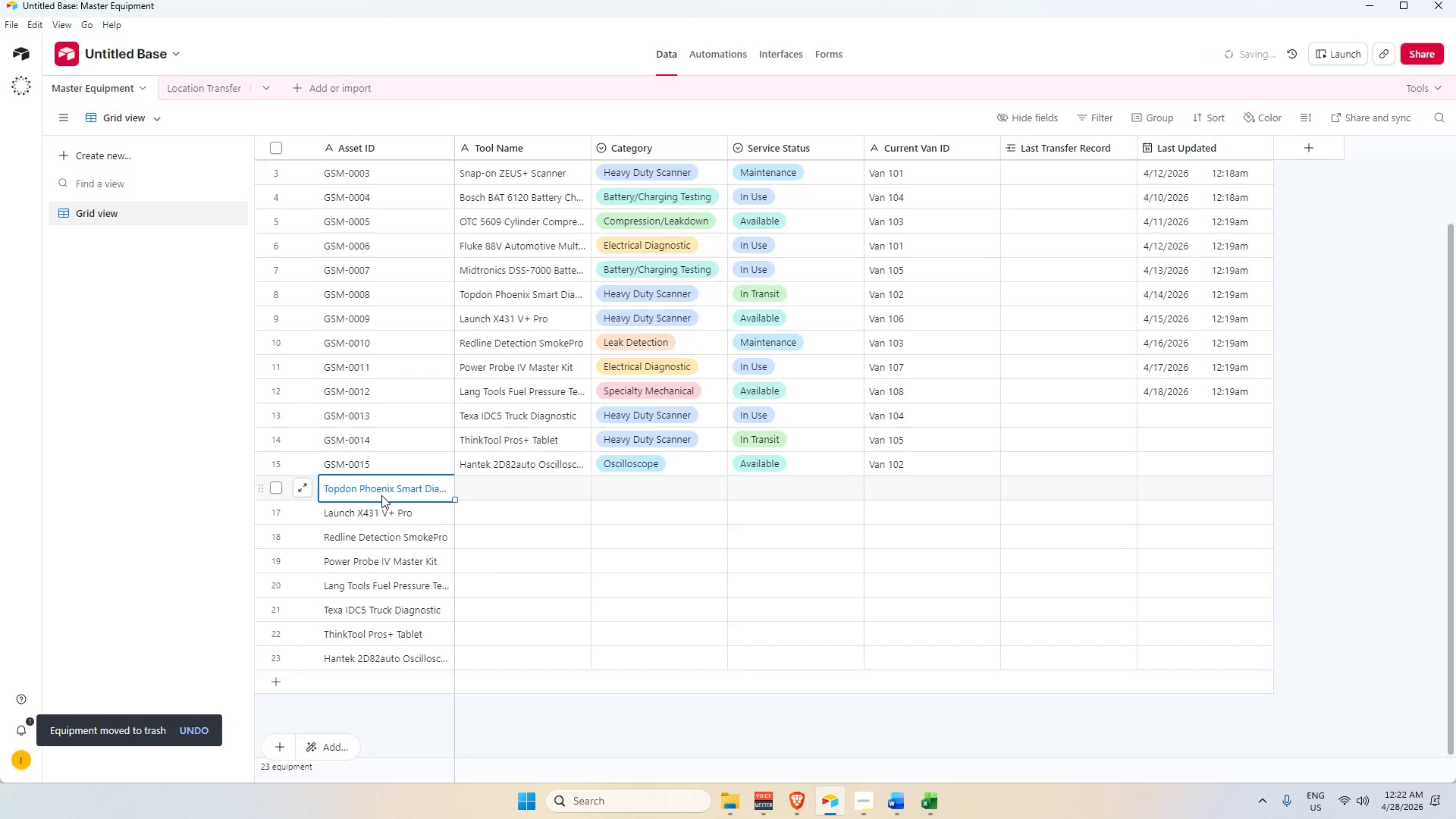 
right_click([380, 495])
 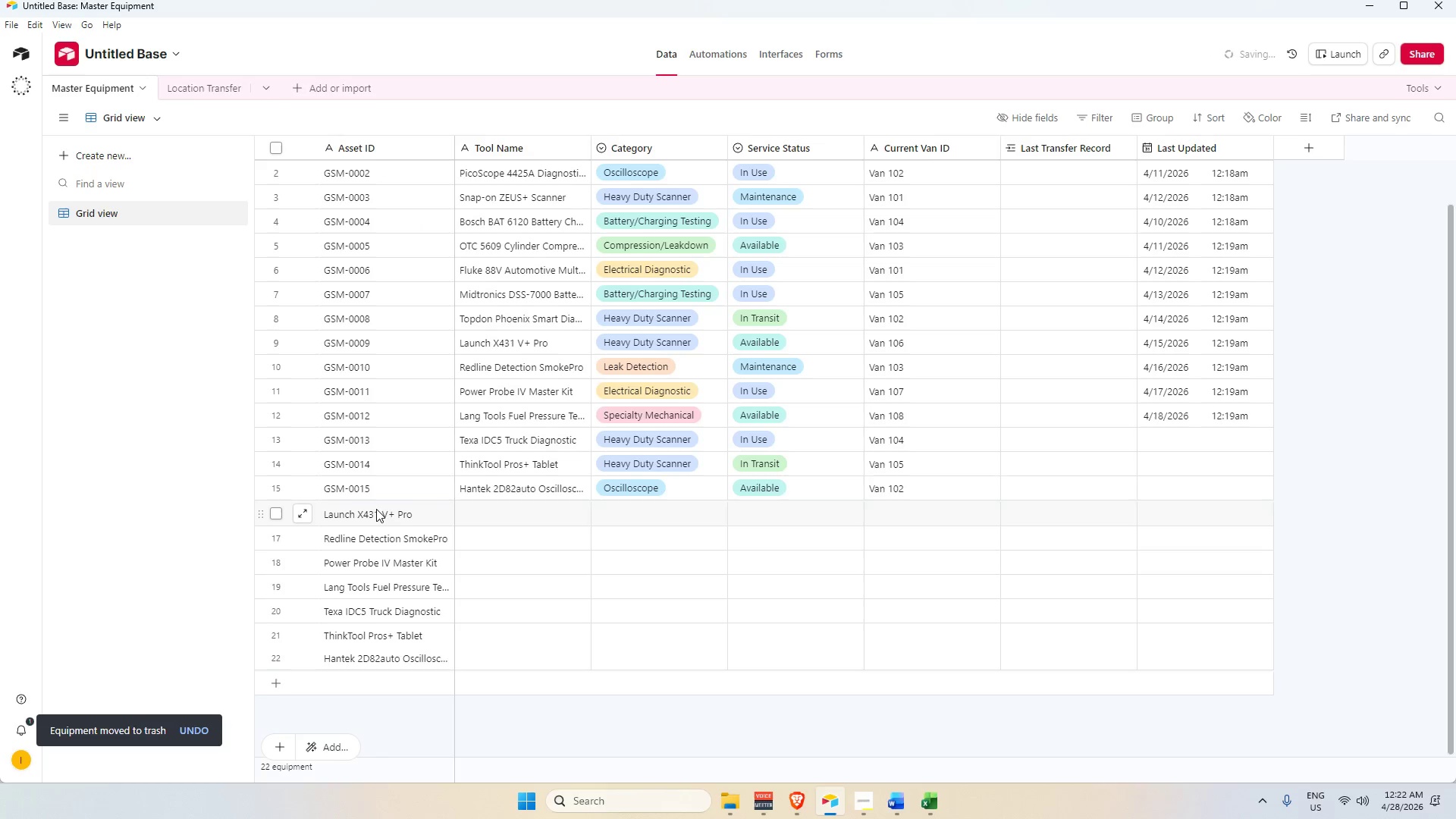 
right_click([377, 509])
 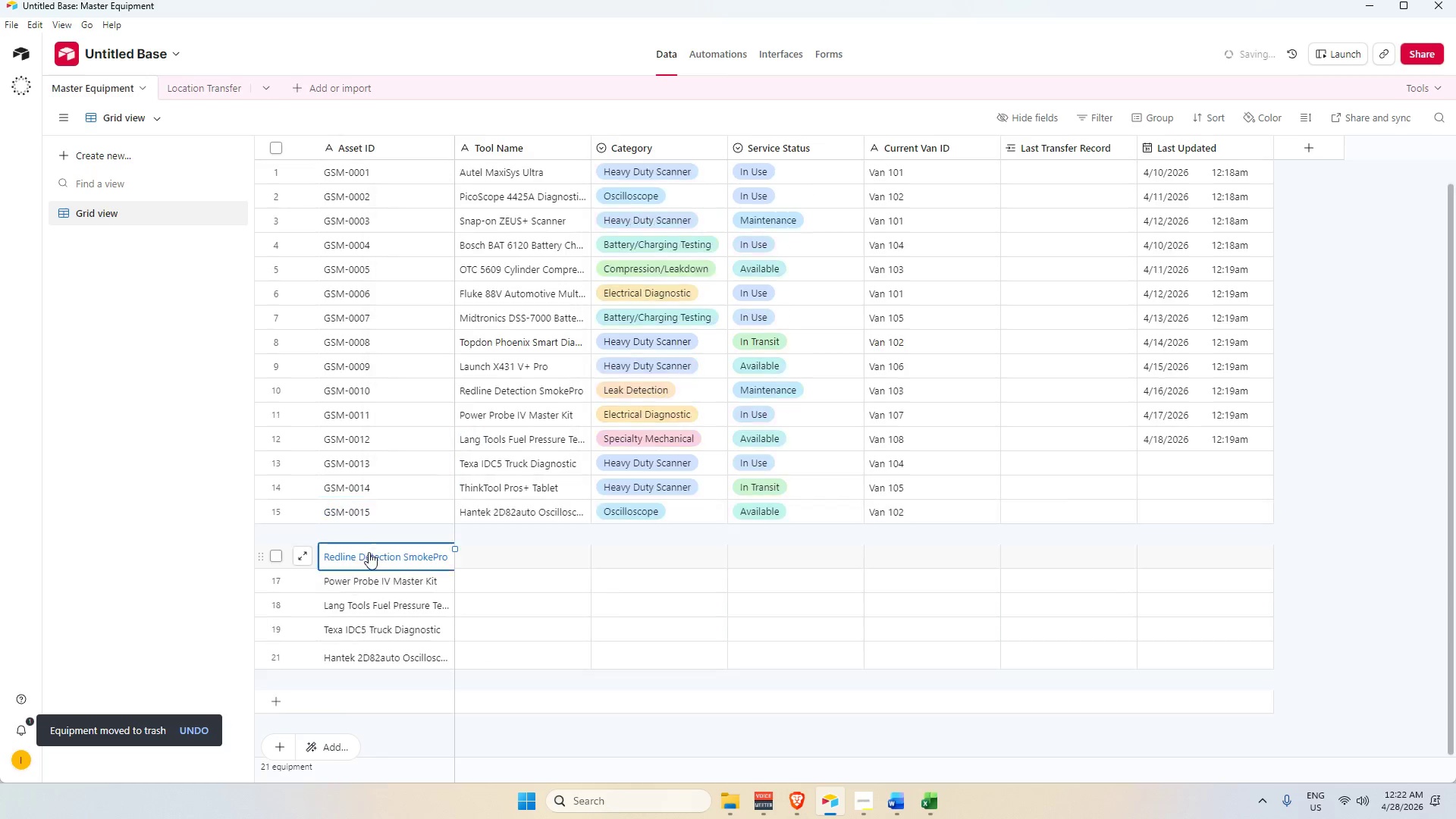 
right_click([366, 547])
 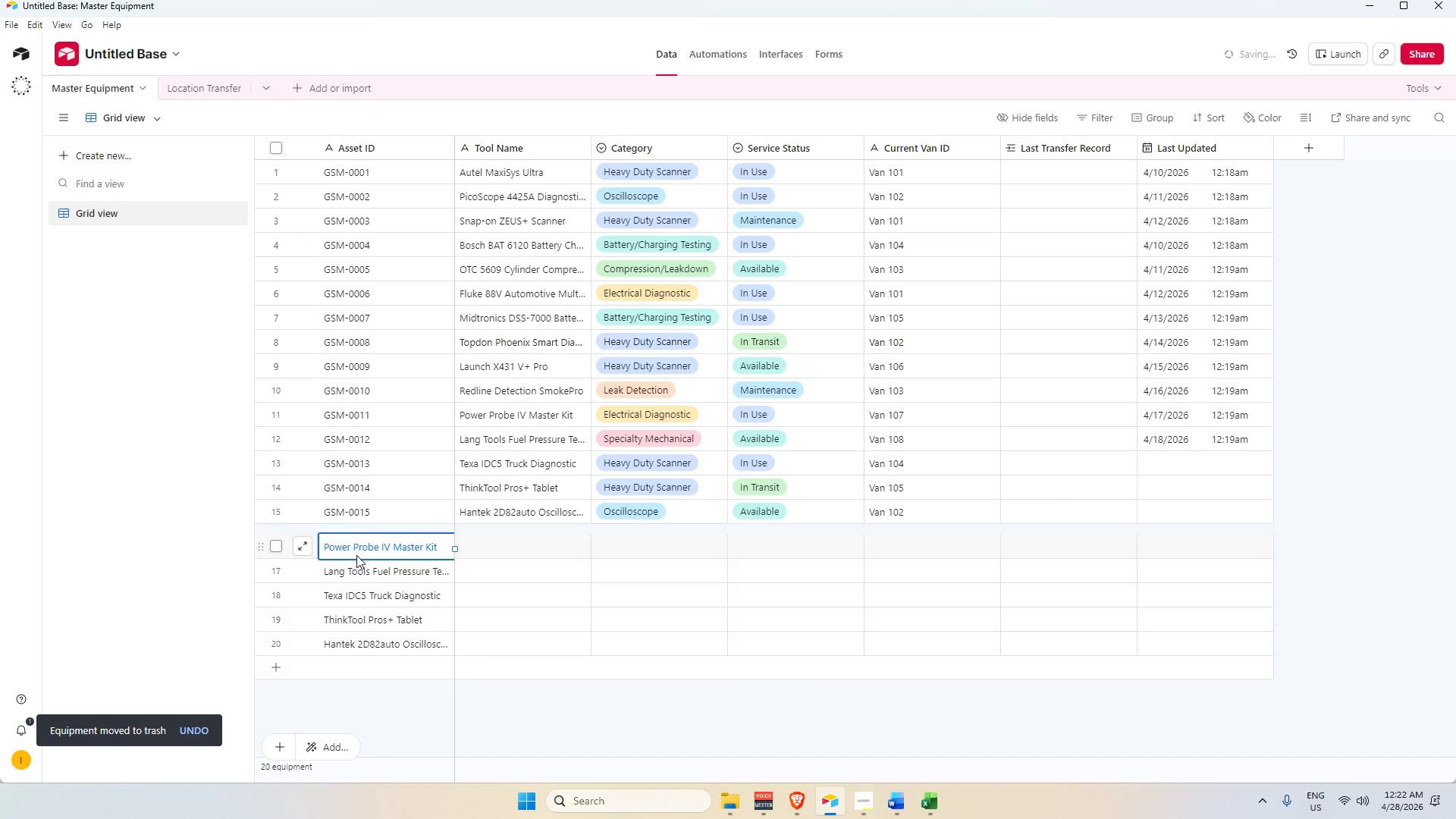 
right_click([358, 539])
 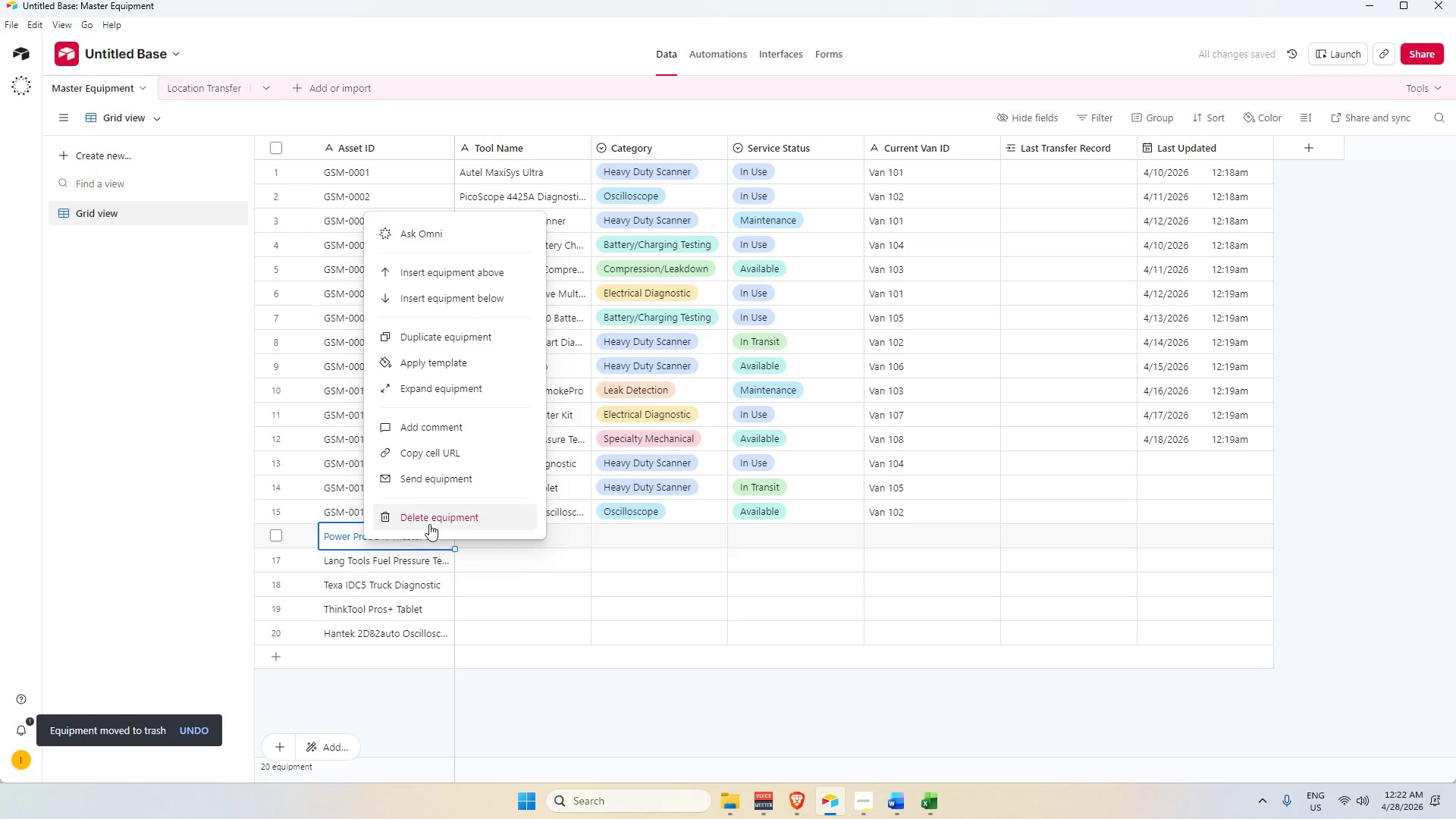 
left_click([435, 518])
 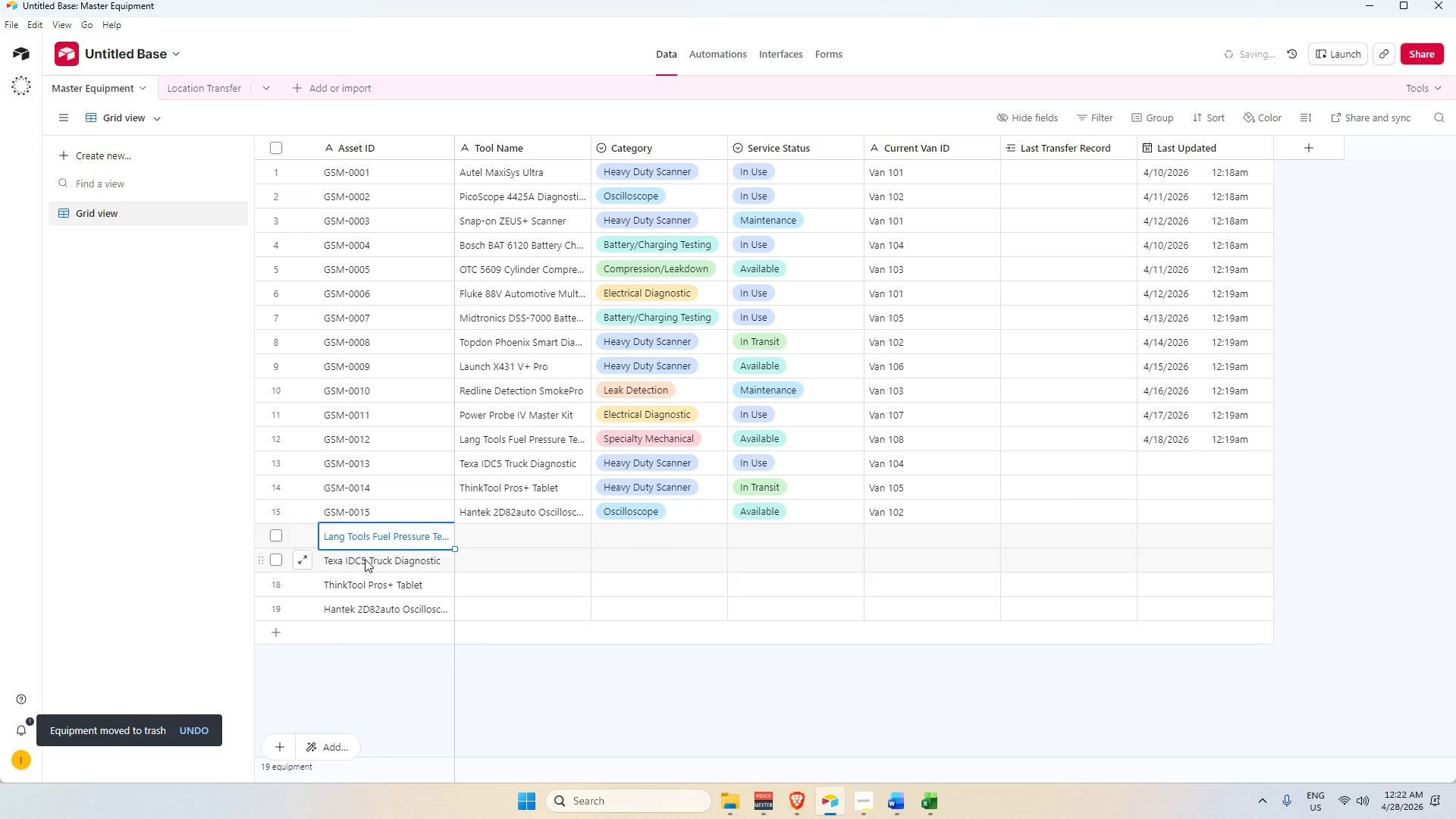 
right_click([372, 542])
 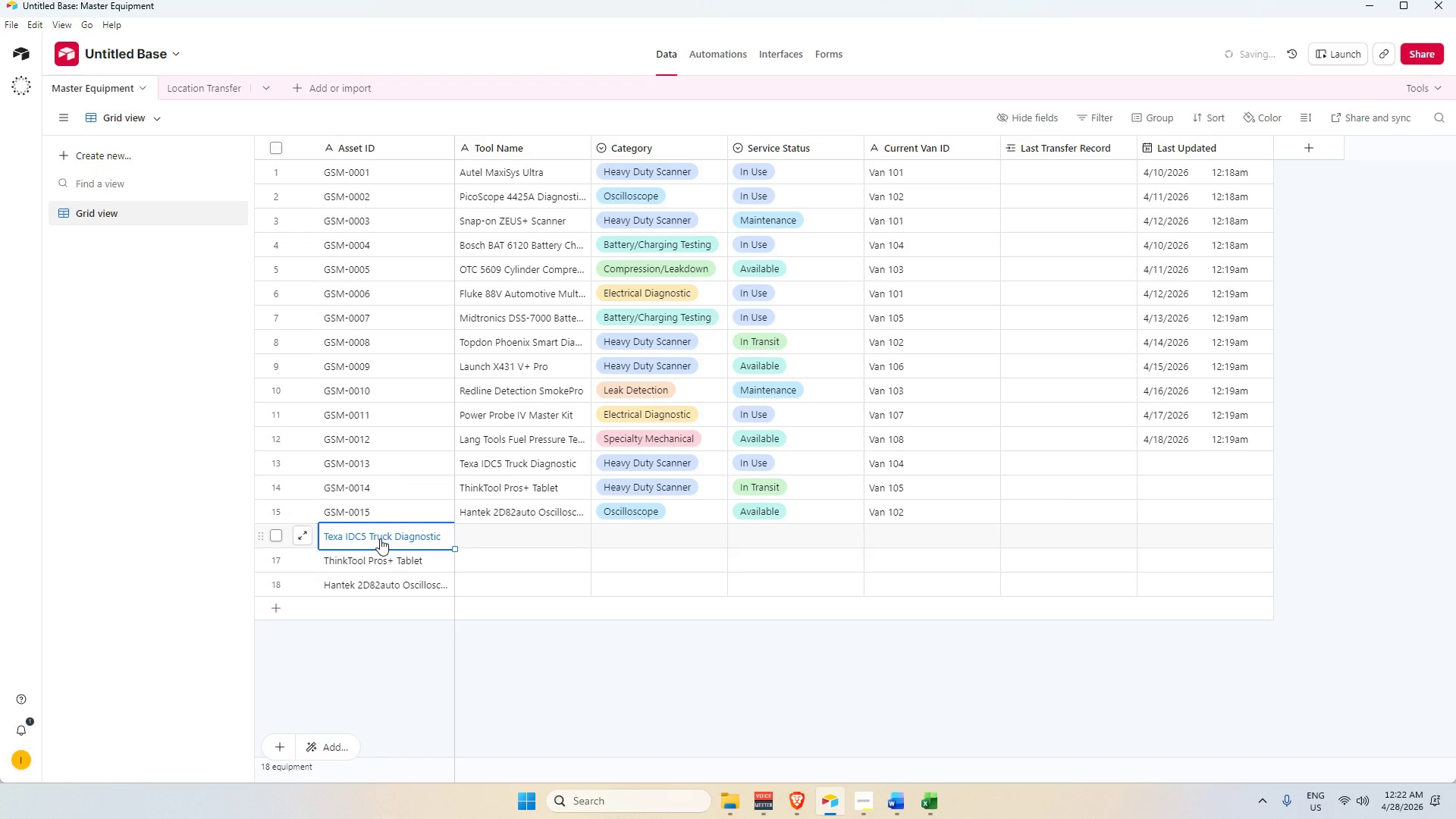 
left_click([422, 519])
 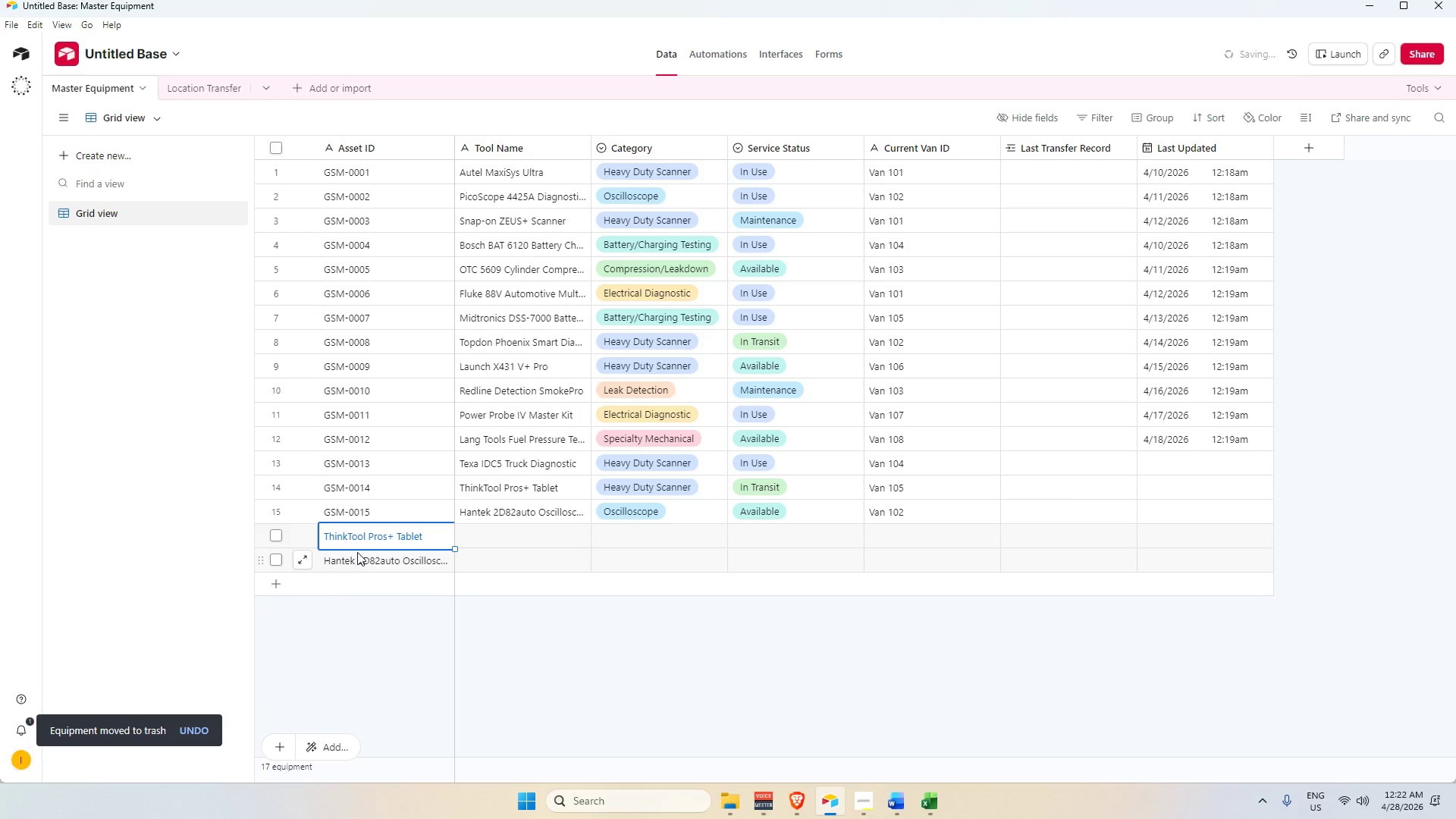 
right_click([362, 532])
 